 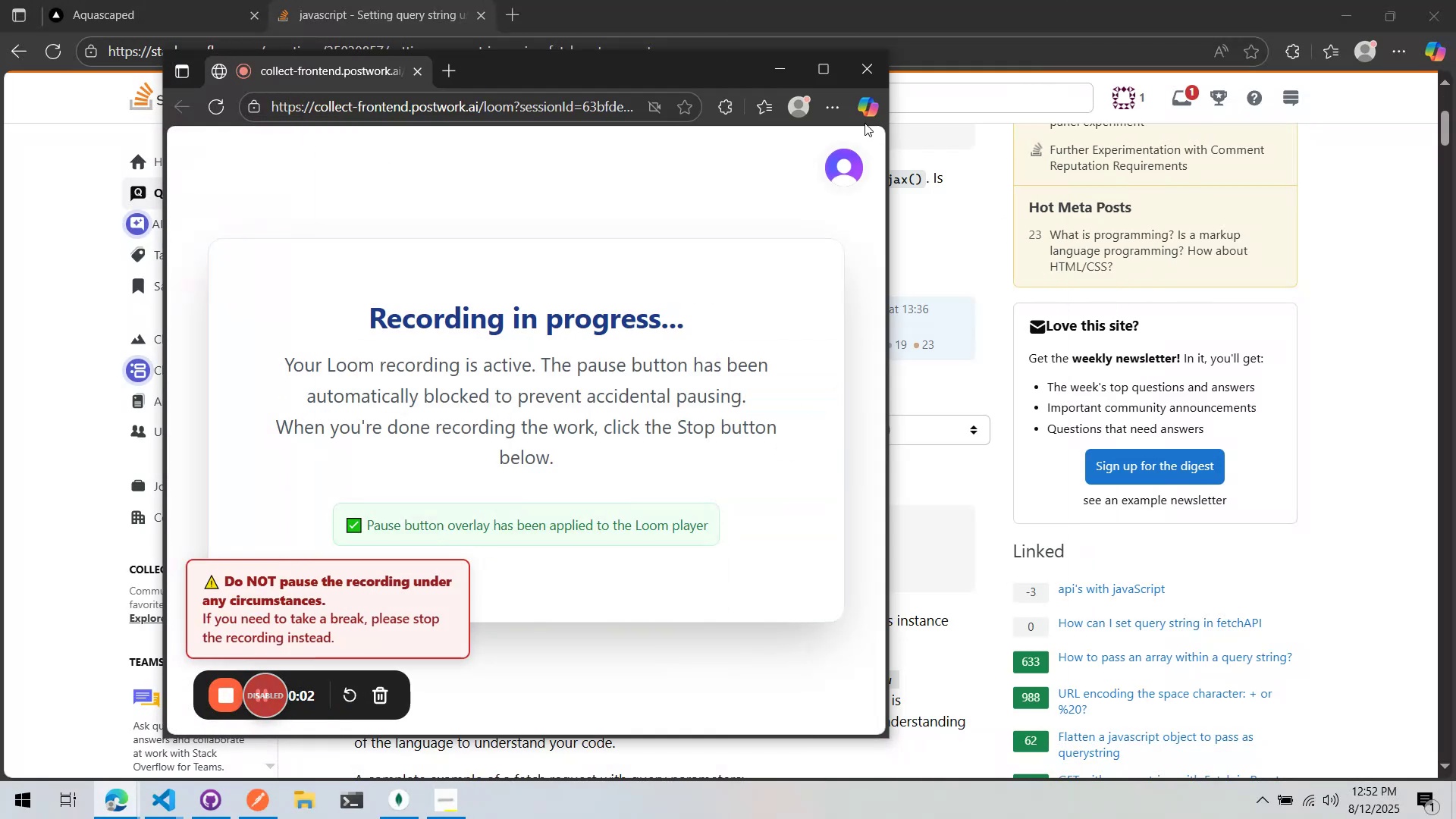 
left_click([768, 64])
 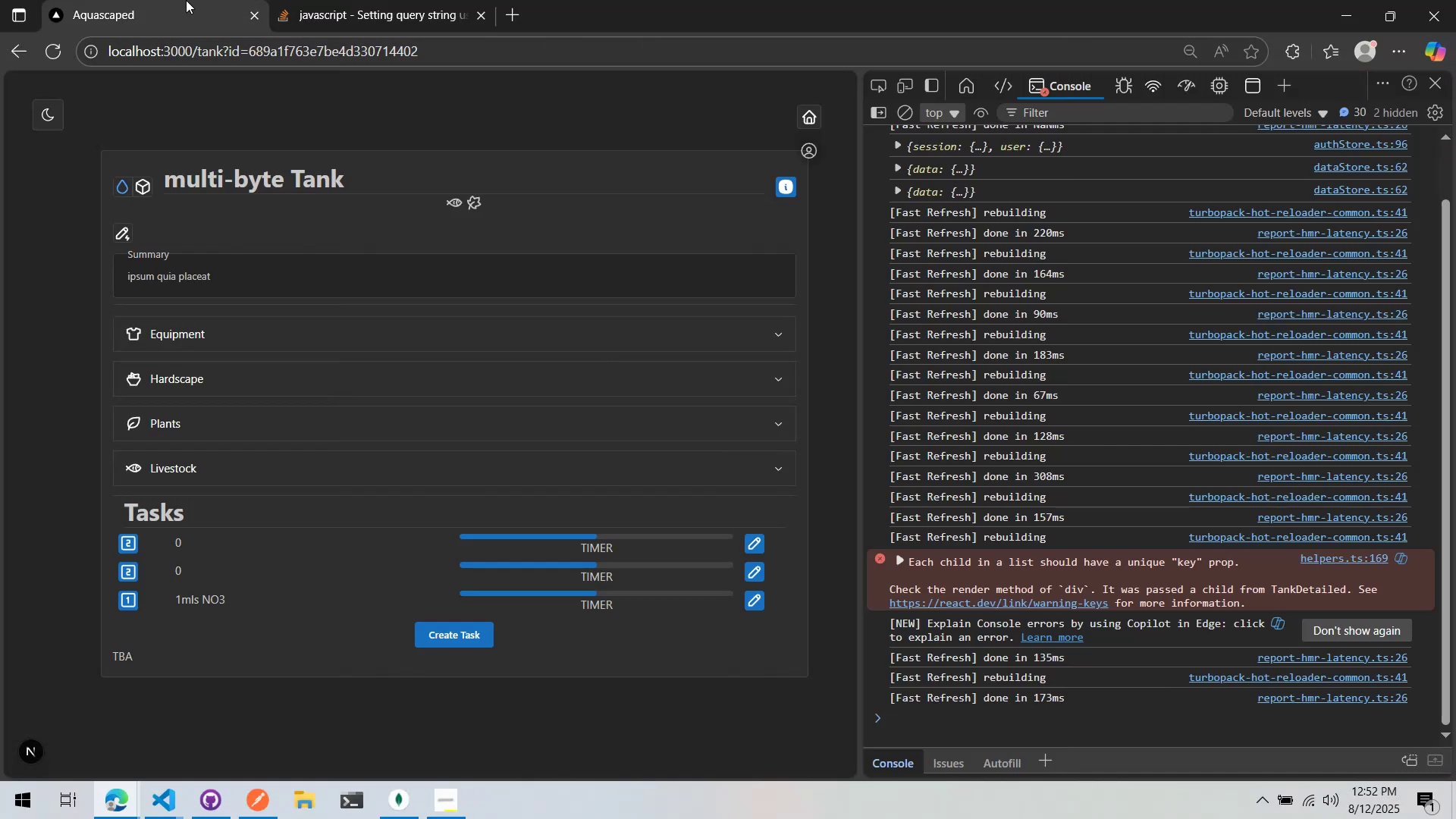 
key(Alt+Tab)
 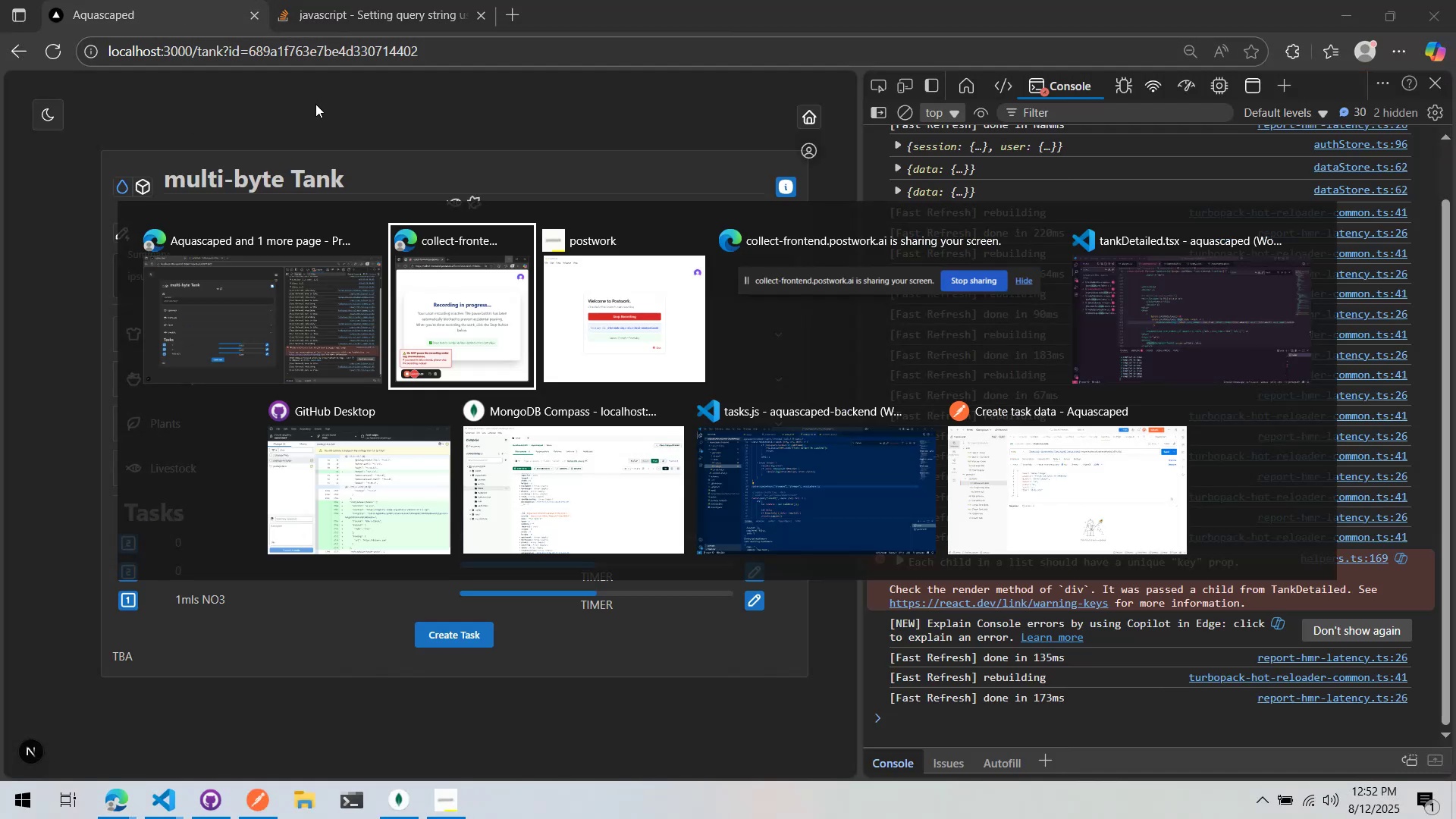 
key(Alt+Tab)
 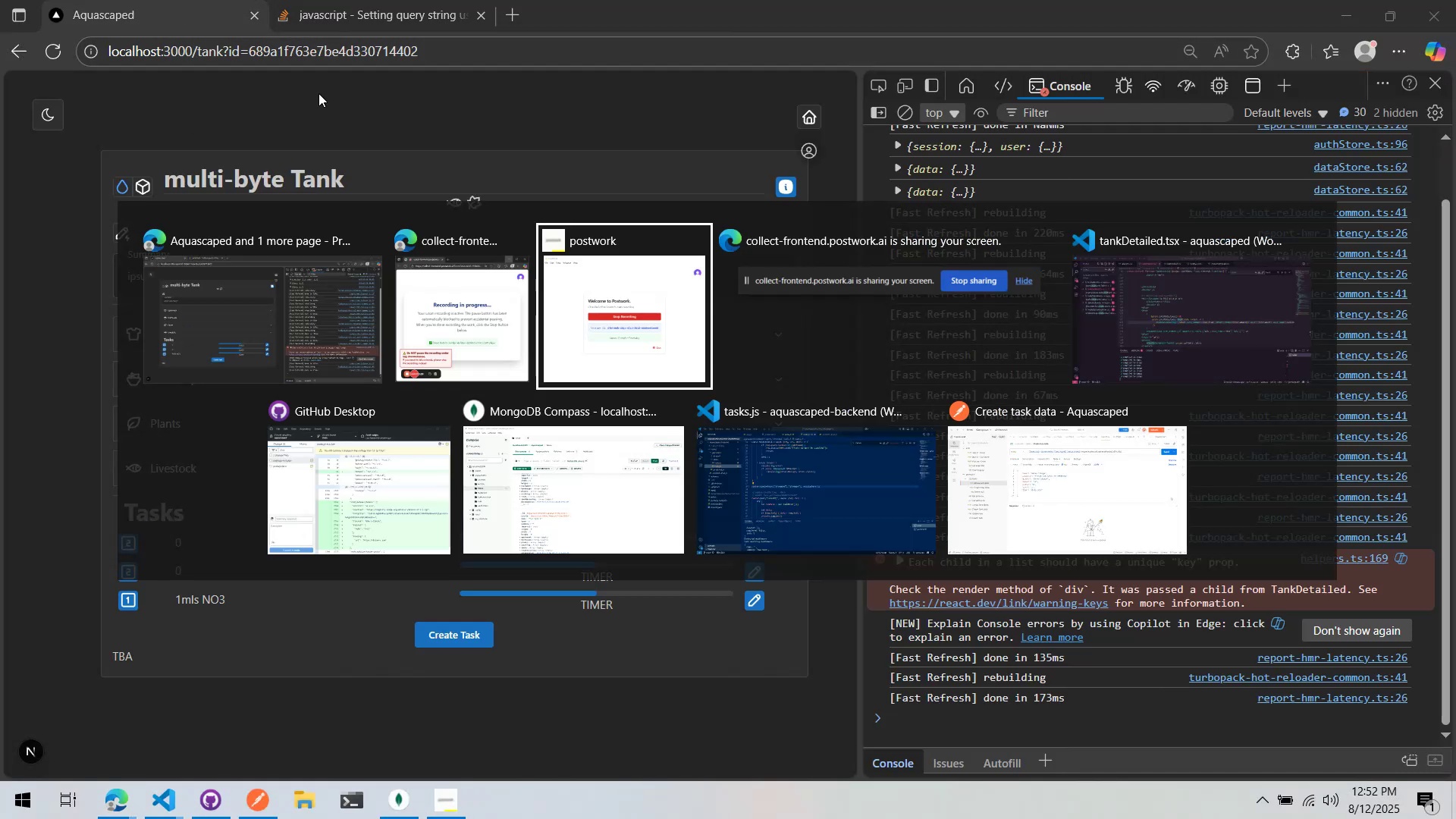 
key(Alt+Tab)
 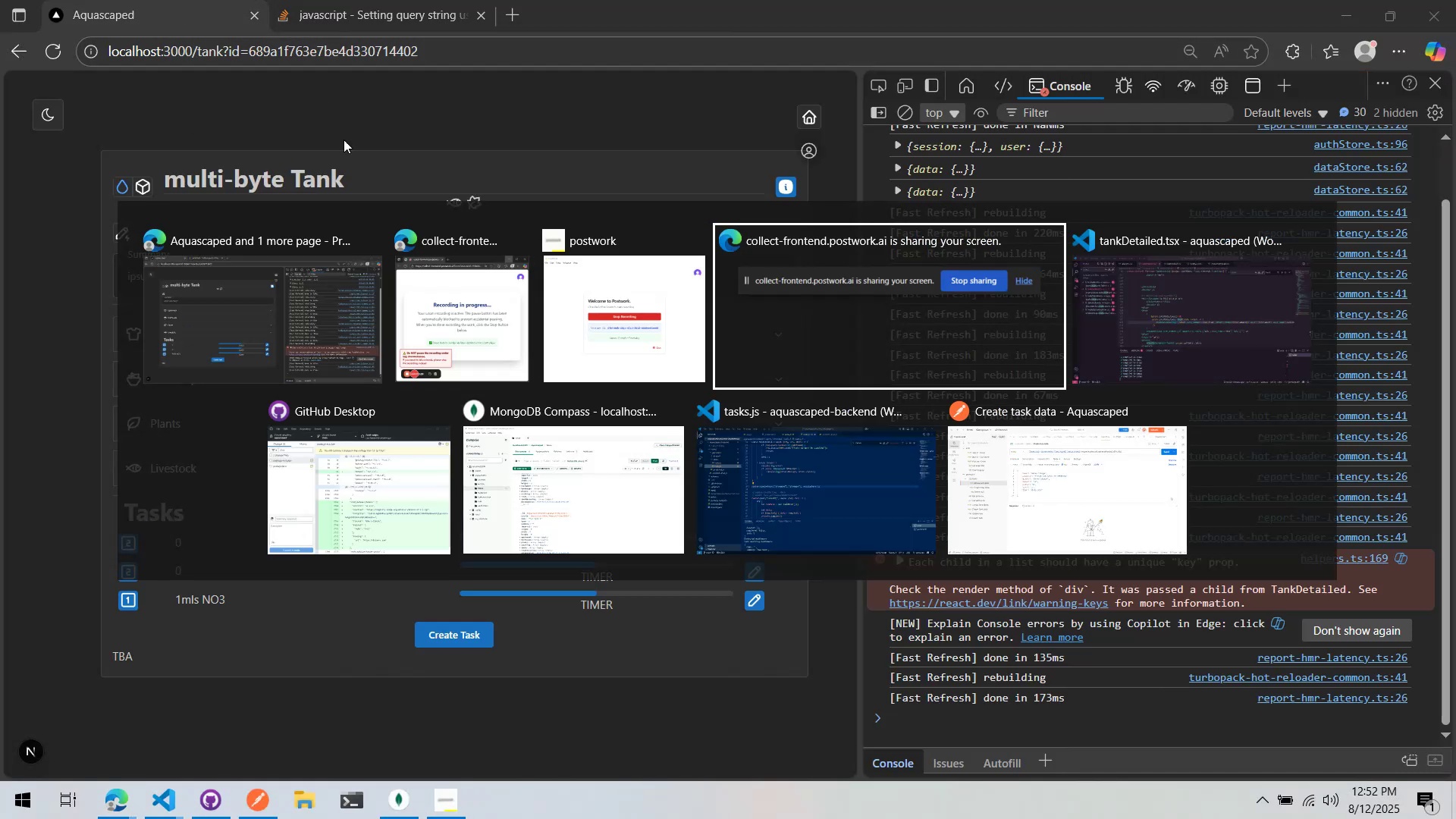 
key(Alt+Tab)
 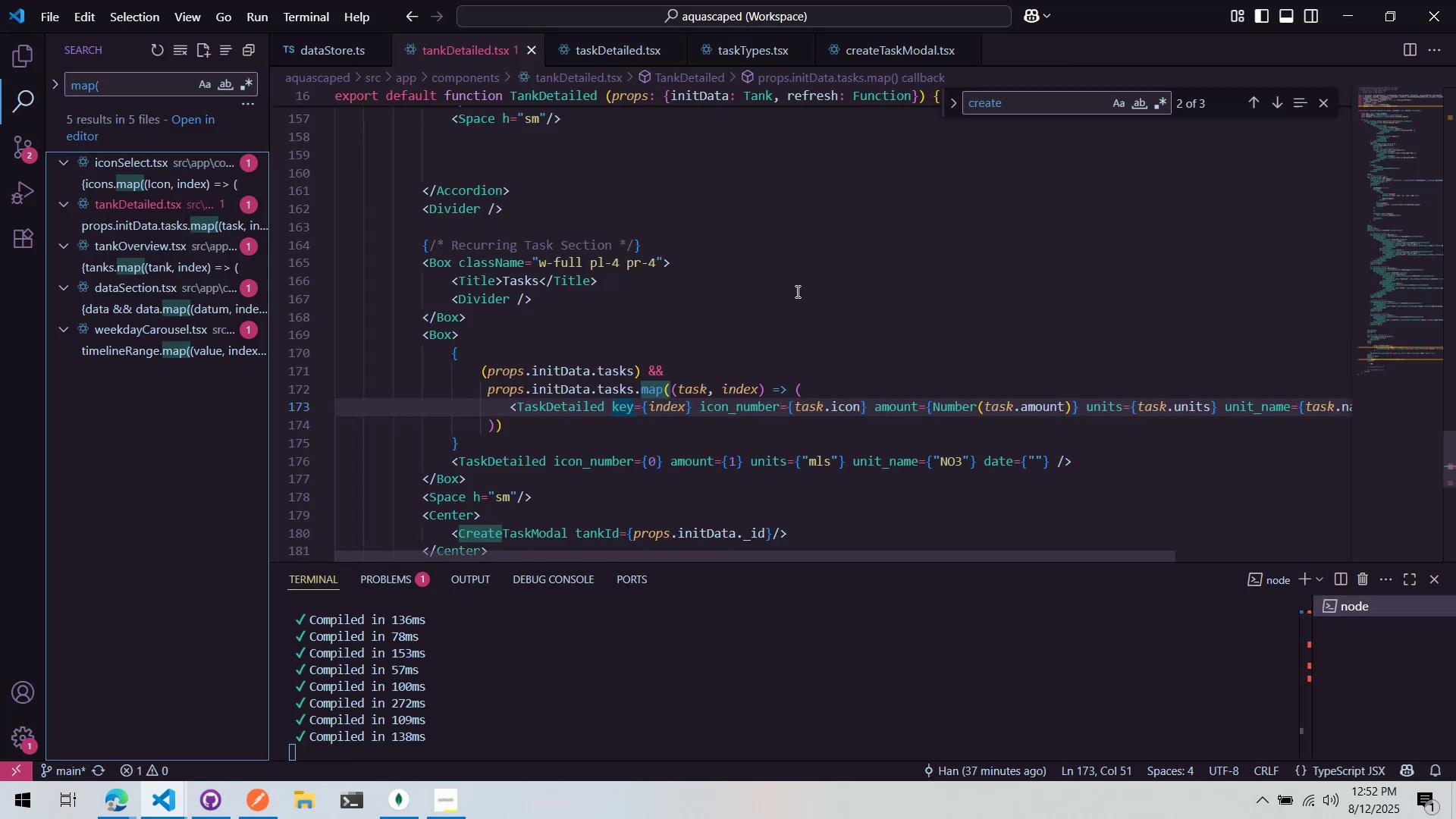 
left_click([870, 291])
 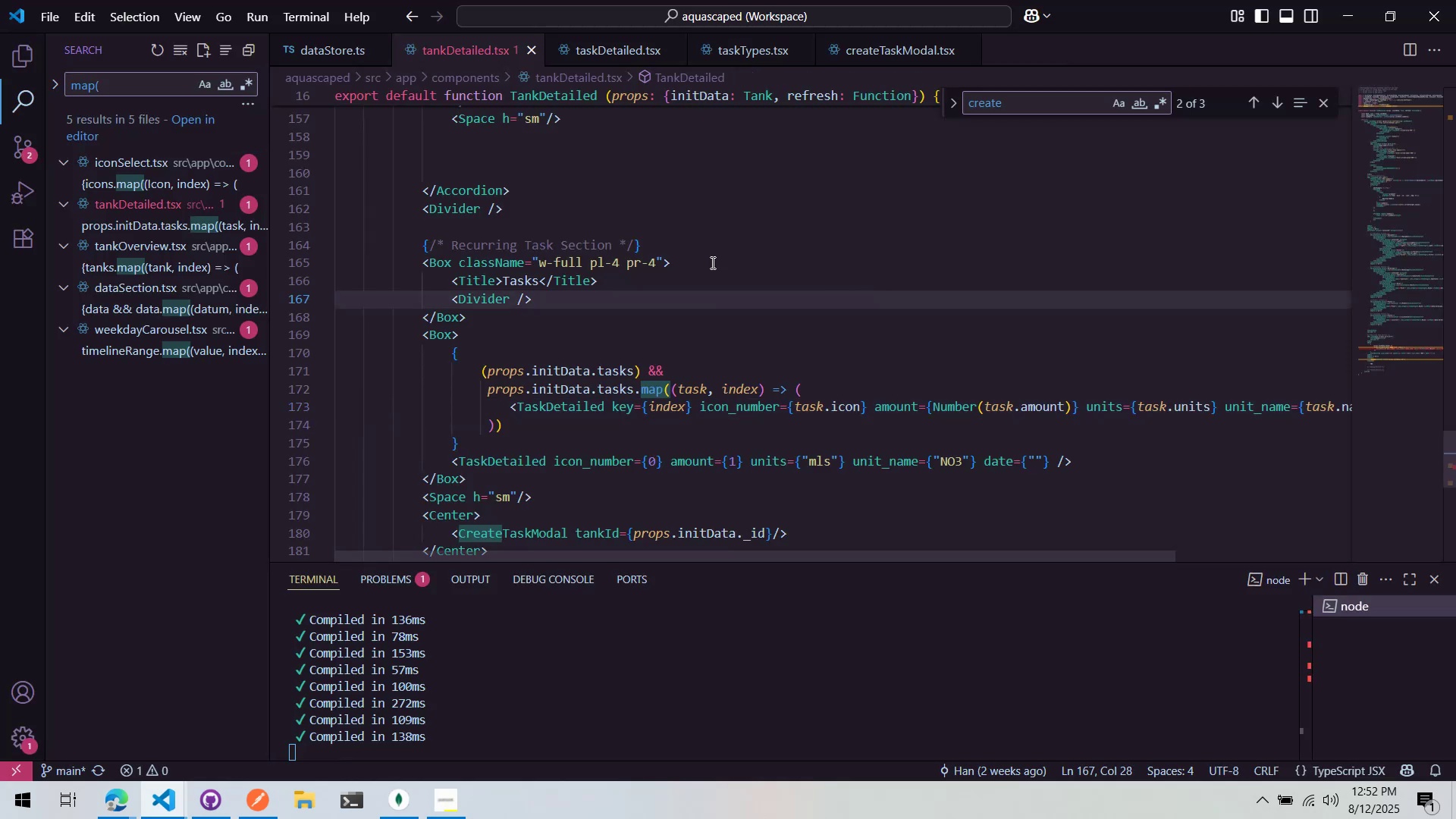 
scroll: coordinate [589, 308], scroll_direction: up, amount: 2.0
 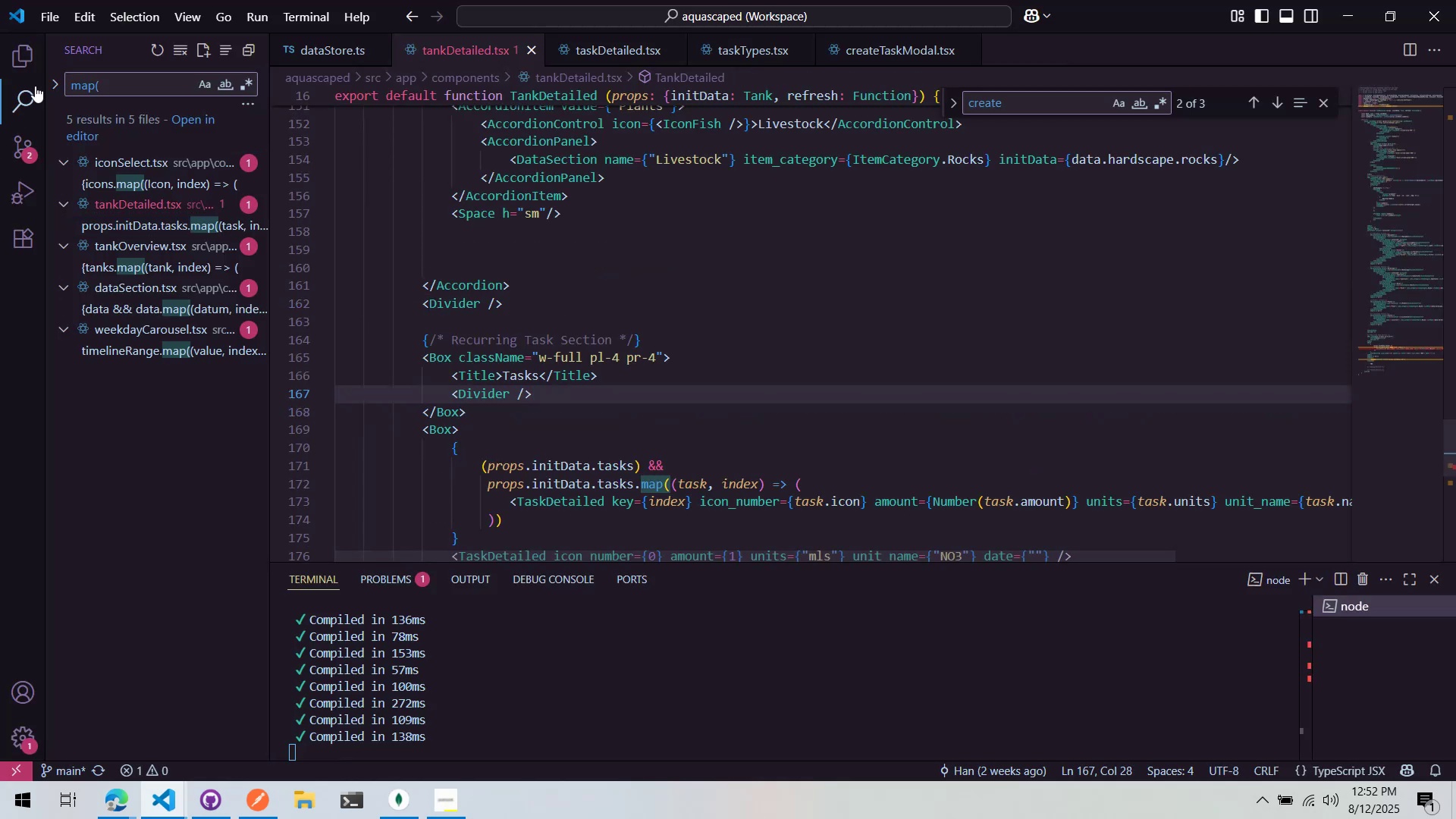 
left_click([24, 67])
 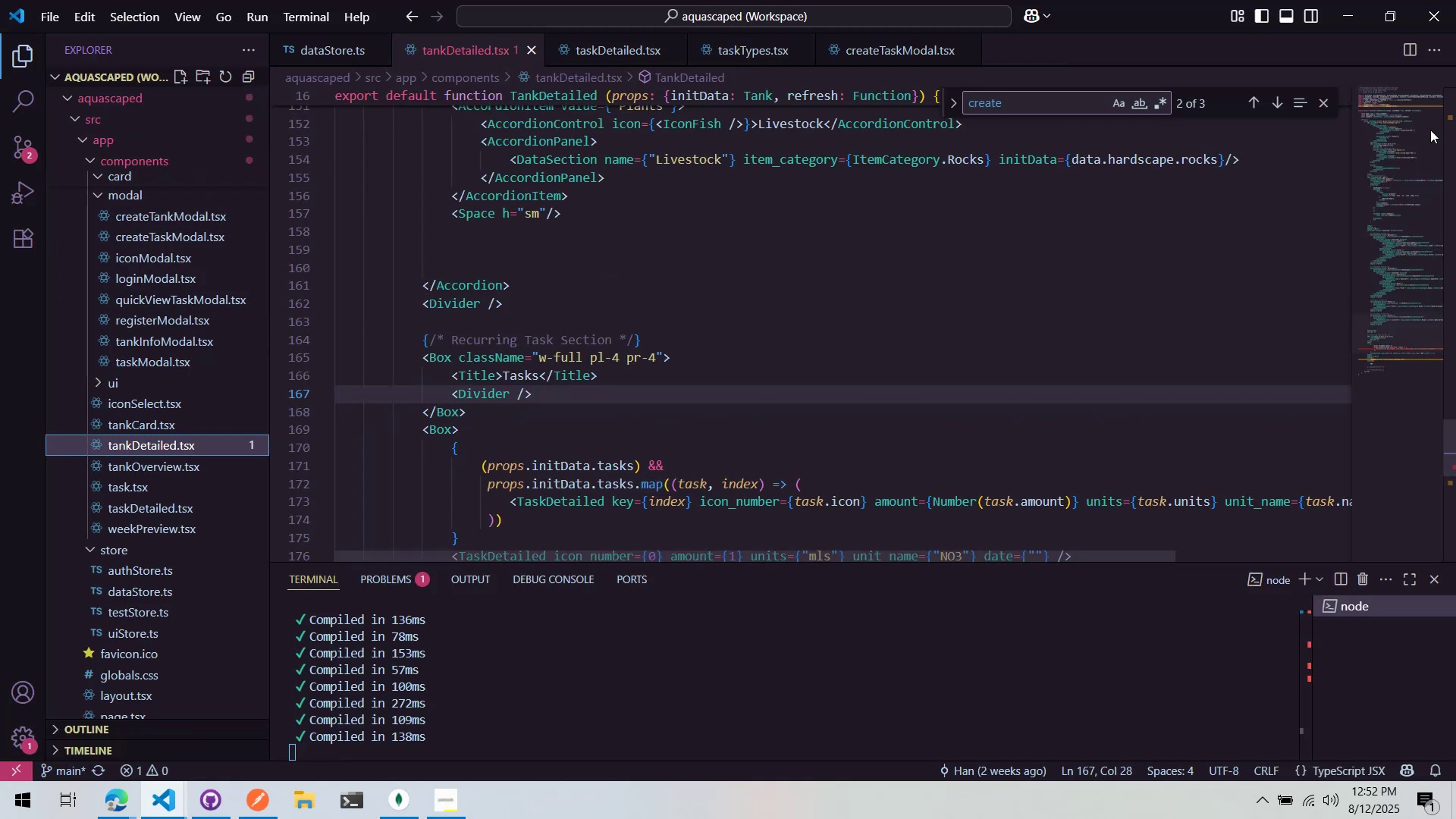 
left_click_drag(start_coordinate=[1401, 355], to_coordinate=[1401, 343])
 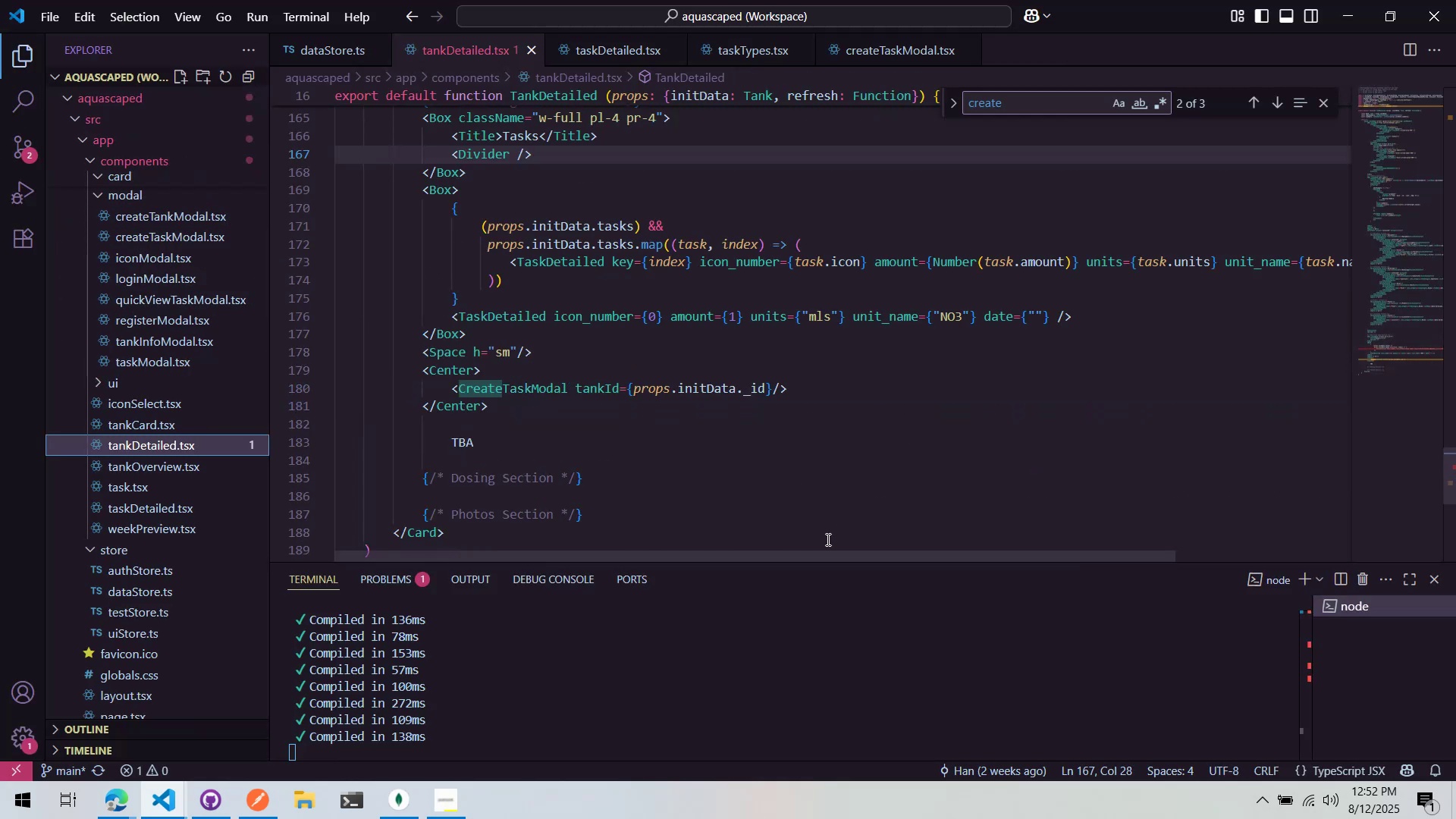 
left_click_drag(start_coordinate=[820, 554], to_coordinate=[1119, 538])
 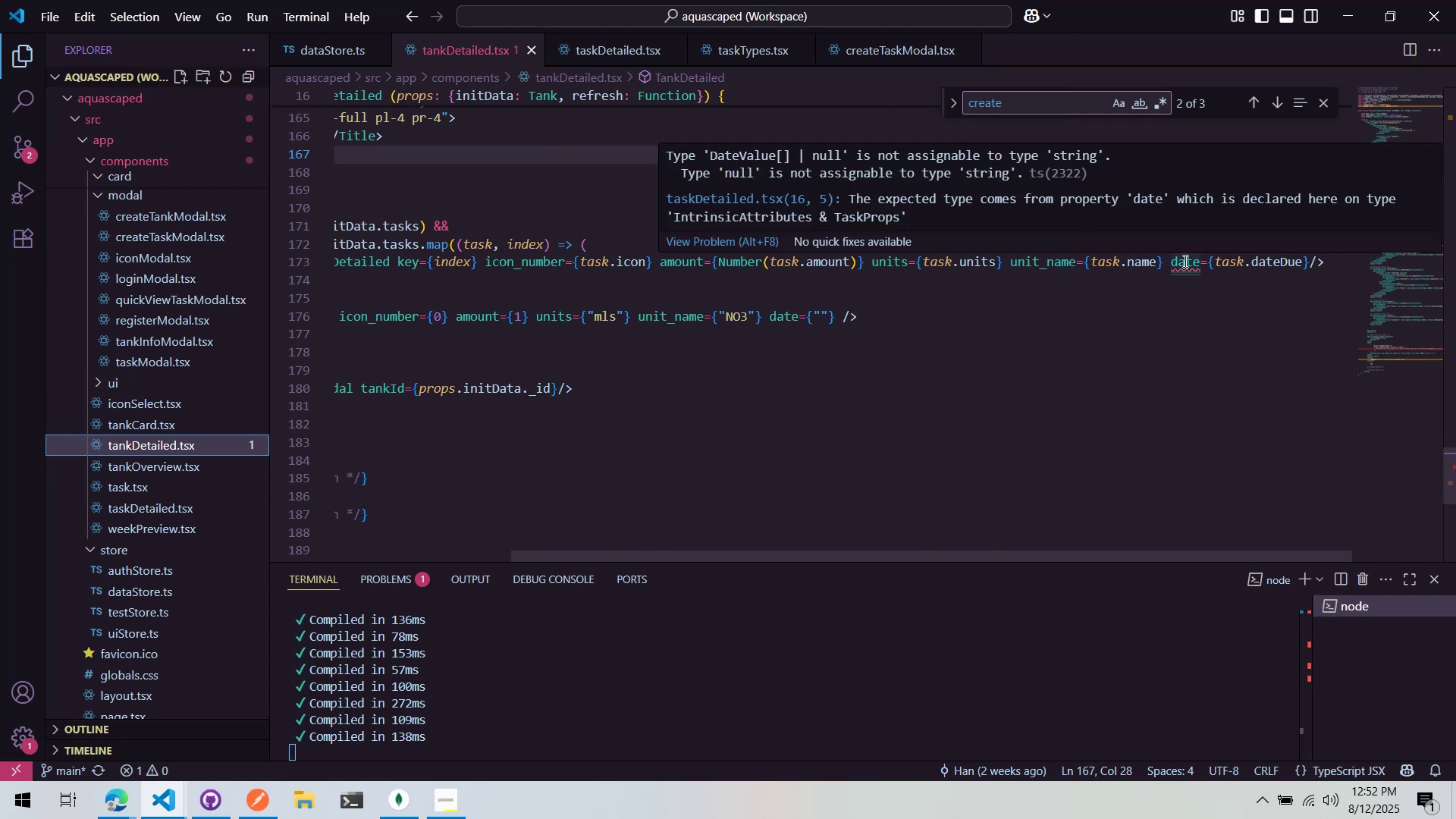 
wait(9.17)
 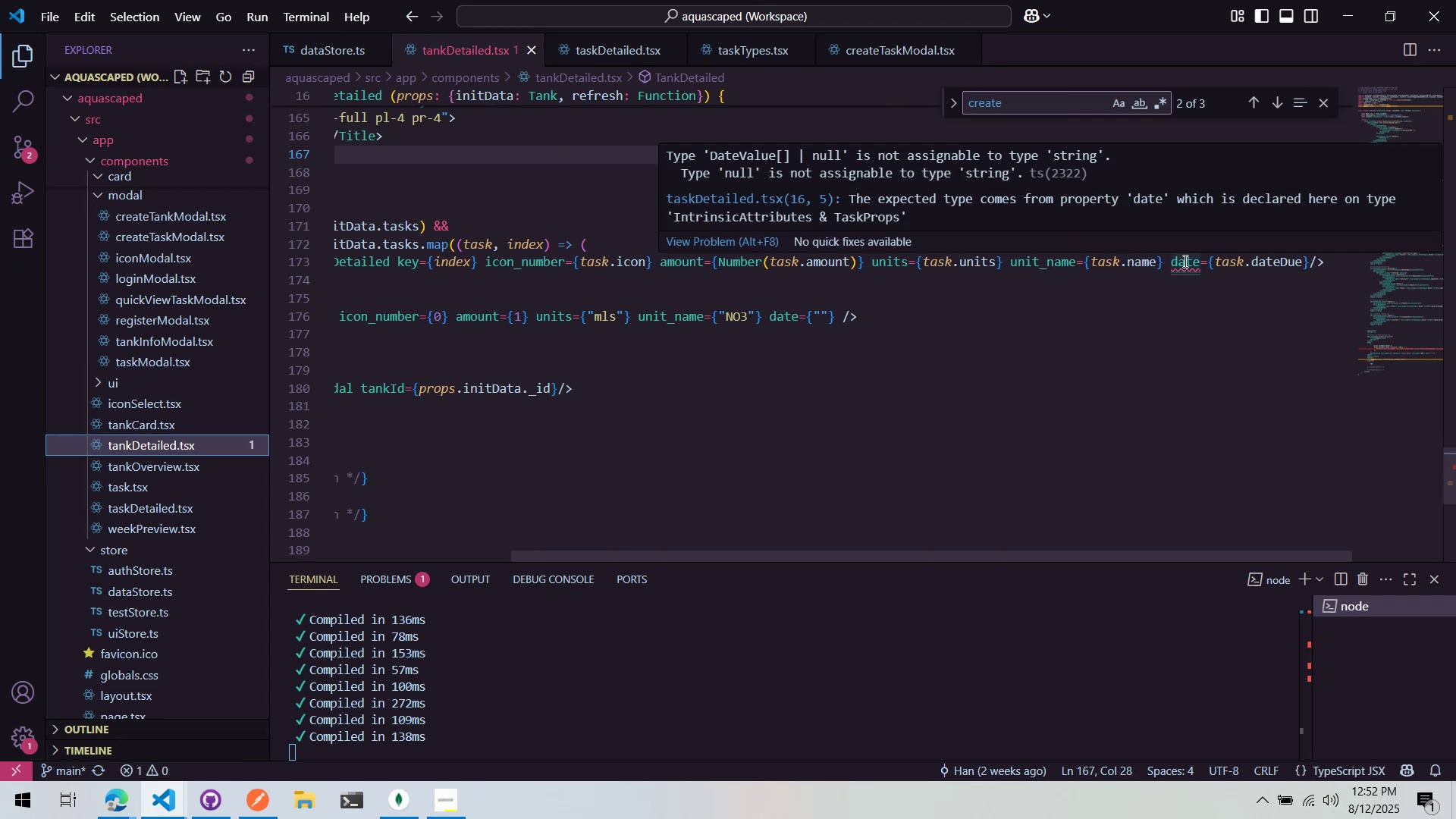 
left_click([1303, 271])
 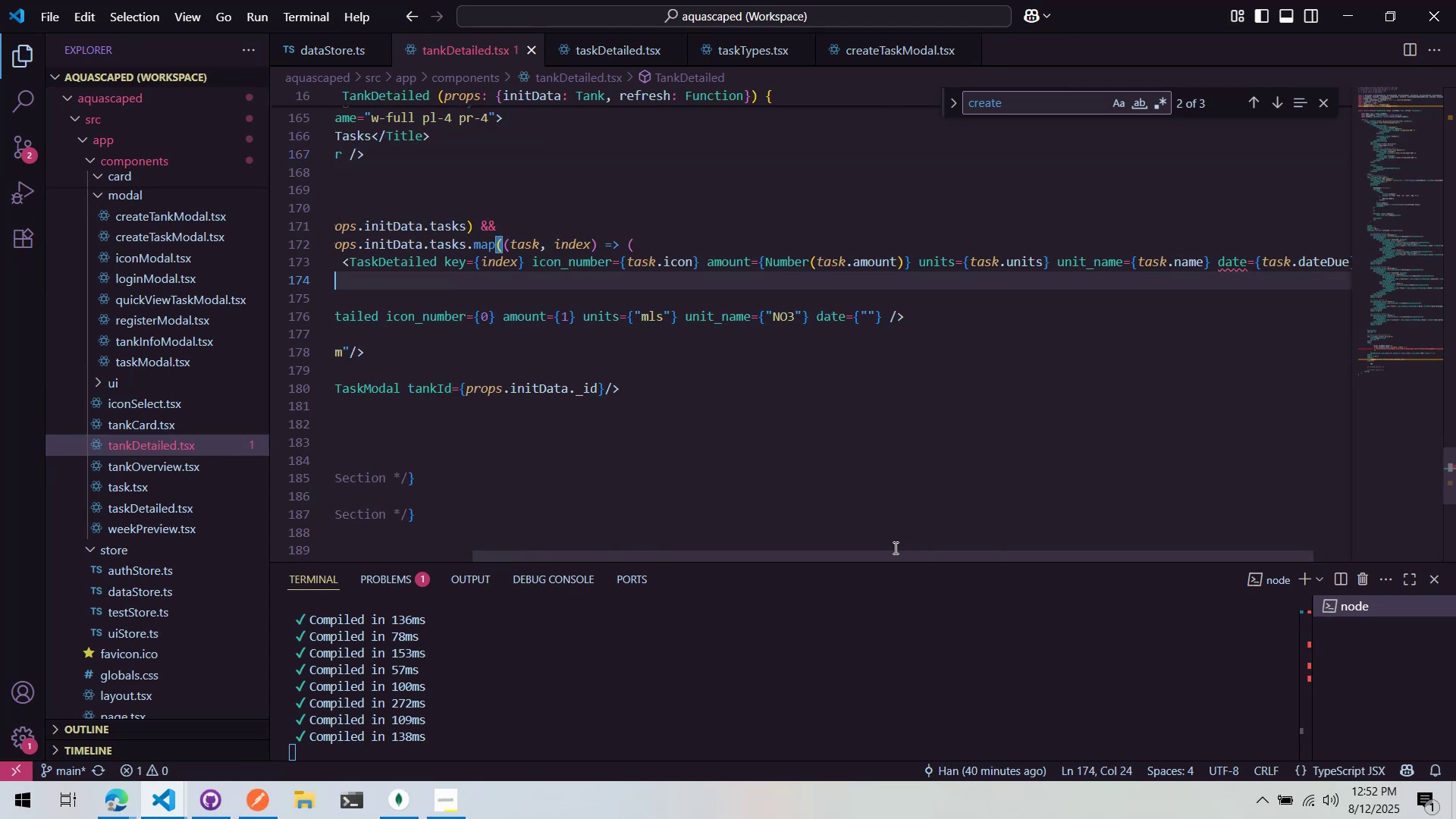 
left_click_drag(start_coordinate=[886, 559], to_coordinate=[1053, 548])
 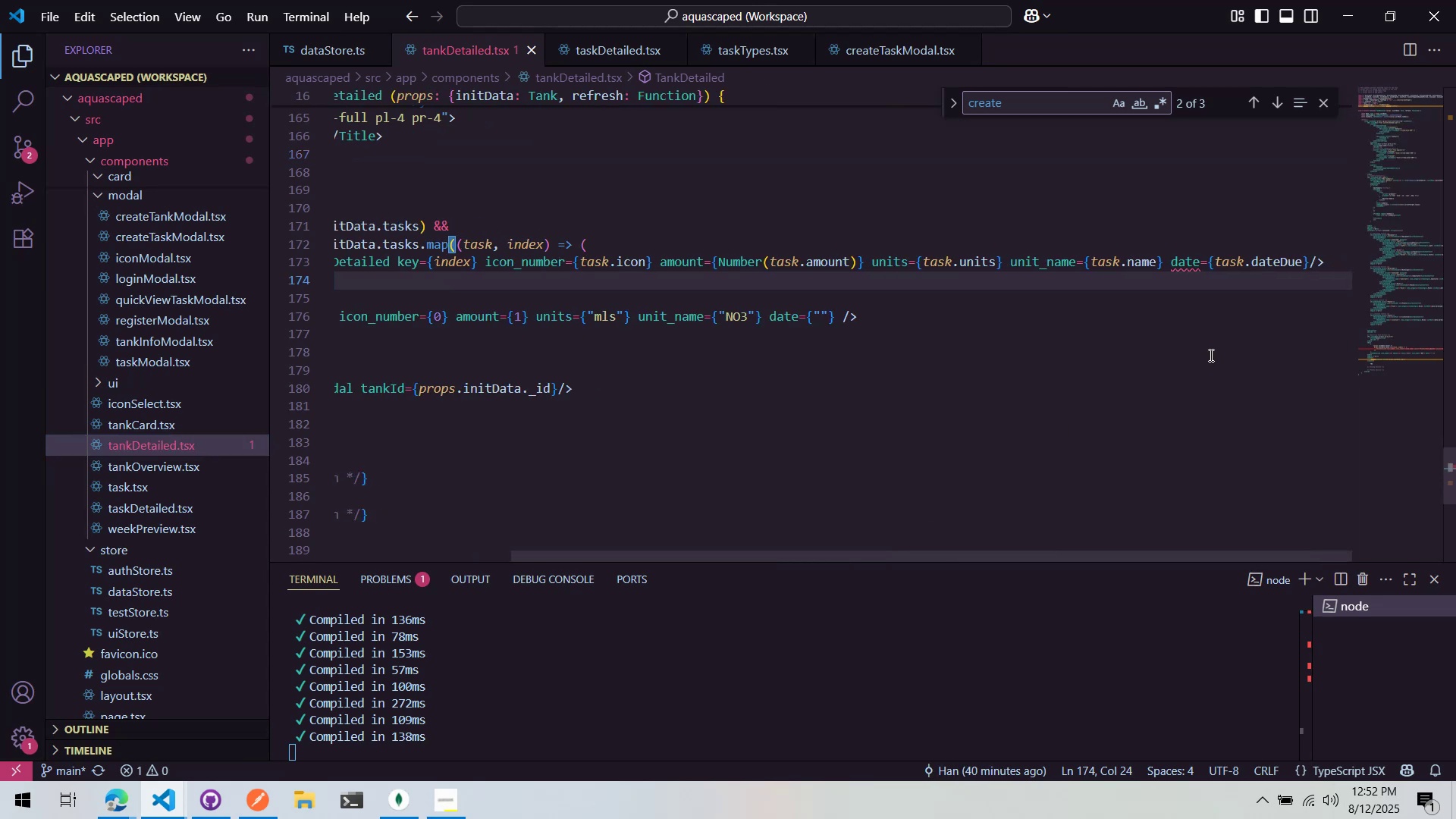 
hold_key(key=ControlLeft, duration=0.63)
 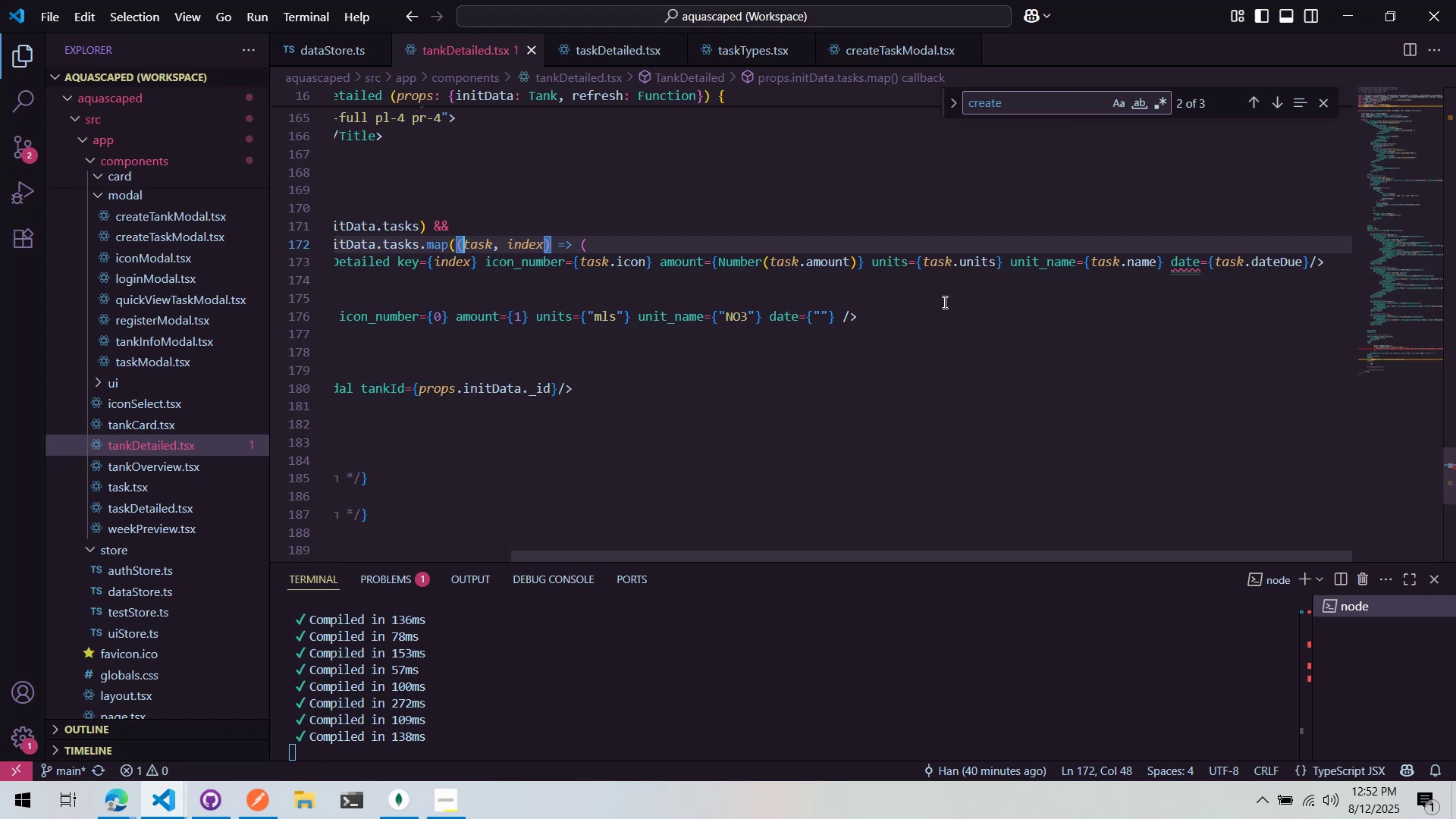 
hold_key(key=ControlLeft, duration=1.12)
left_click([466, 249])
 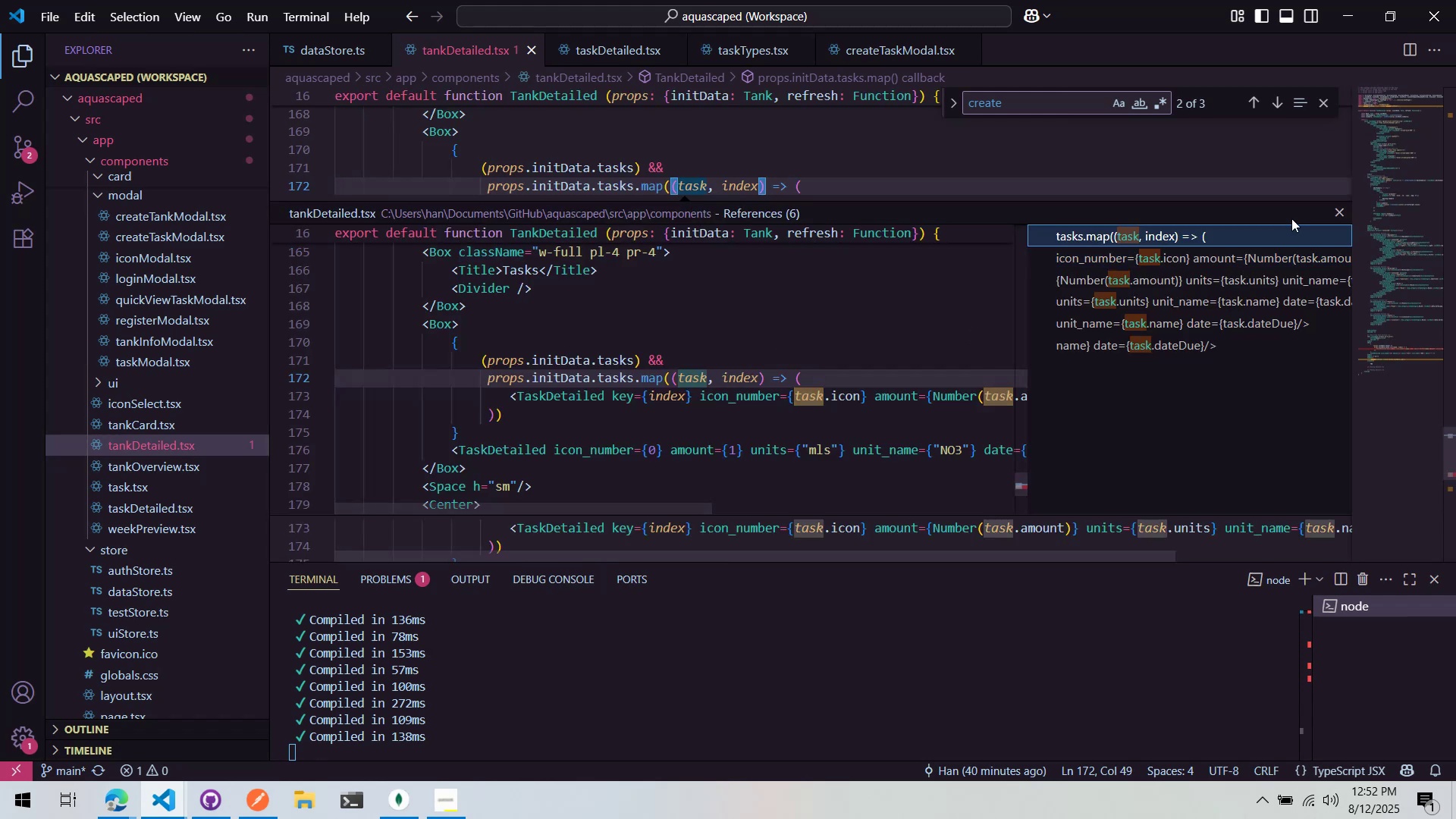 
left_click([1324, 199])
 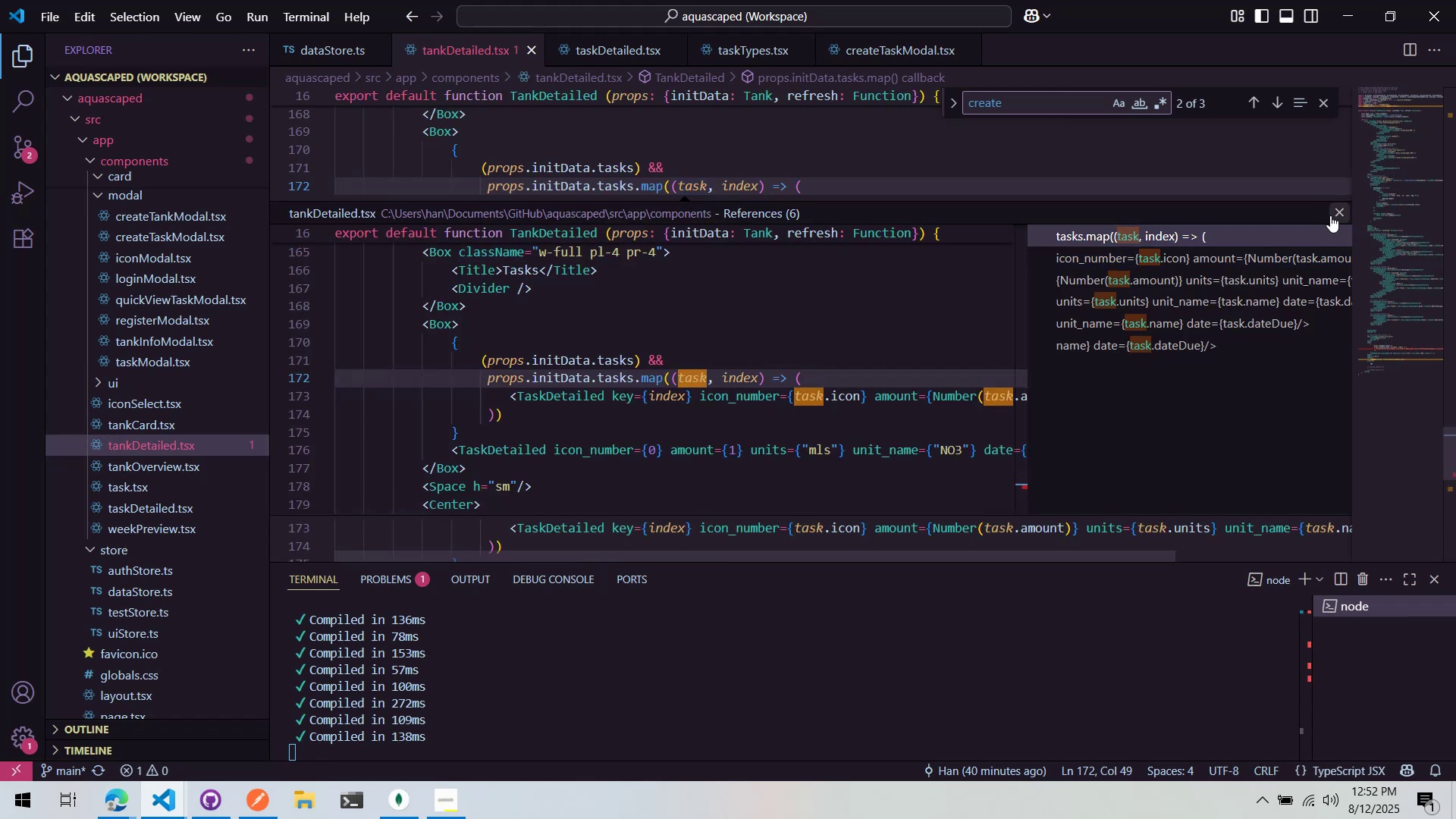 
left_click([1330, 215])
 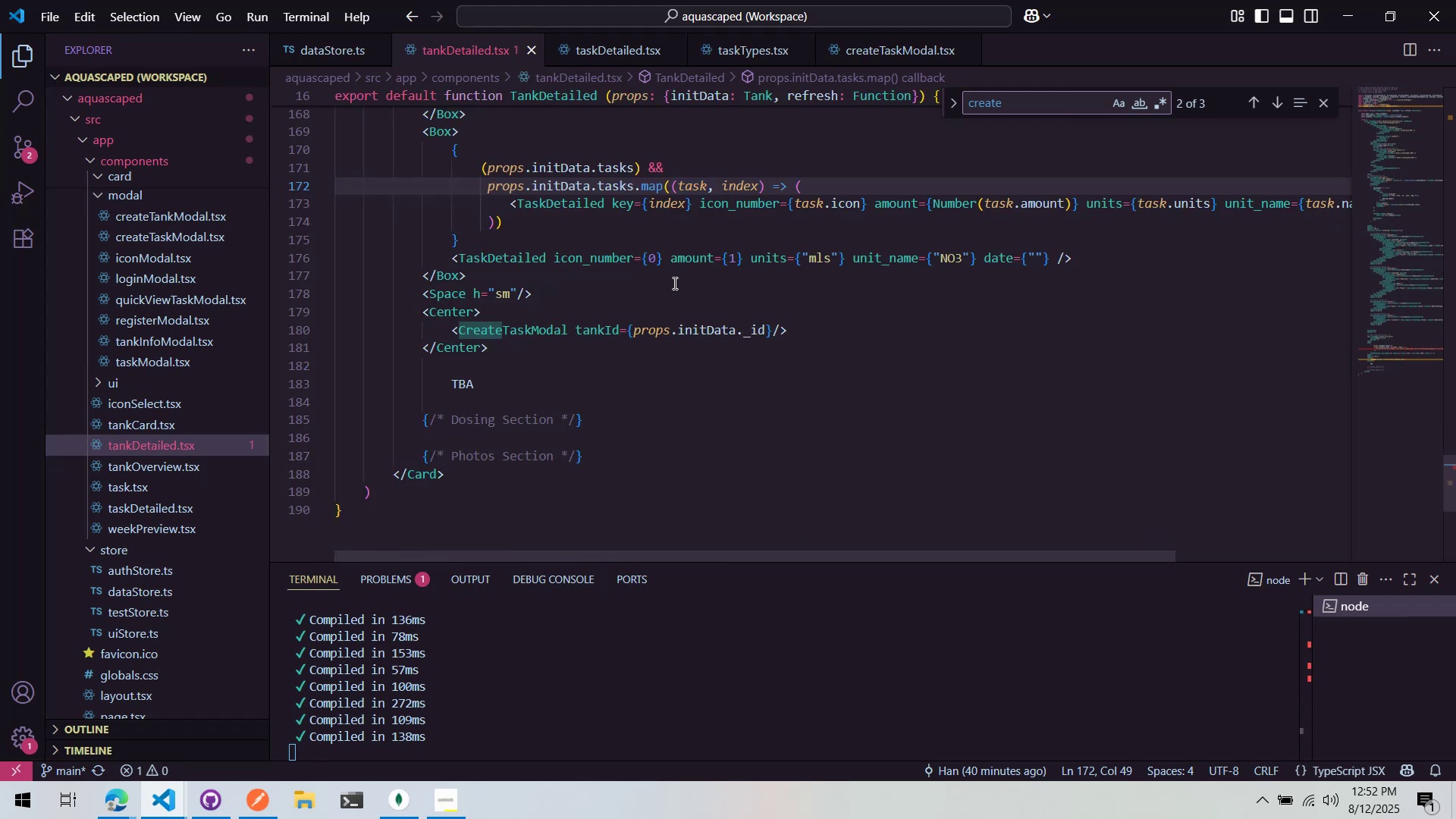 
hold_key(key=ControlLeft, duration=1.26)
left_click([616, 181])
 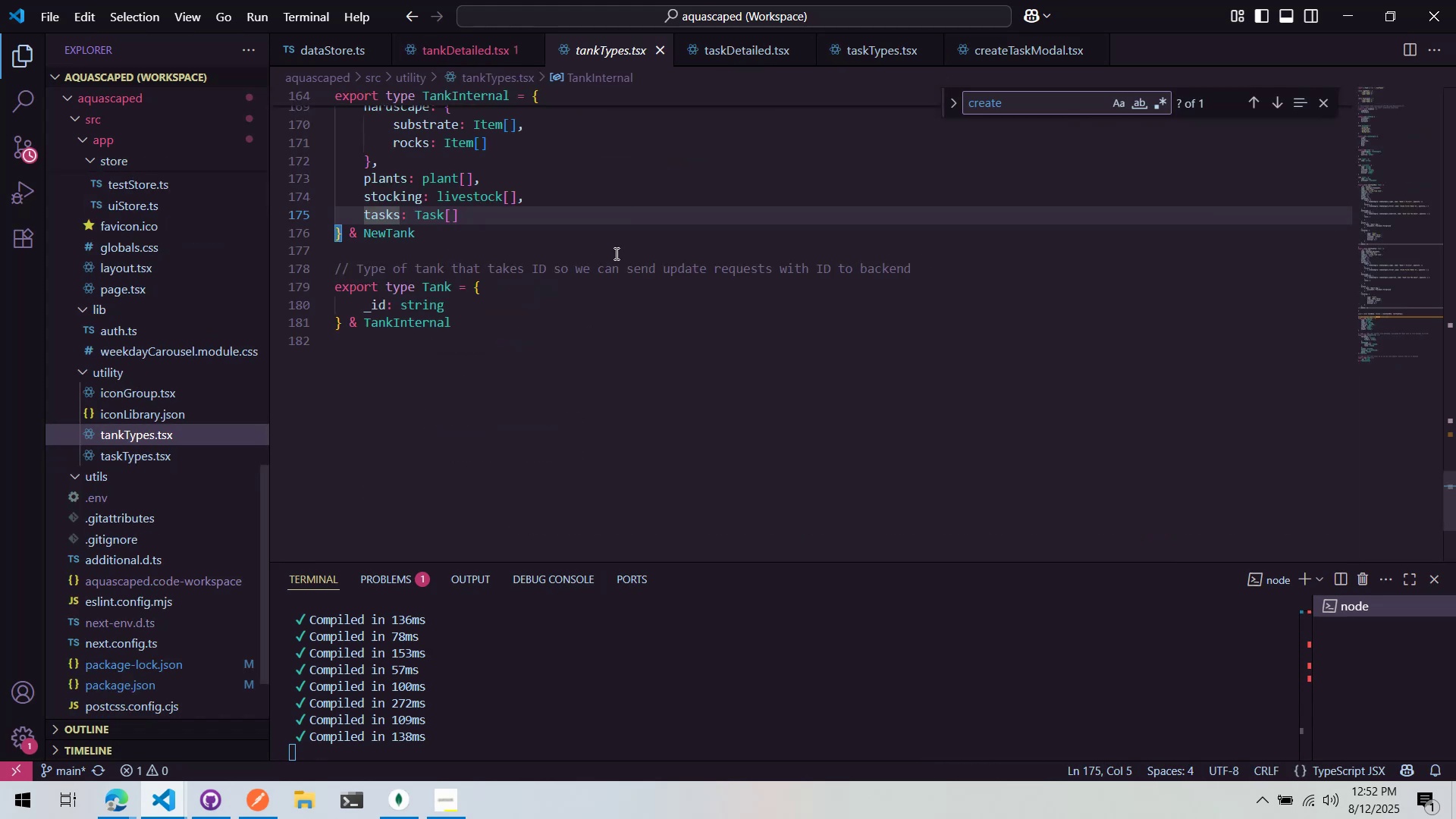 
scroll: coordinate [446, 269], scroll_direction: up, amount: 3.0
 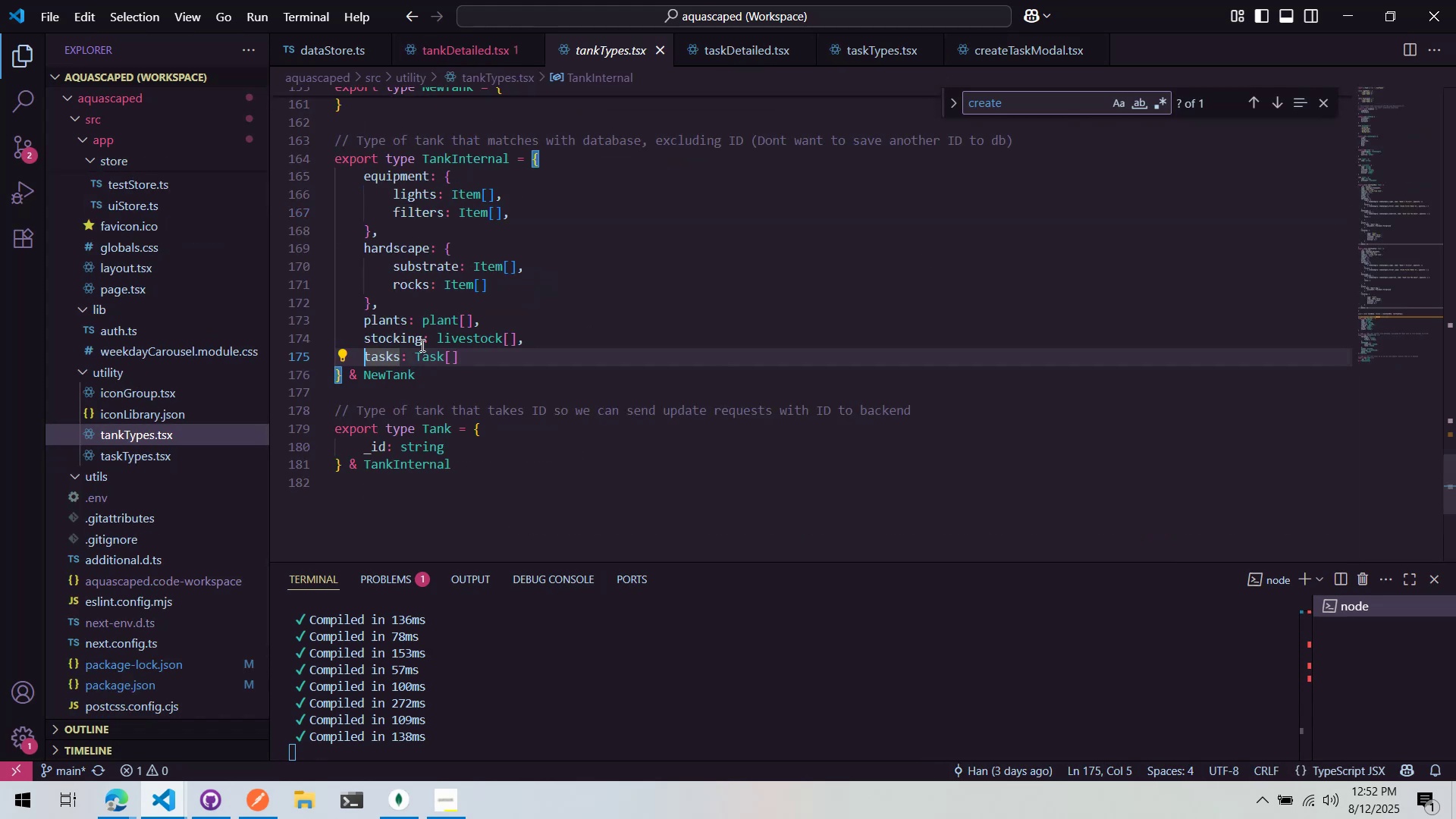 
hold_key(key=ControlLeft, duration=0.77)
left_click([425, 353])
 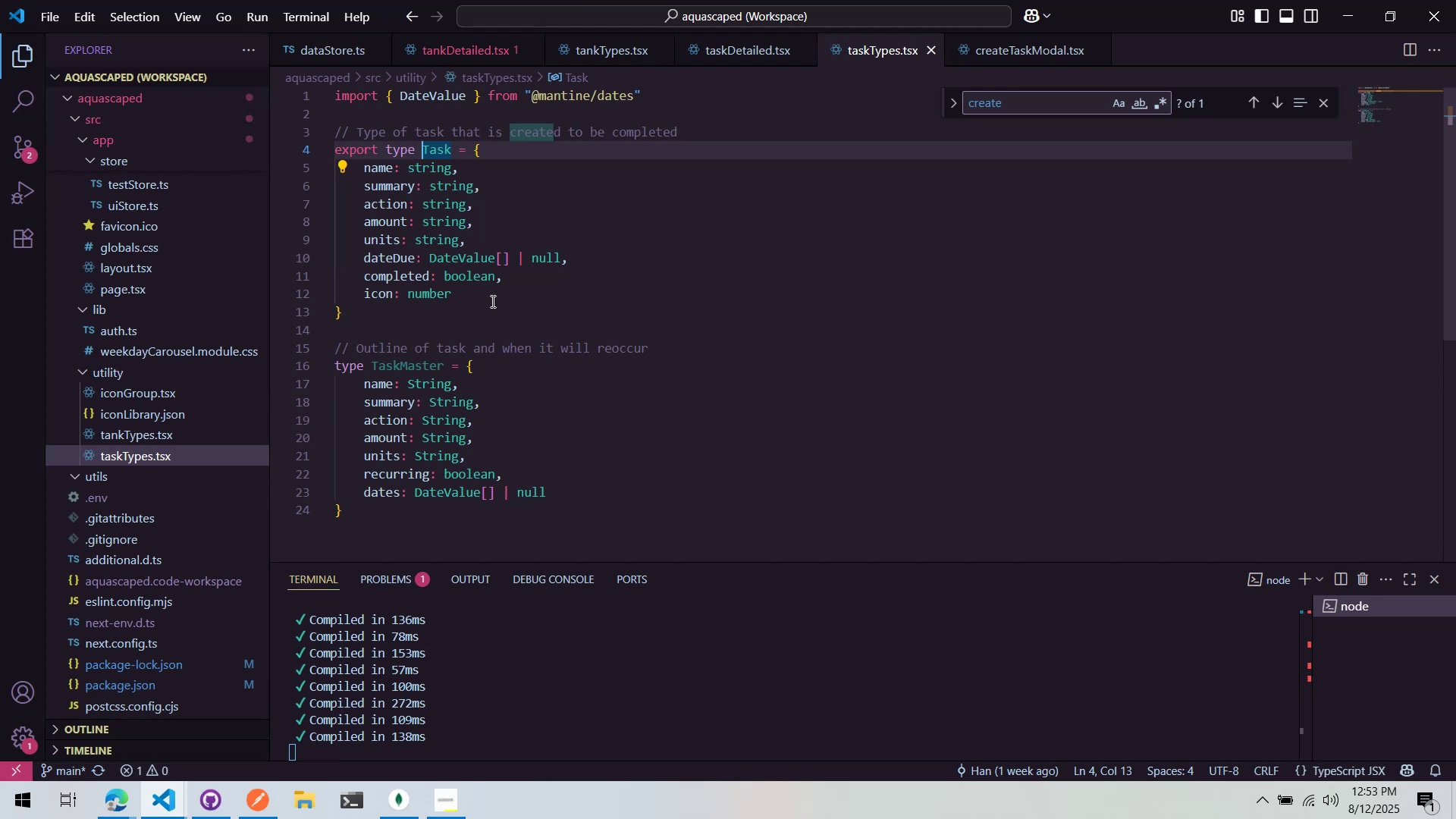 
wait(11.15)
 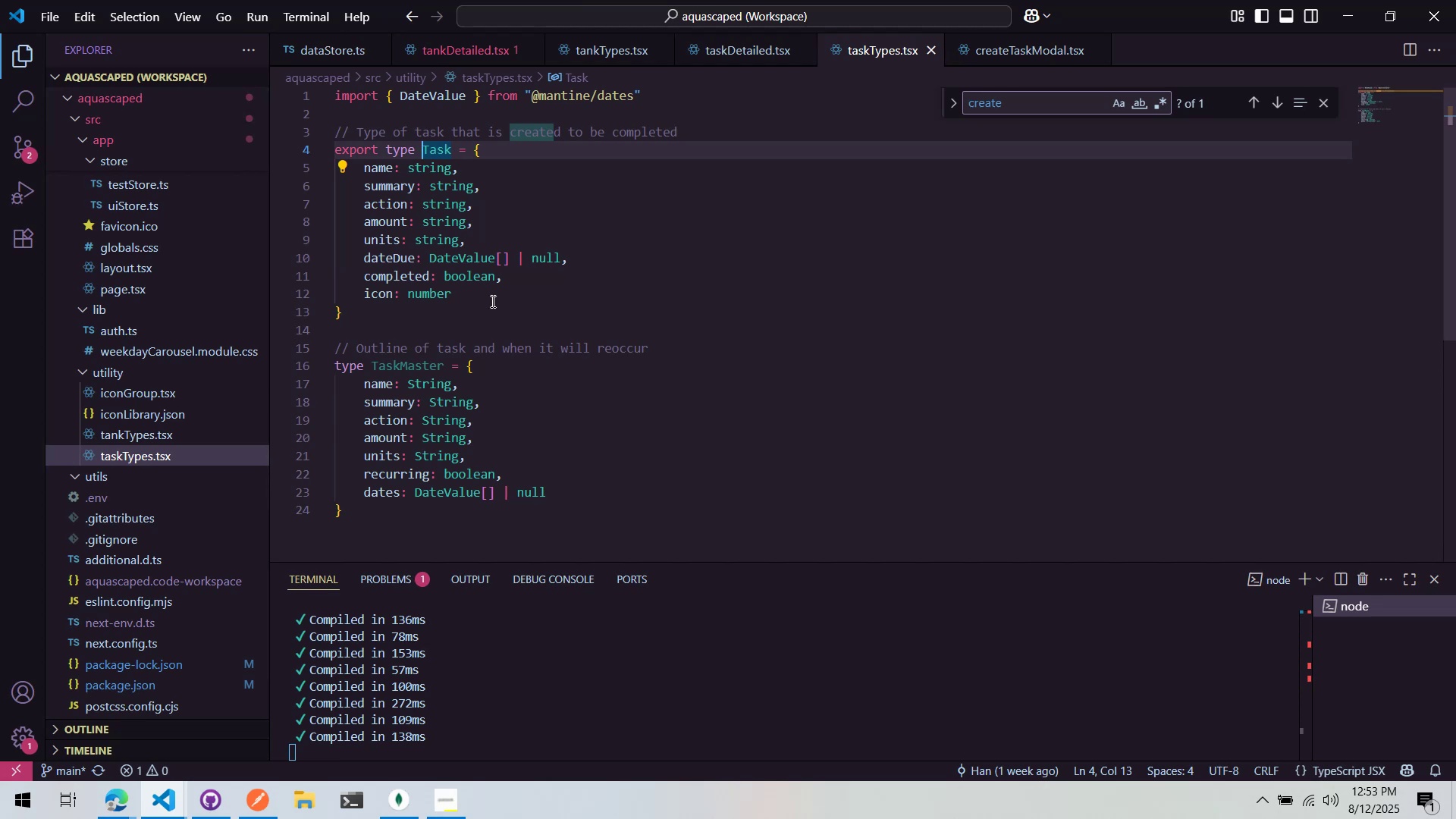 
left_click([475, 229])
 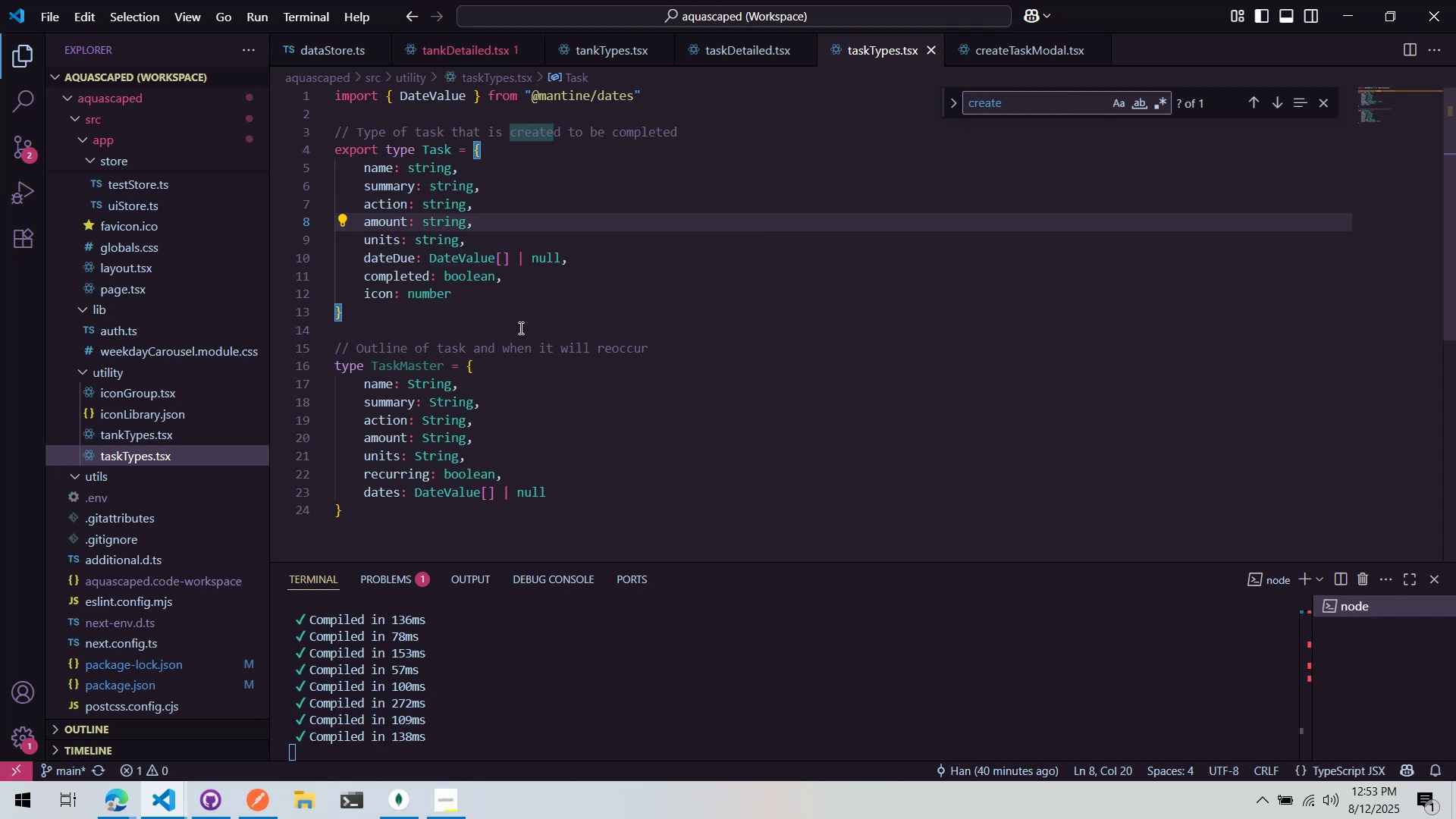 
left_click([441, 59])
 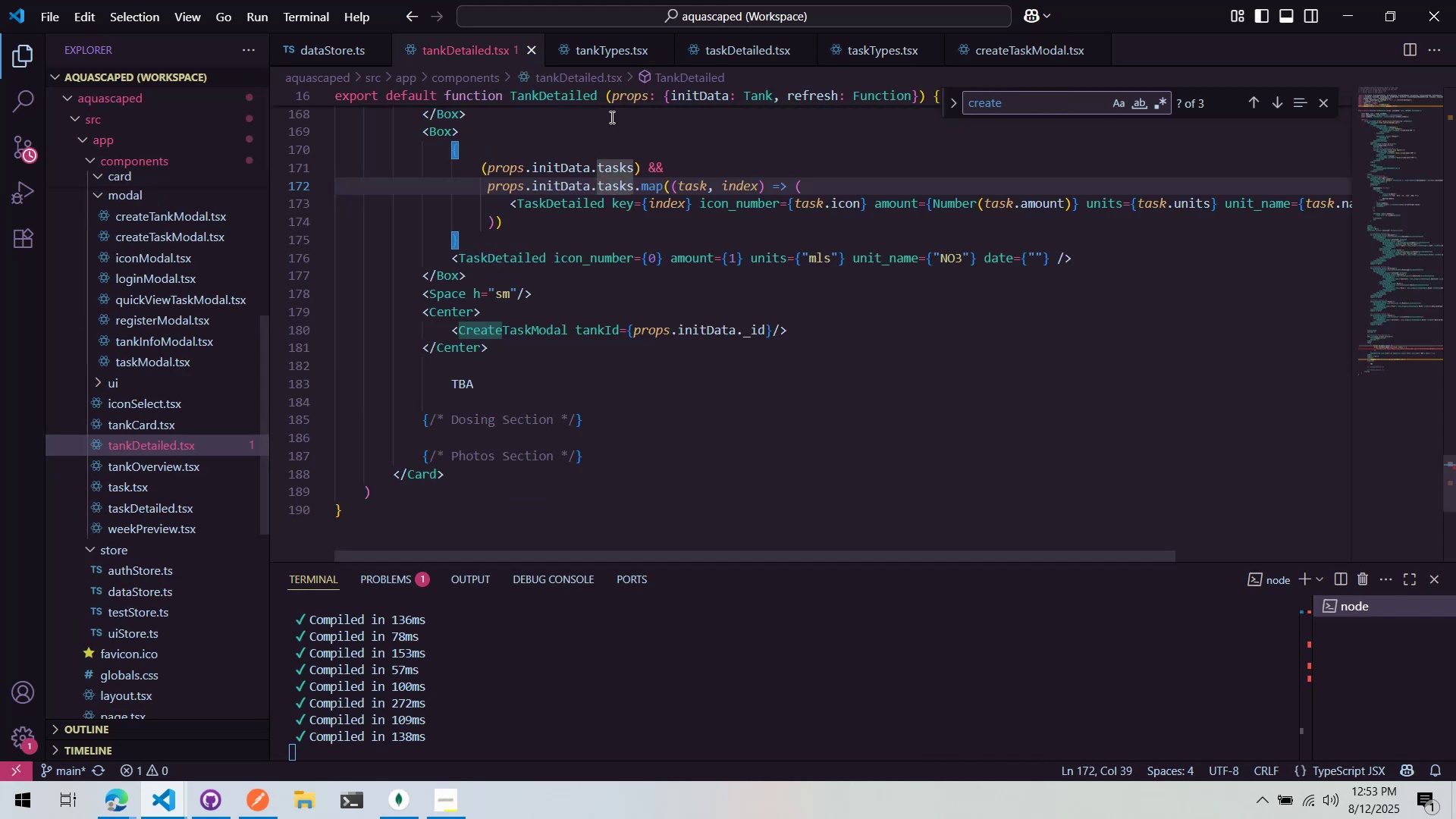 
left_click([937, 289])
 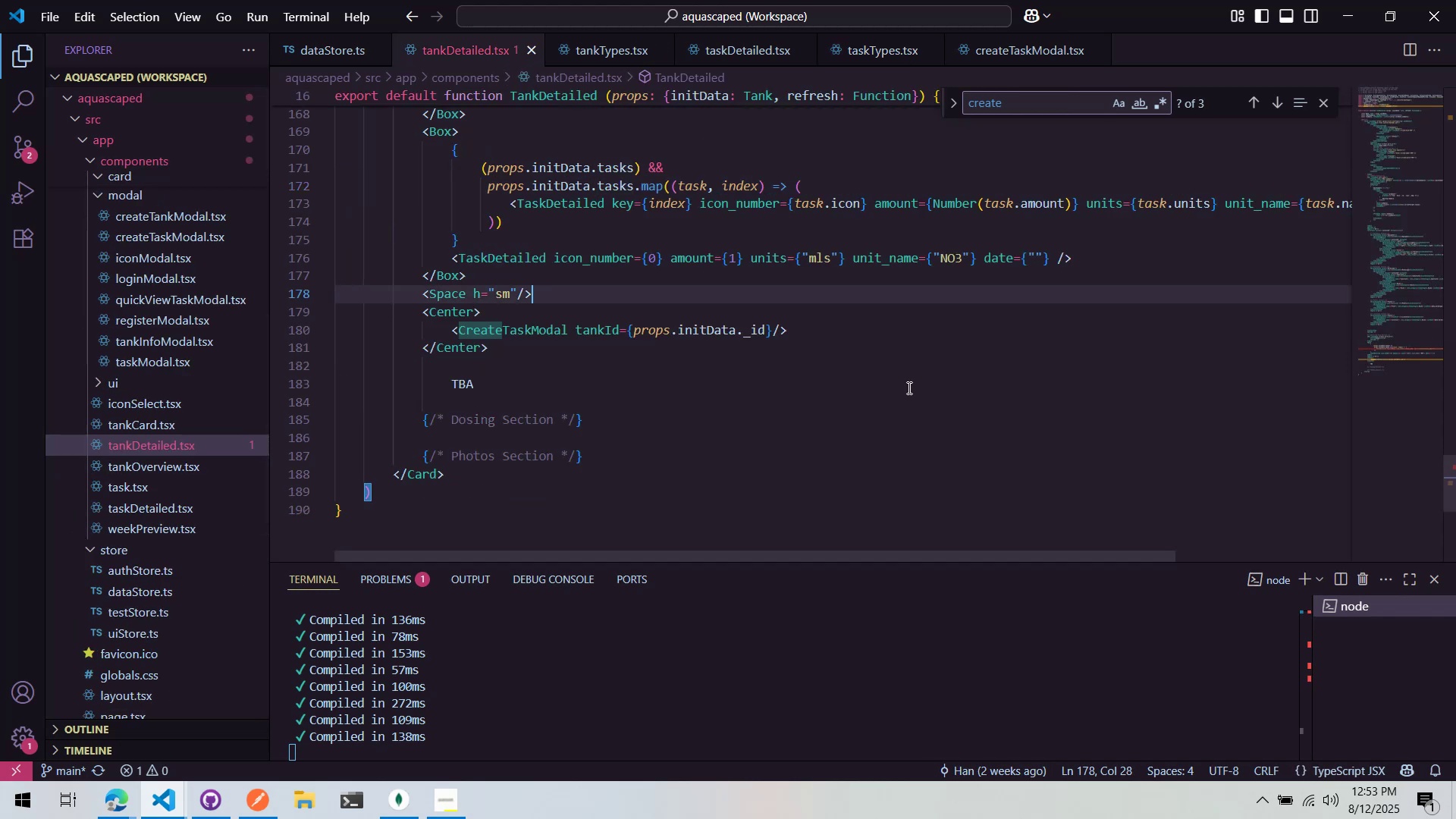 
scroll: coordinate [862, 472], scroll_direction: up, amount: 3.0
 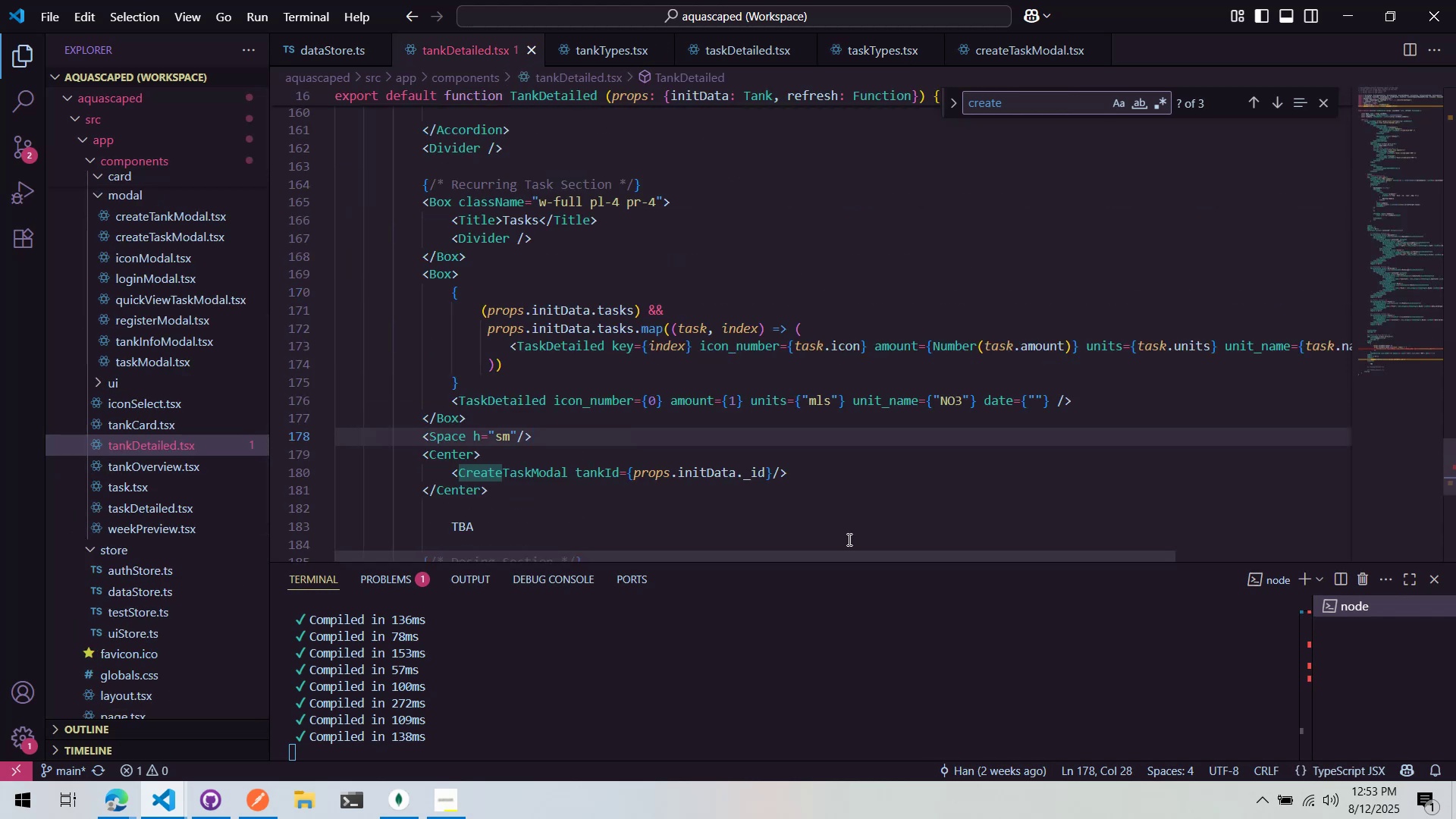 
left_click_drag(start_coordinate=[843, 557], to_coordinate=[1193, 554])
 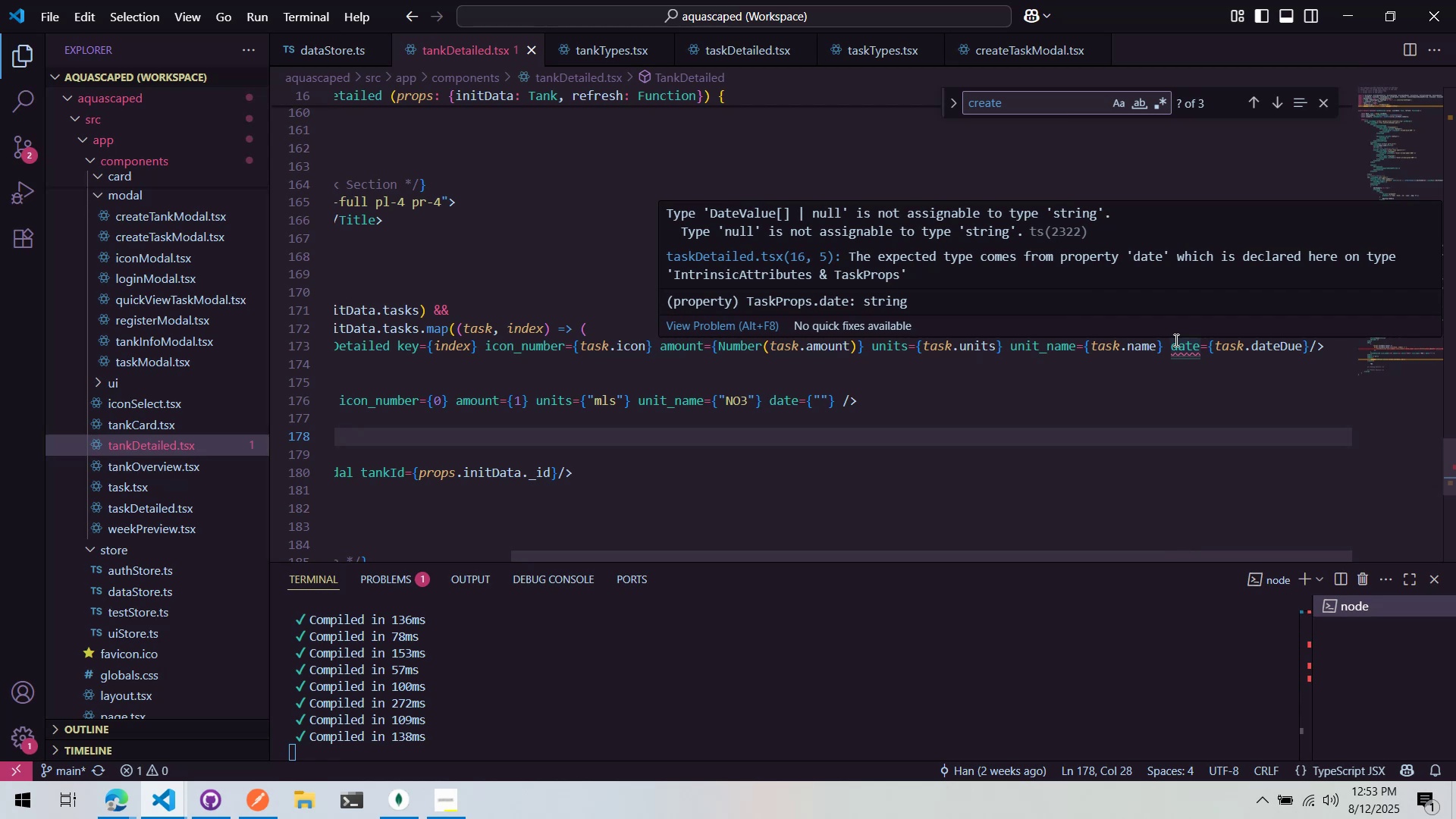 
wait(13.12)
 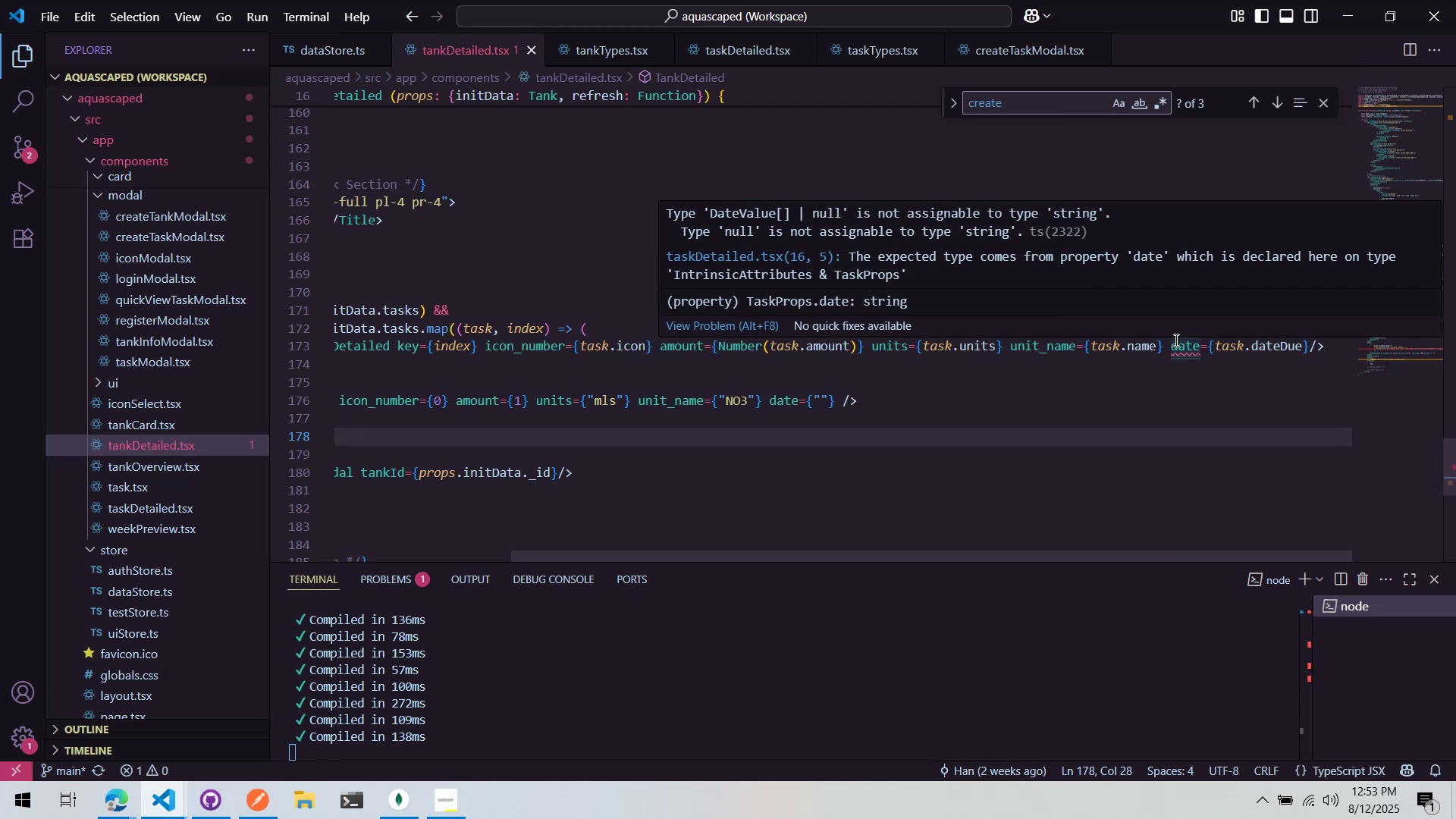 
key(Control+ArrowRight)
 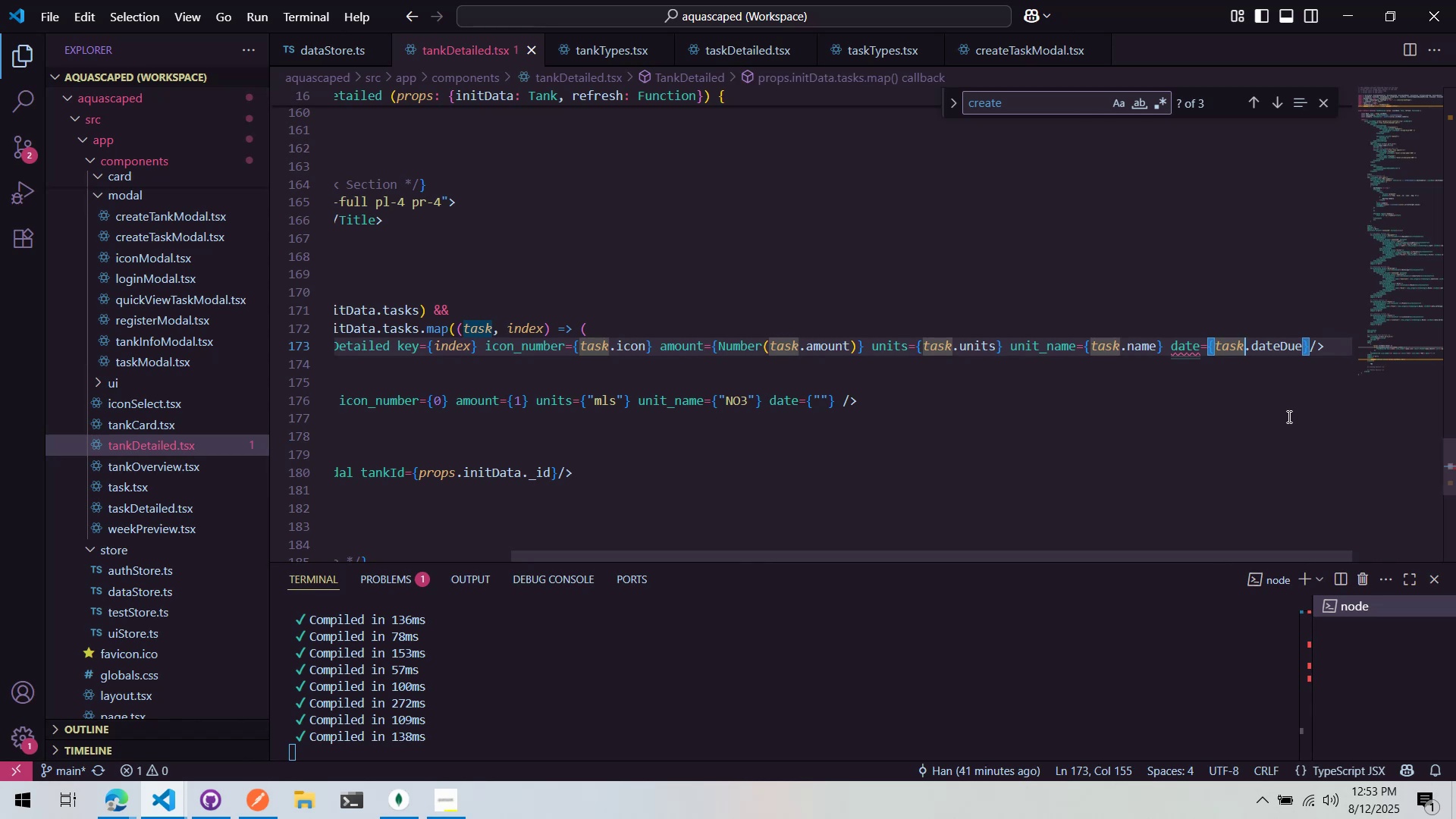 
key(Control+ArrowRight)
 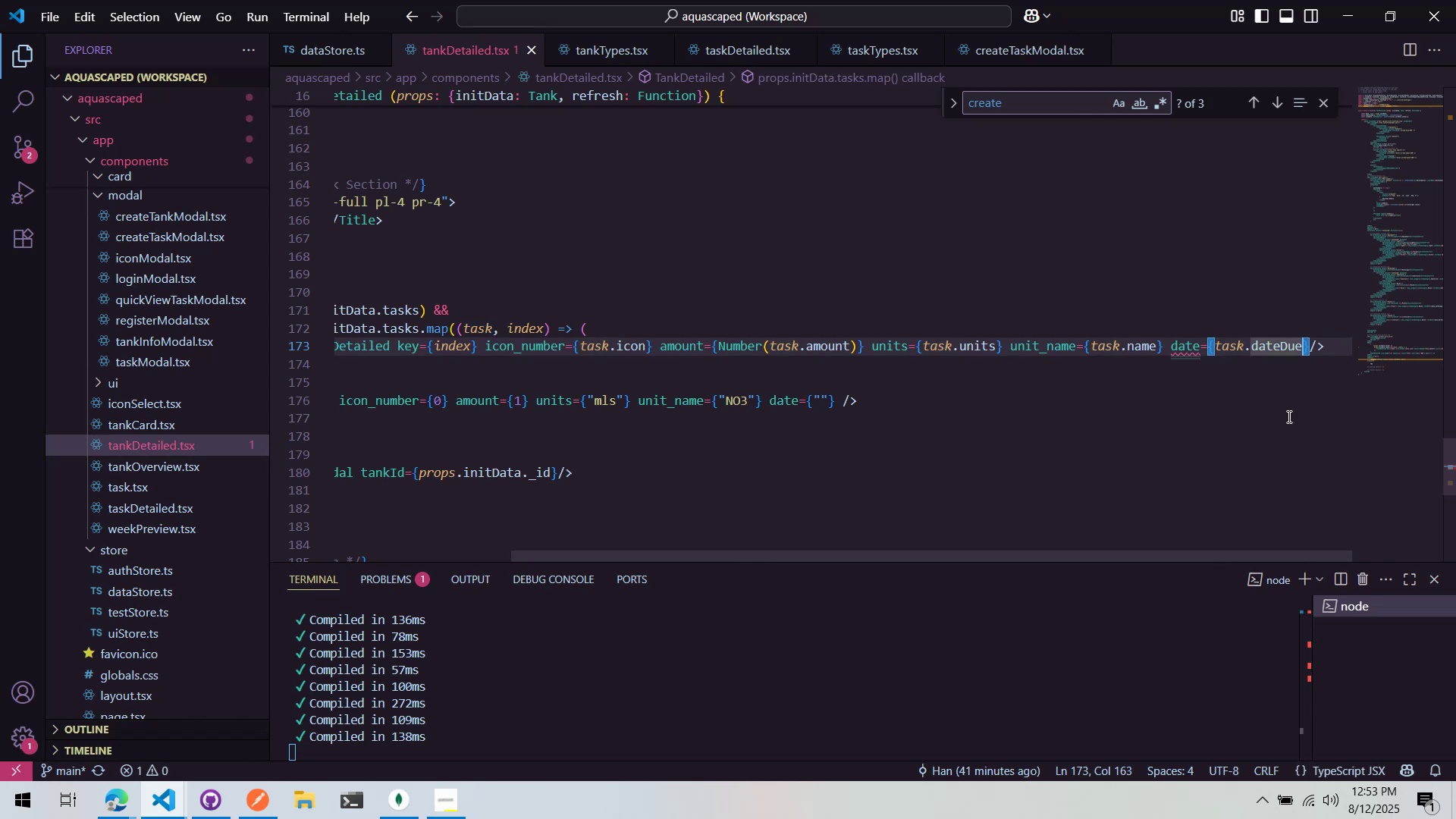 
type(.toString())
 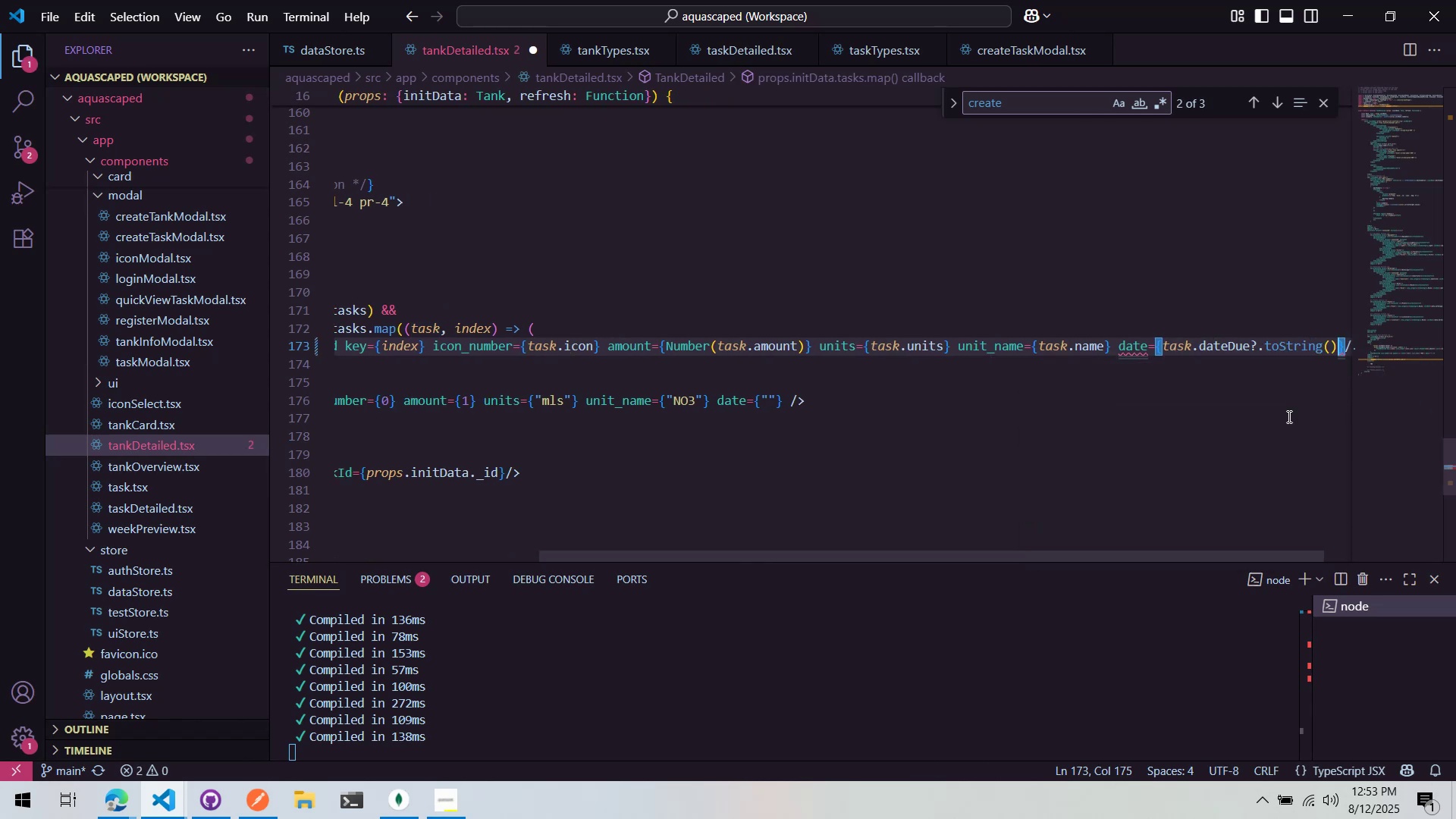 
key(Control+S)
 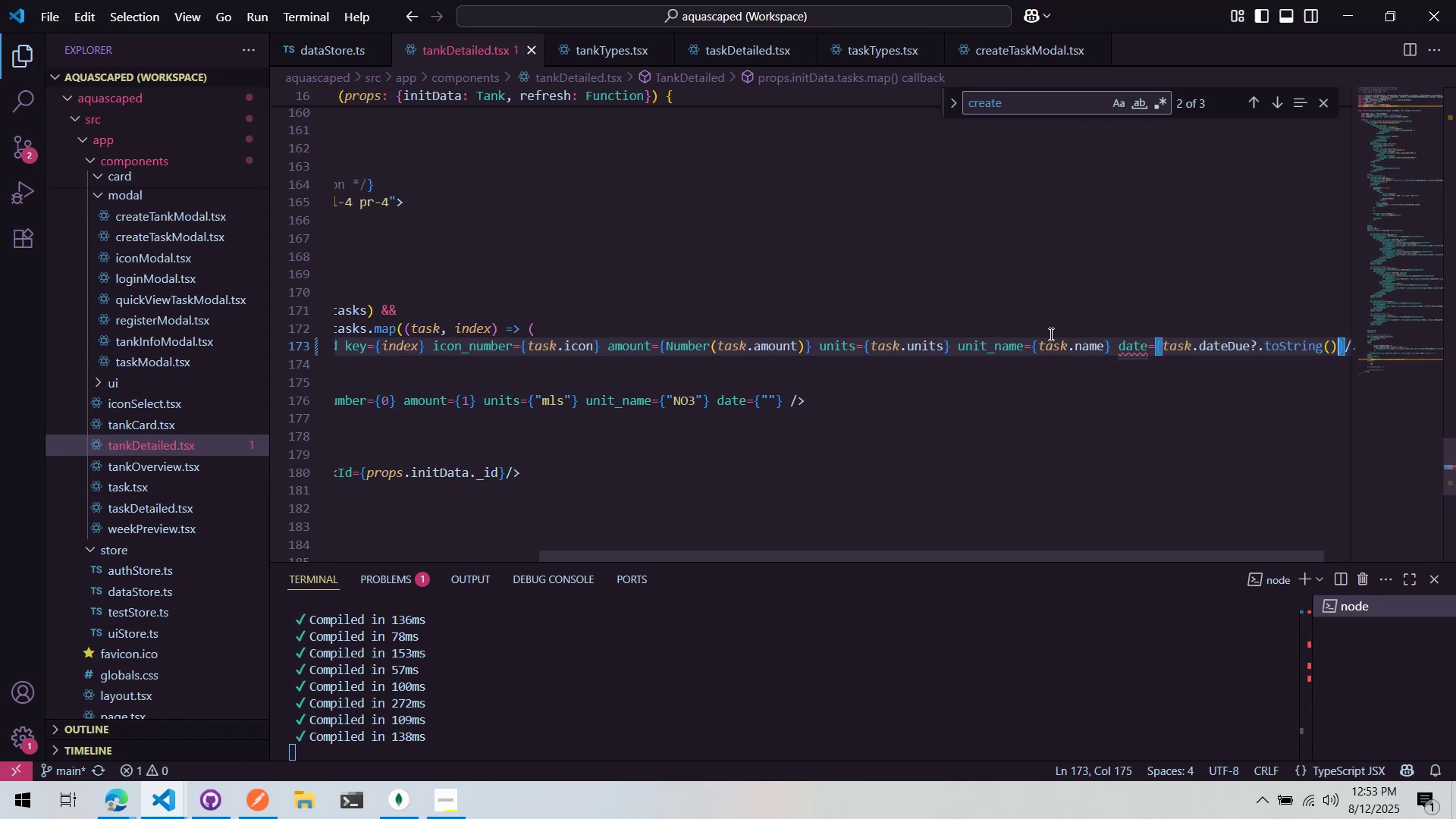 
scroll: coordinate [810, 352], scroll_direction: up, amount: 1.0
 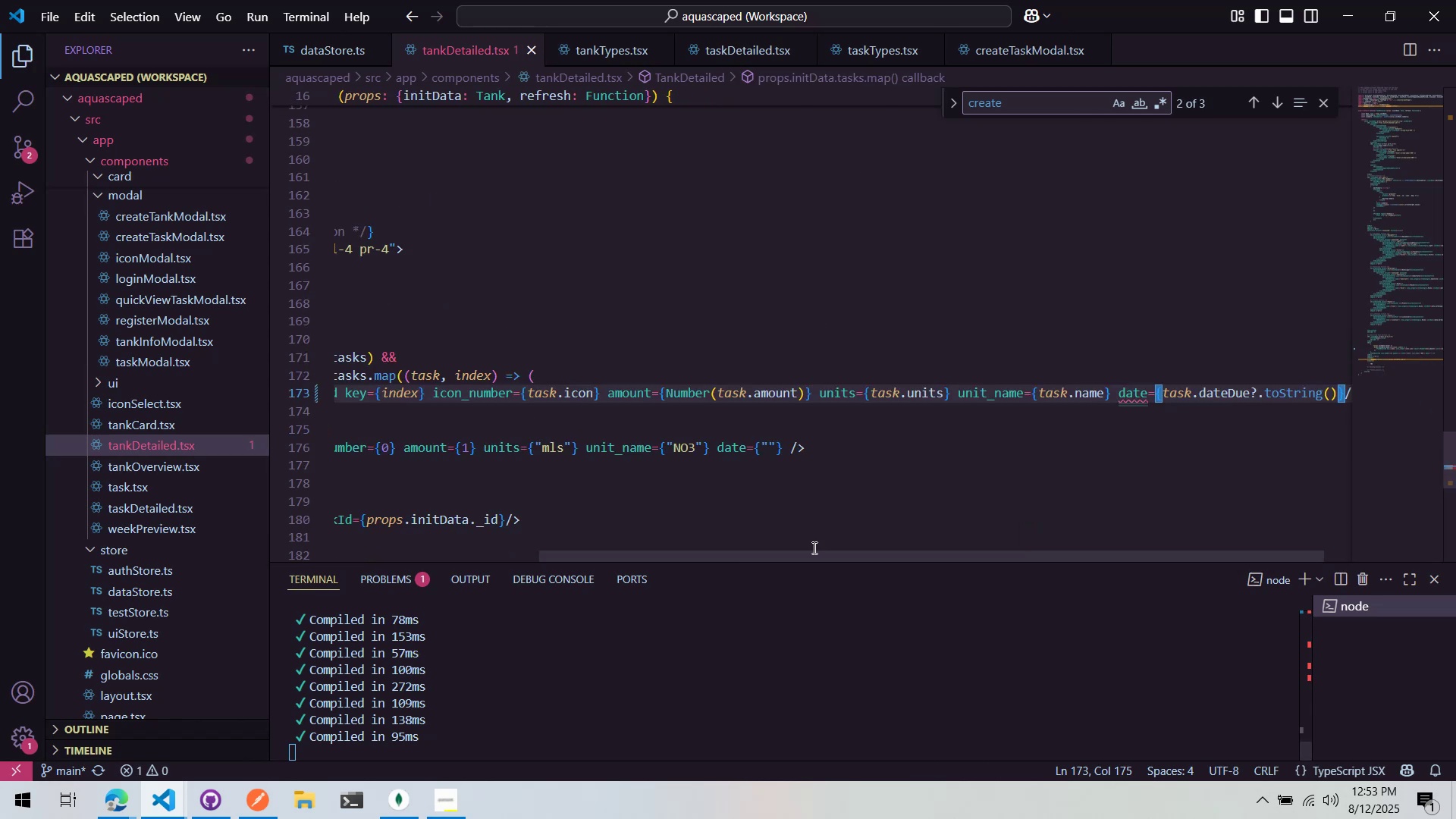 
left_click_drag(start_coordinate=[805, 554], to_coordinate=[612, 558])
 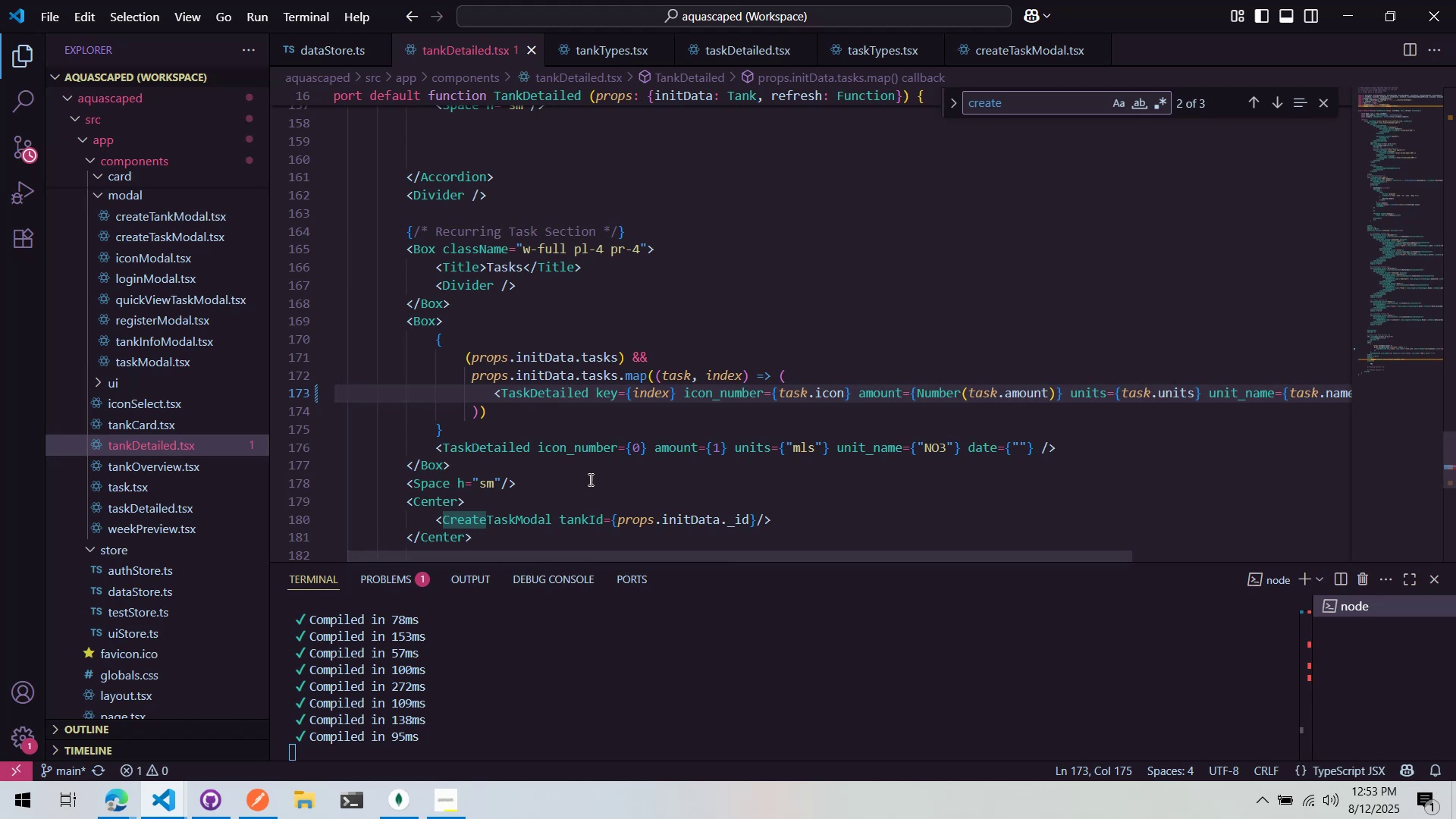 
mouse_move([564, 393])
 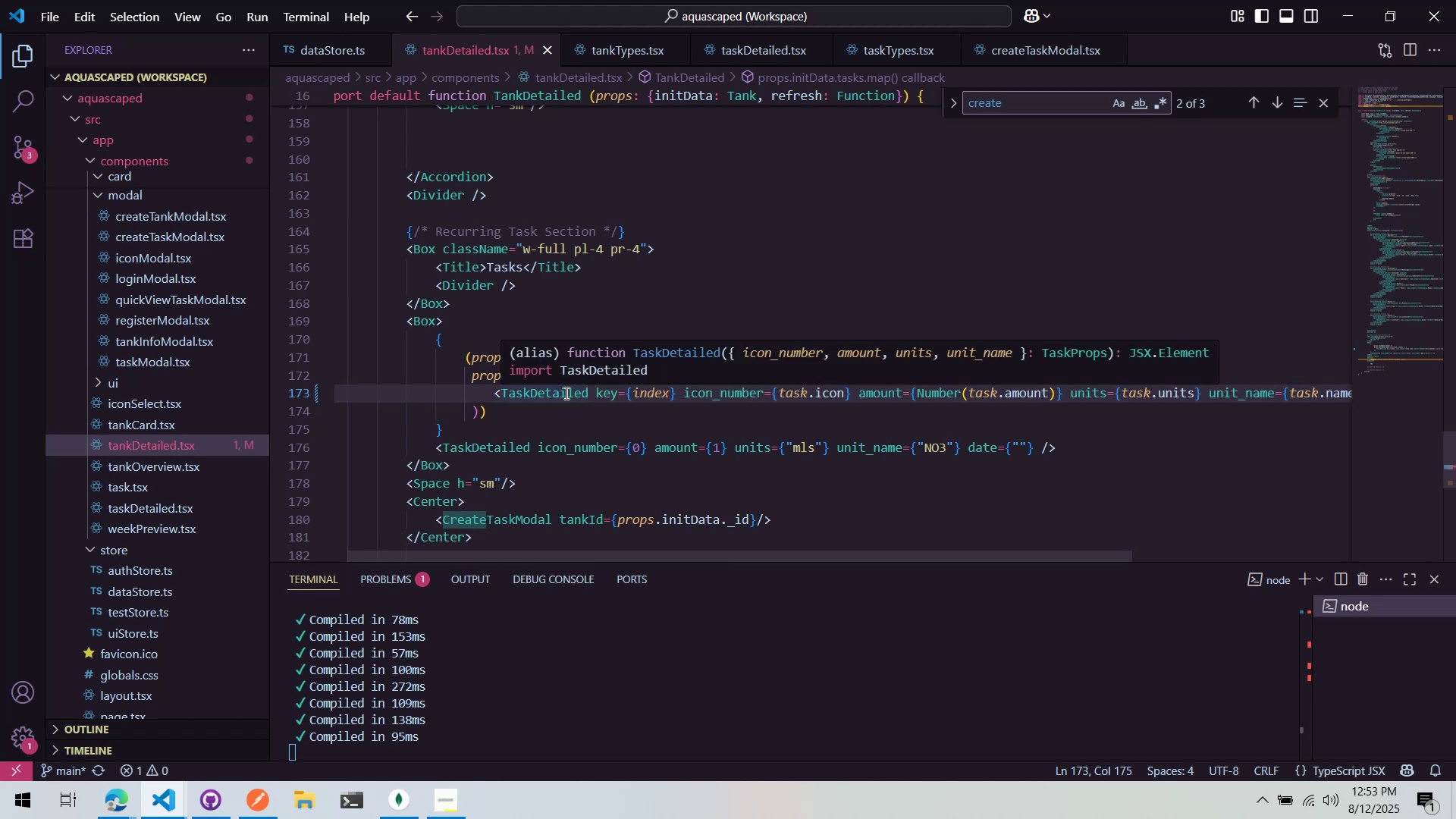 
hold_key(key=ControlLeft, duration=0.44)
left_click([552, 391])
 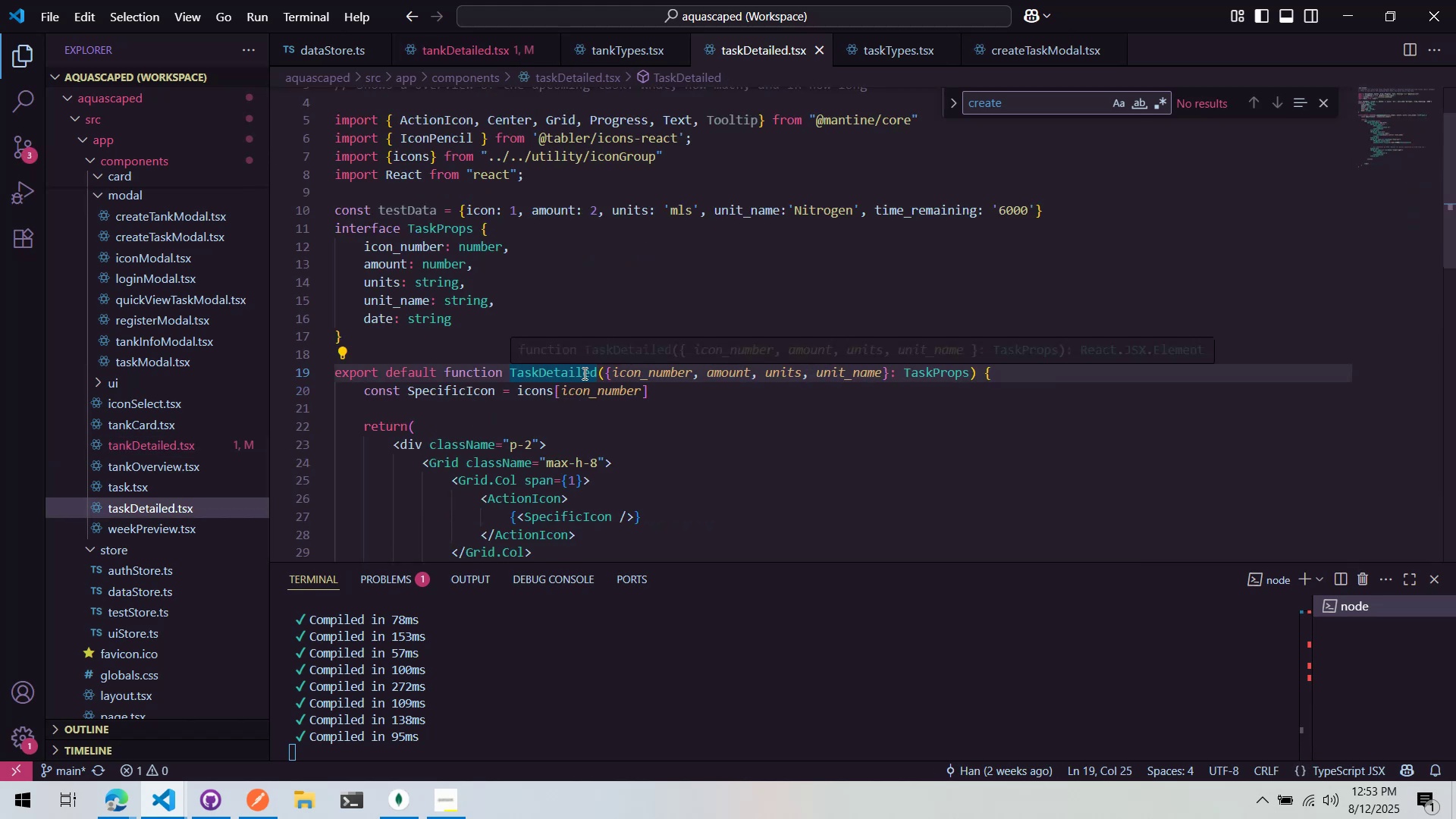 
scroll: coordinate [595, 347], scroll_direction: down, amount: 2.0
 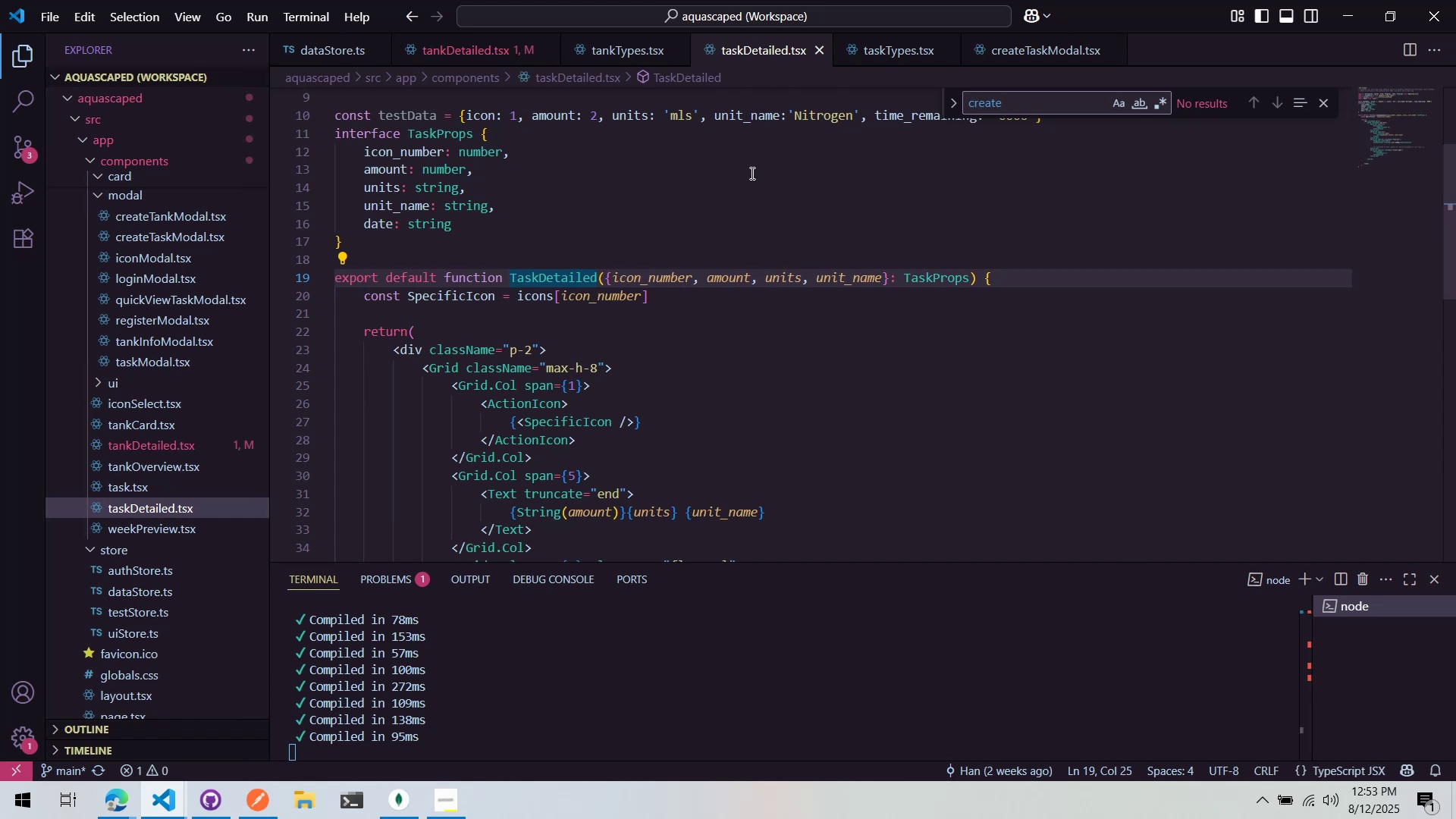 
scroll: coordinate [737, 199], scroll_direction: up, amount: 2.0
 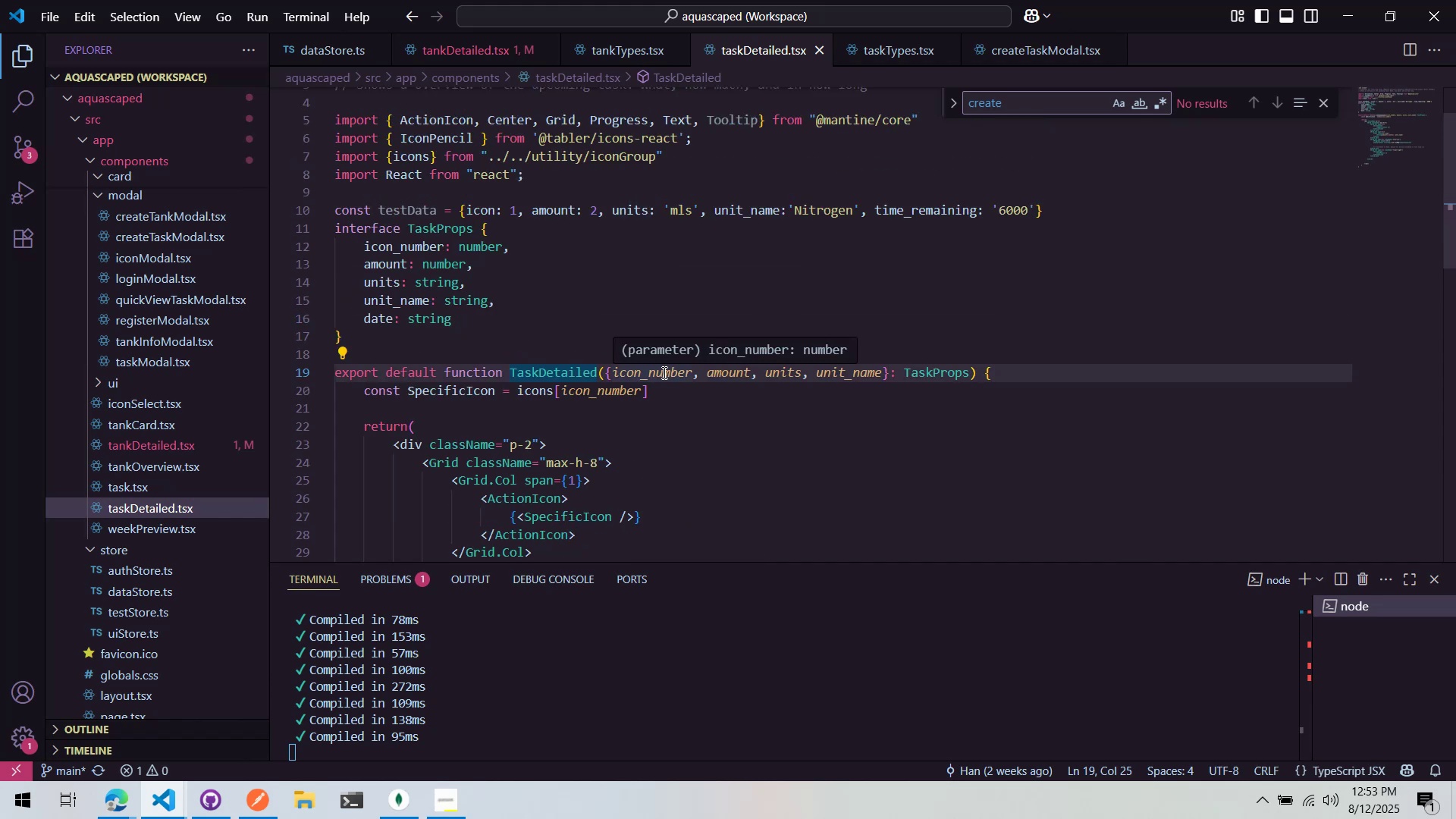 
wait(6.47)
 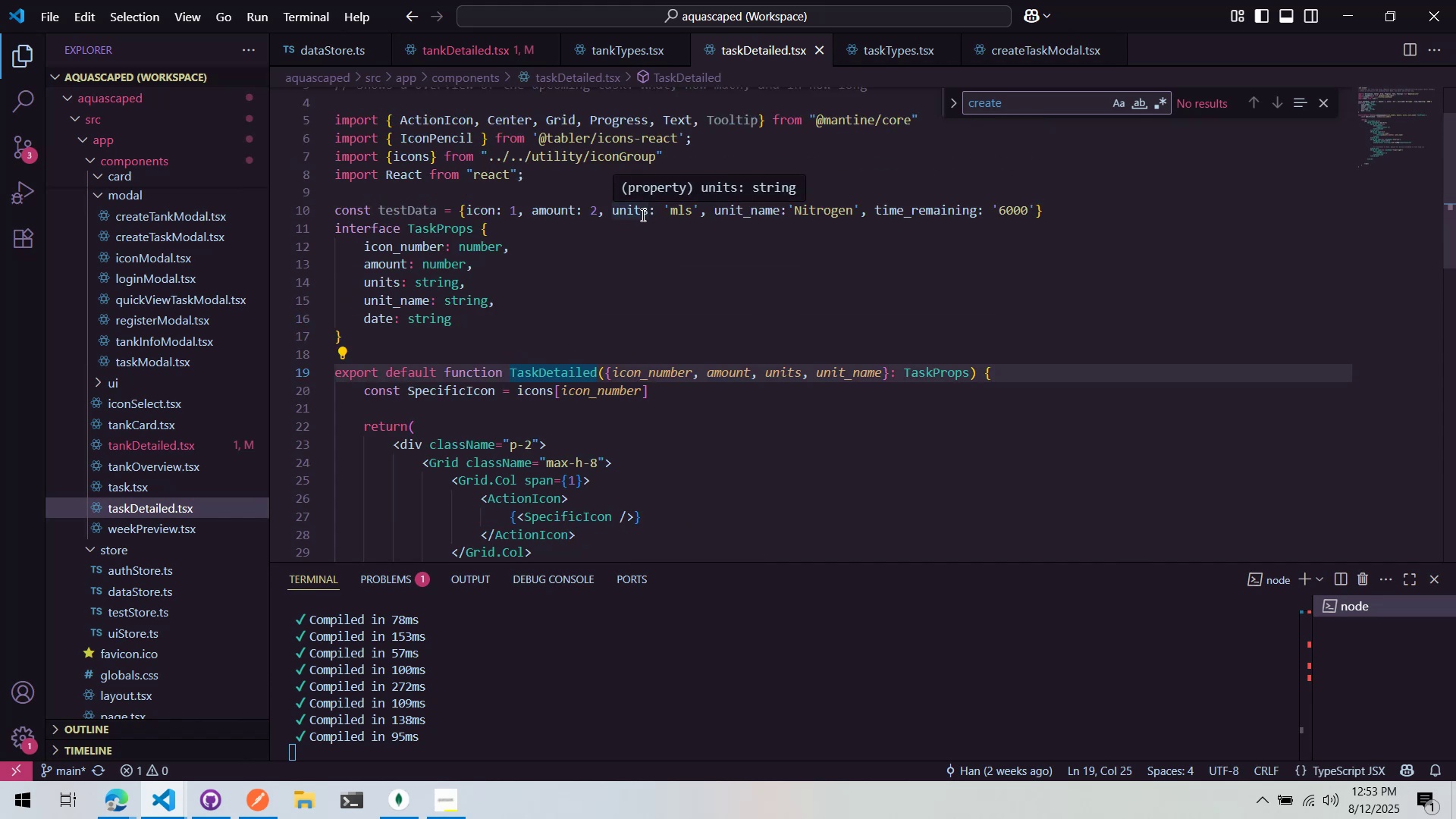 
scroll: coordinate [548, 265], scroll_direction: down, amount: 2.0
 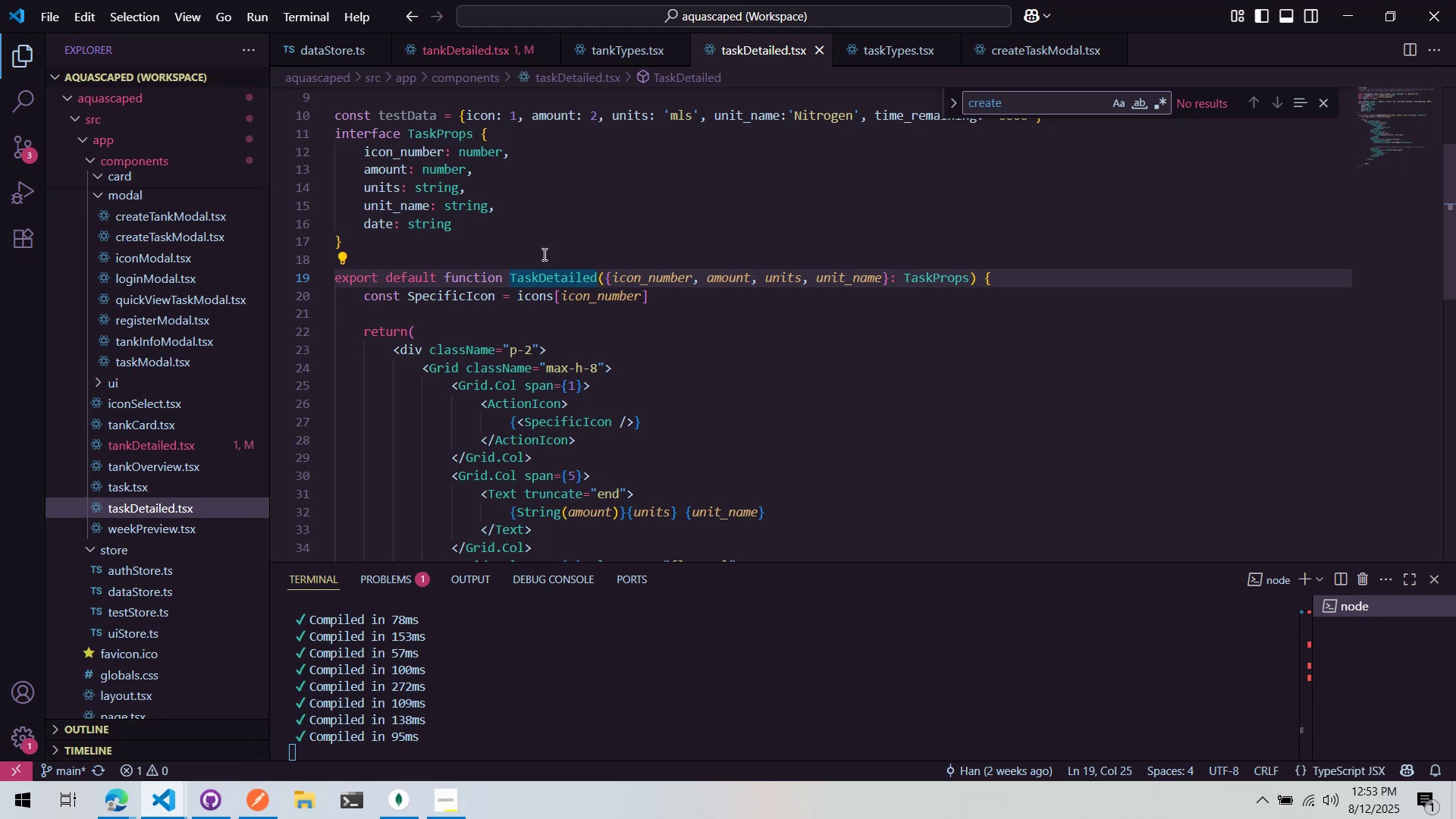 
scroll: coordinate [553, 288], scroll_direction: up, amount: 1.0
 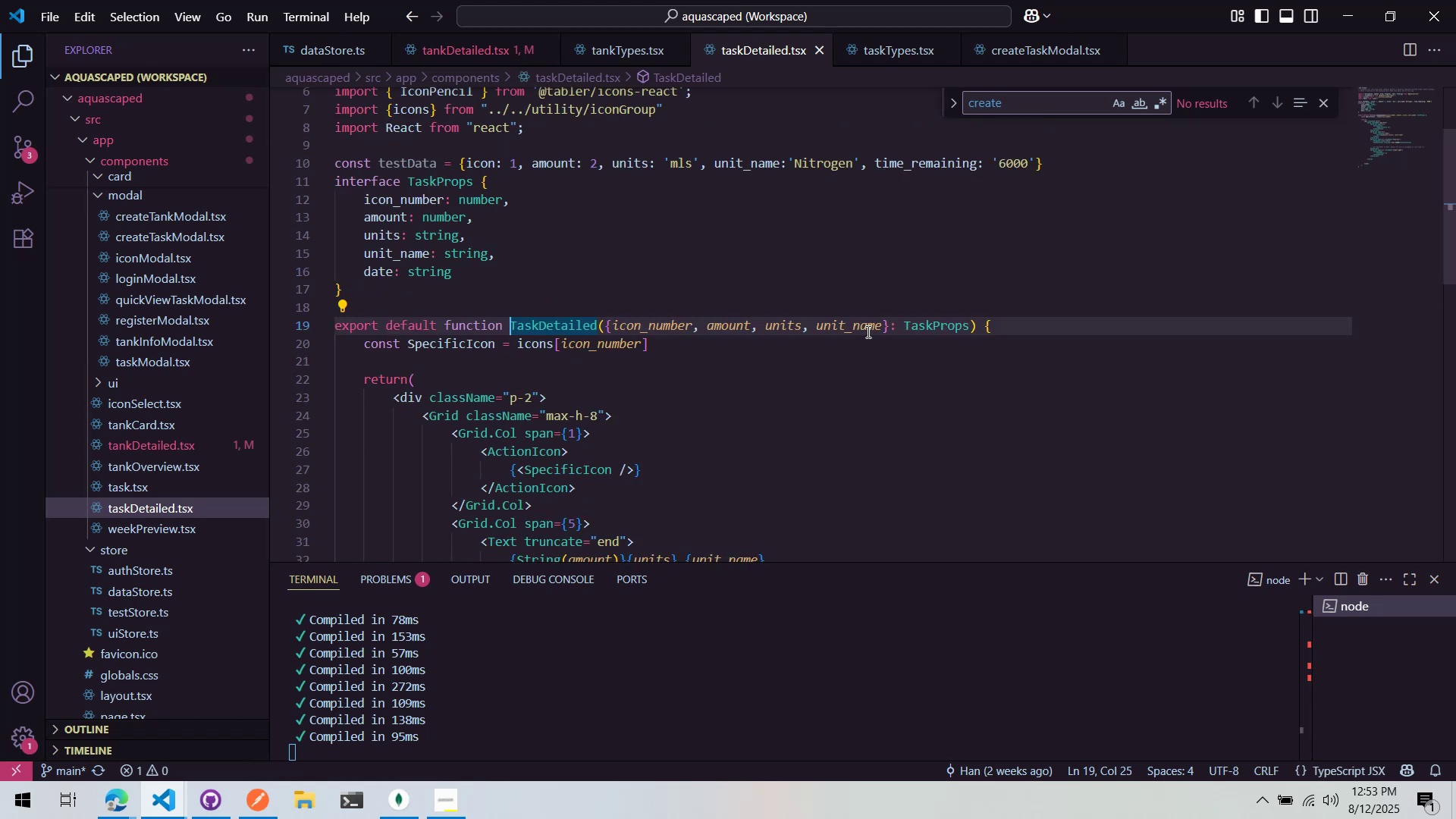 
left_click([865, 264])
 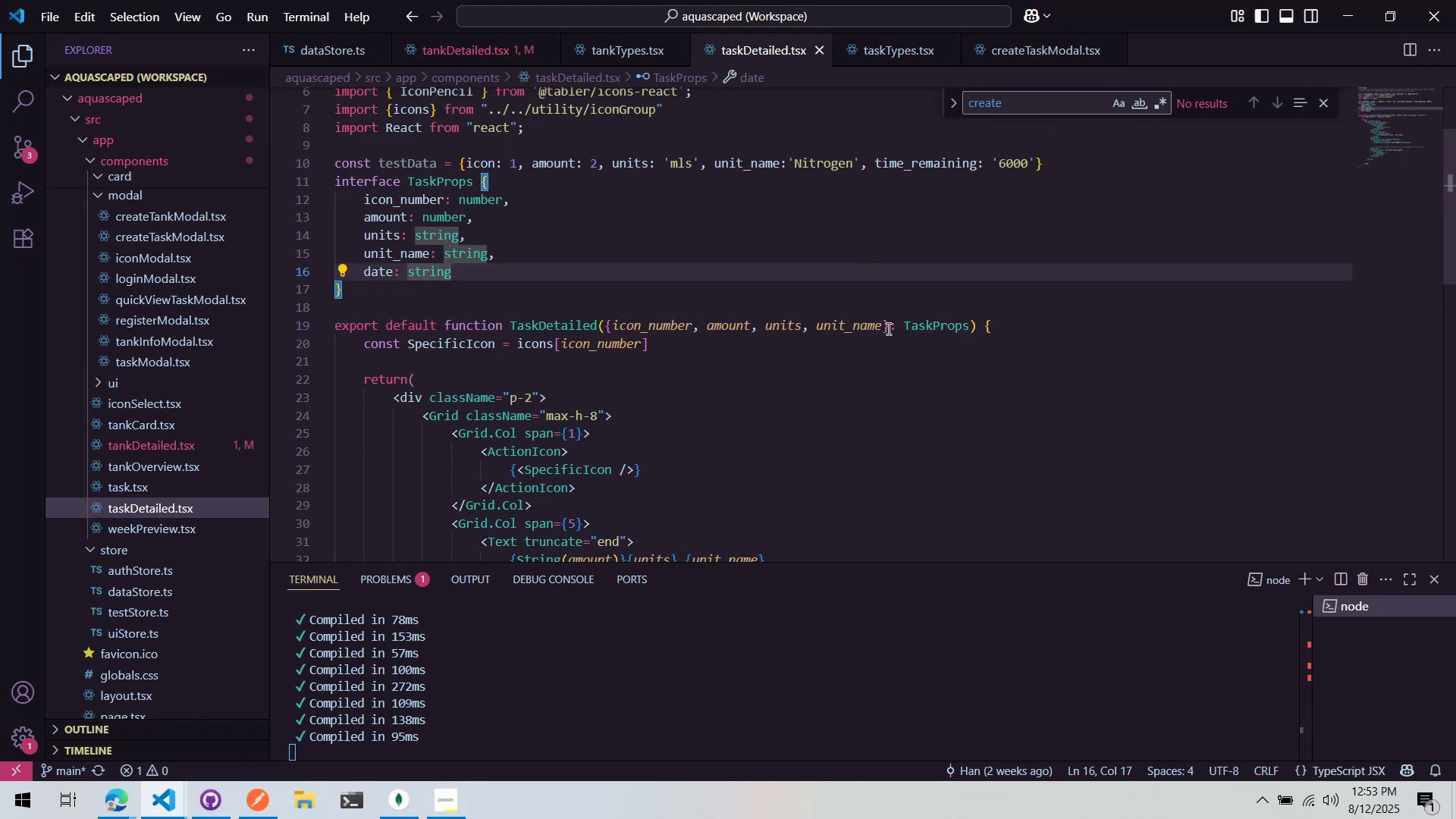 
left_click([883, 326])
 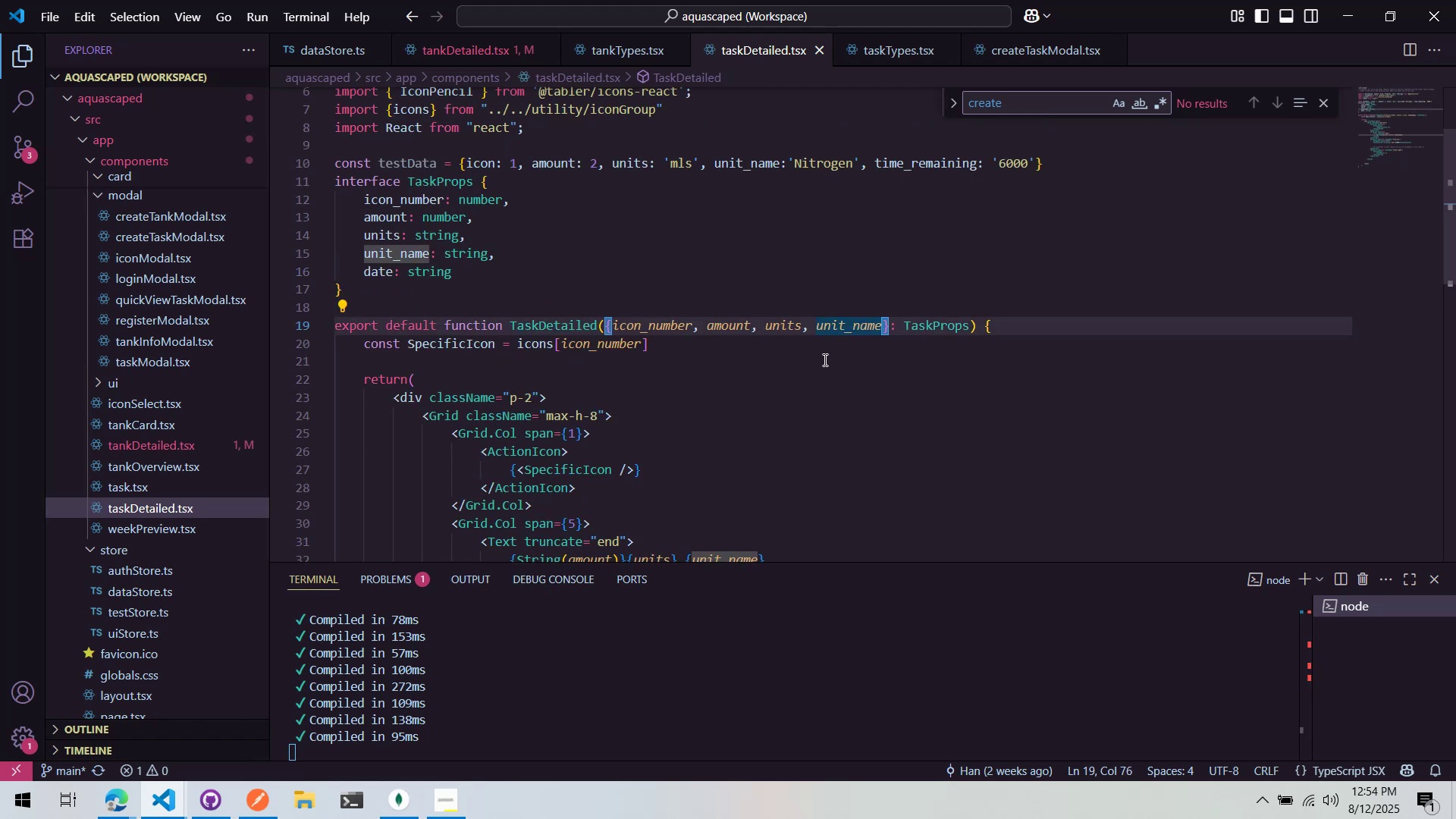 
scroll: coordinate [803, 340], scroll_direction: down, amount: 2.0
 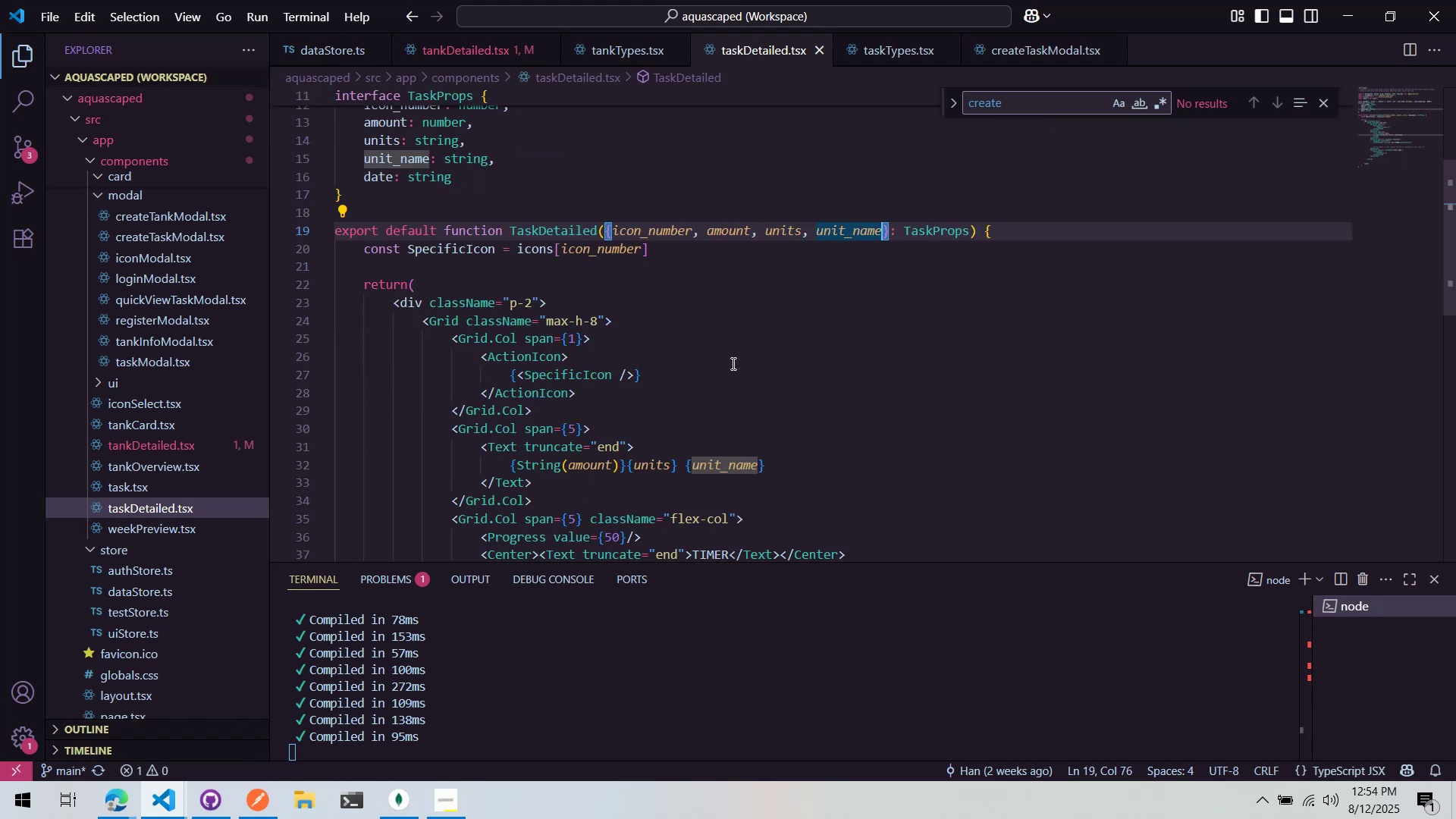 
scroll: coordinate [607, 344], scroll_direction: up, amount: 3.0
 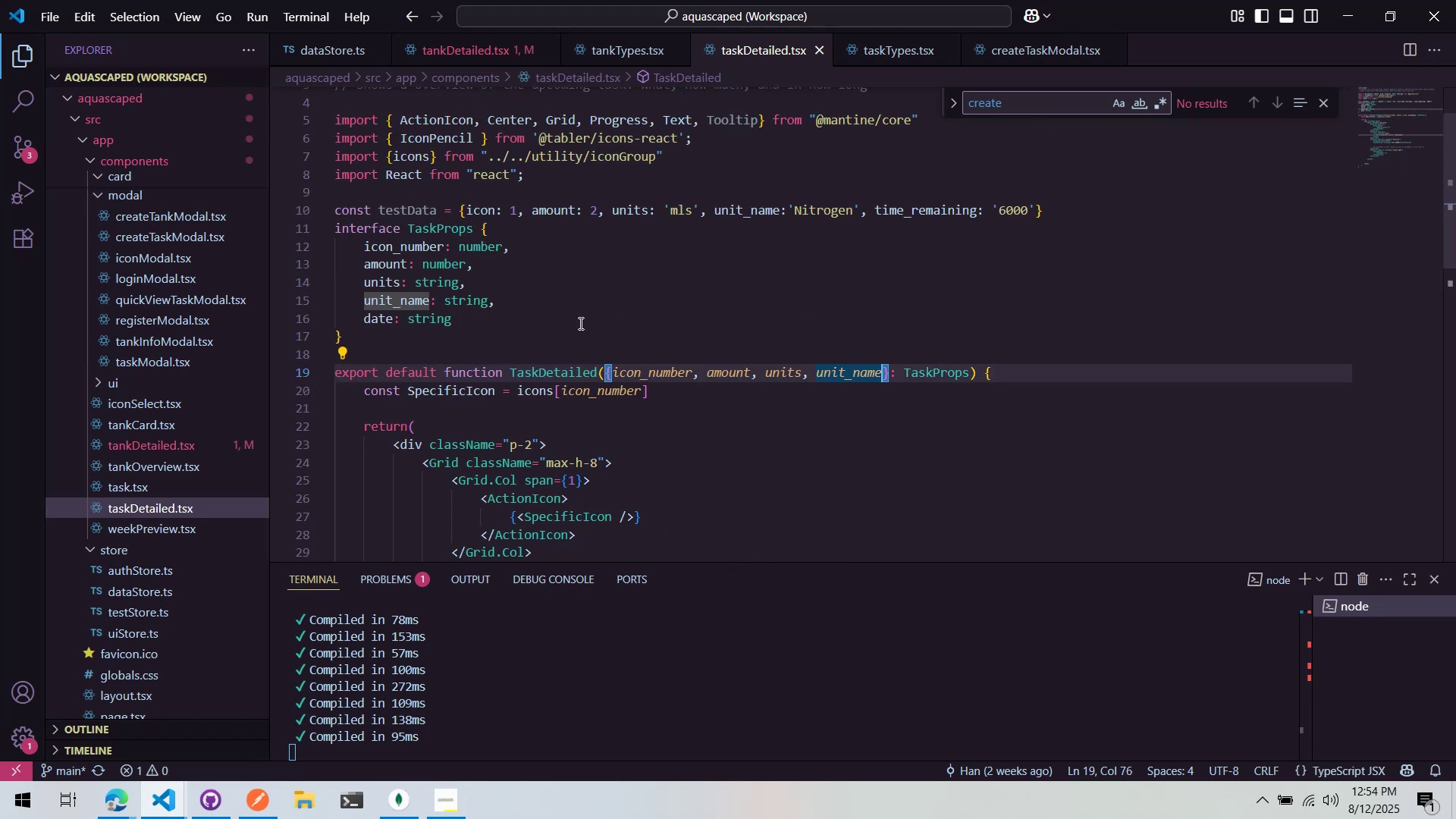 
type(, date)
 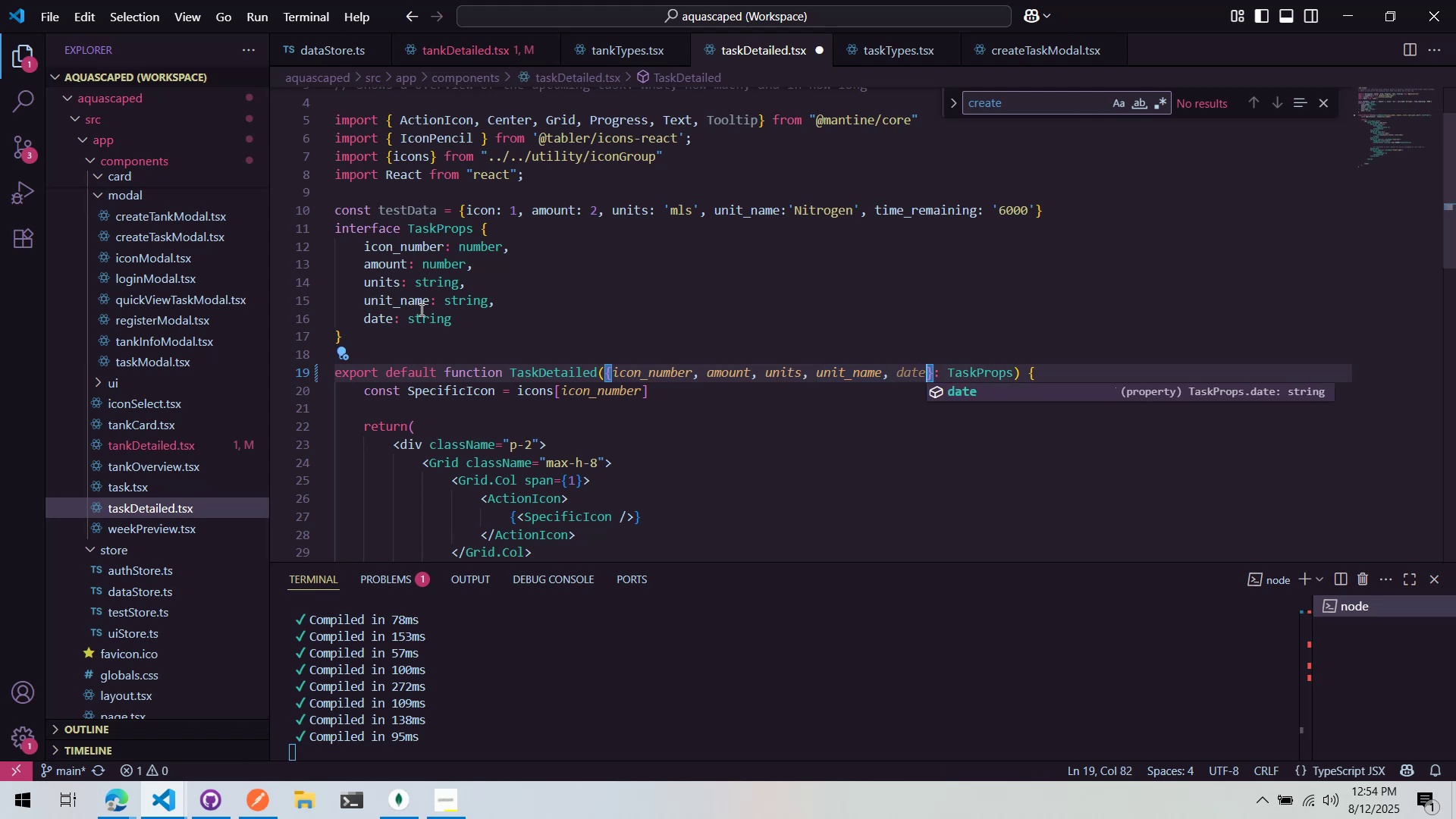 
double_click([423, 318])
 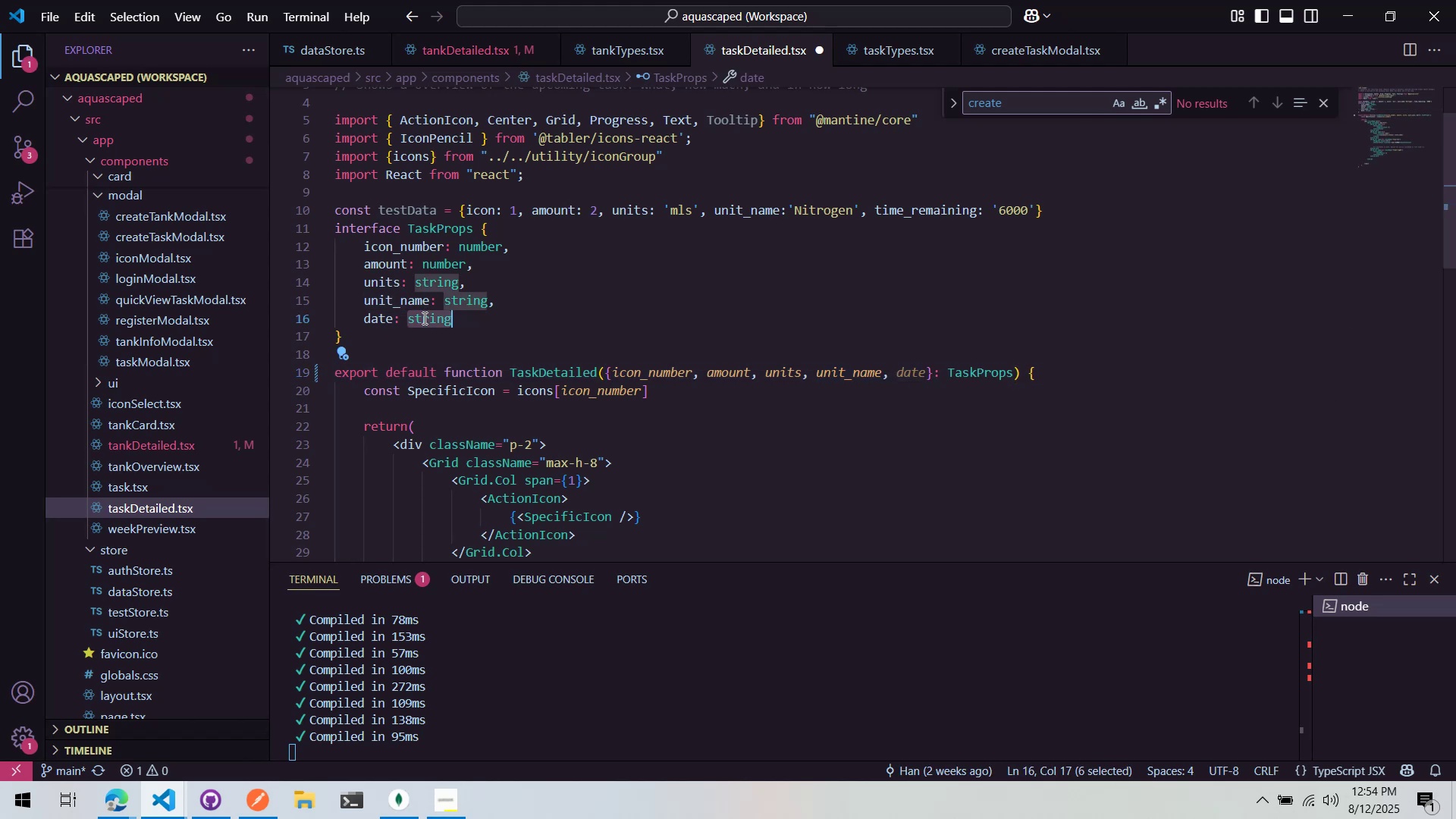 
type(DateValue)
 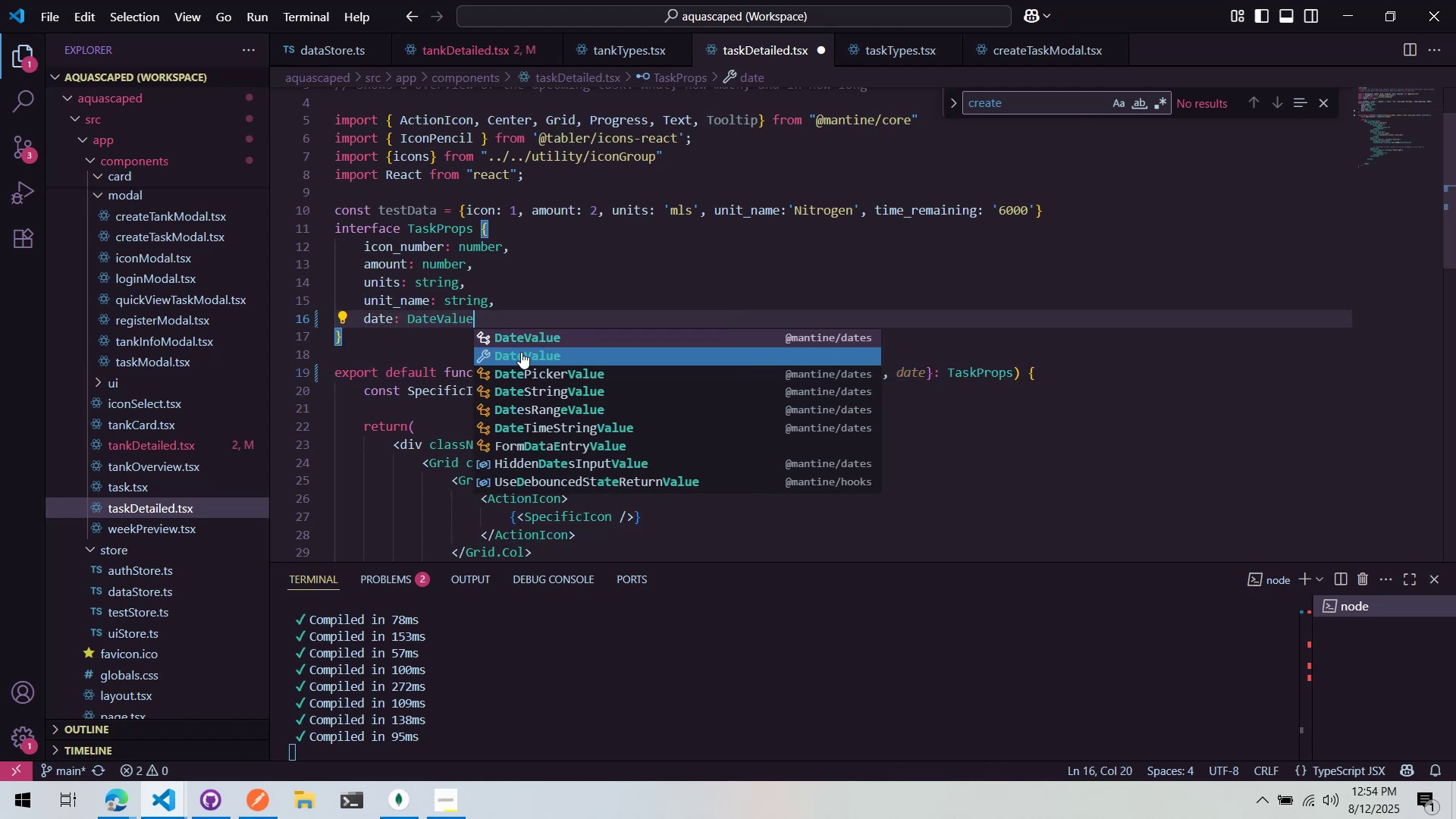 
key(Enter)
 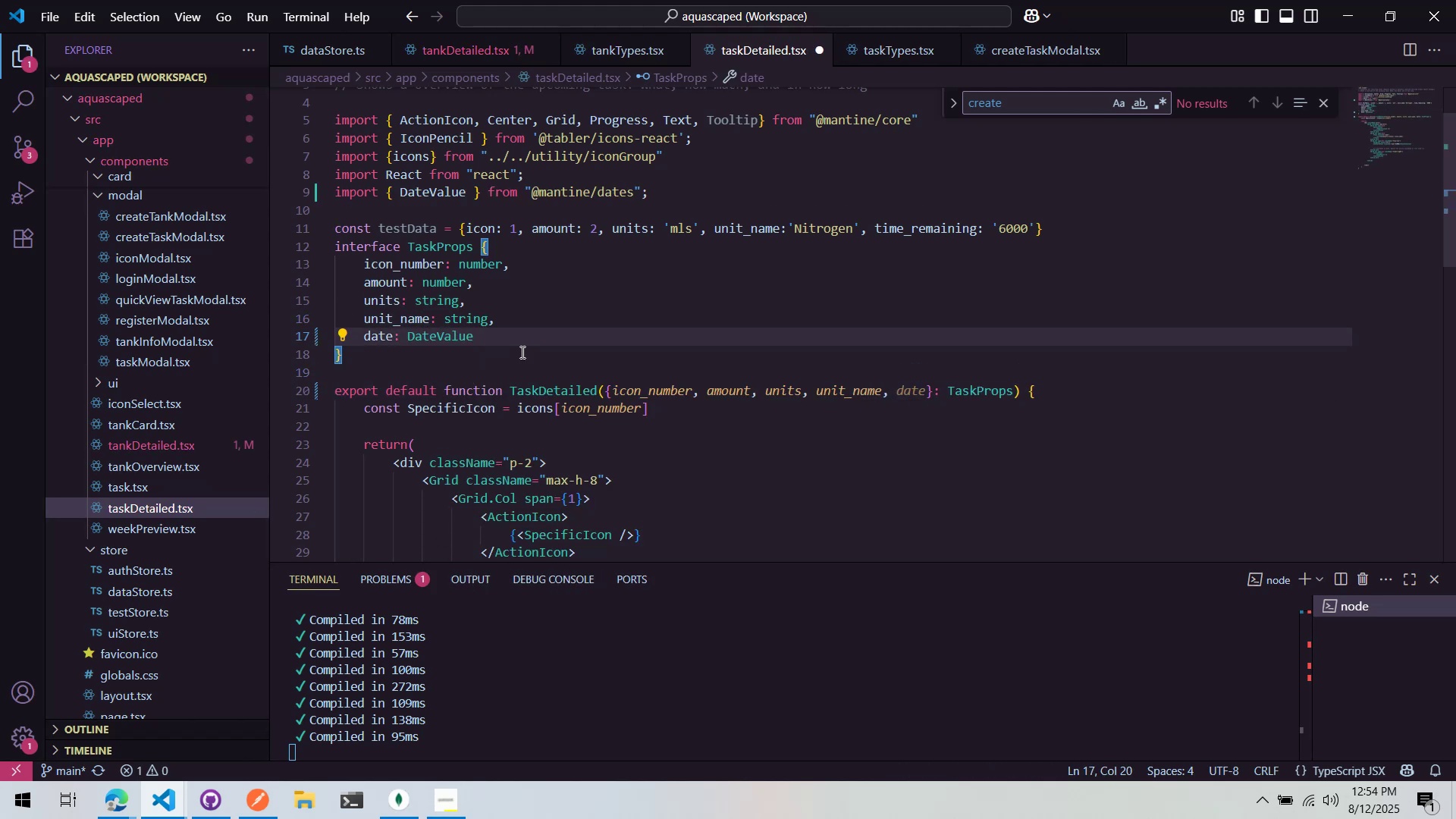 
left_click([492, 48])
 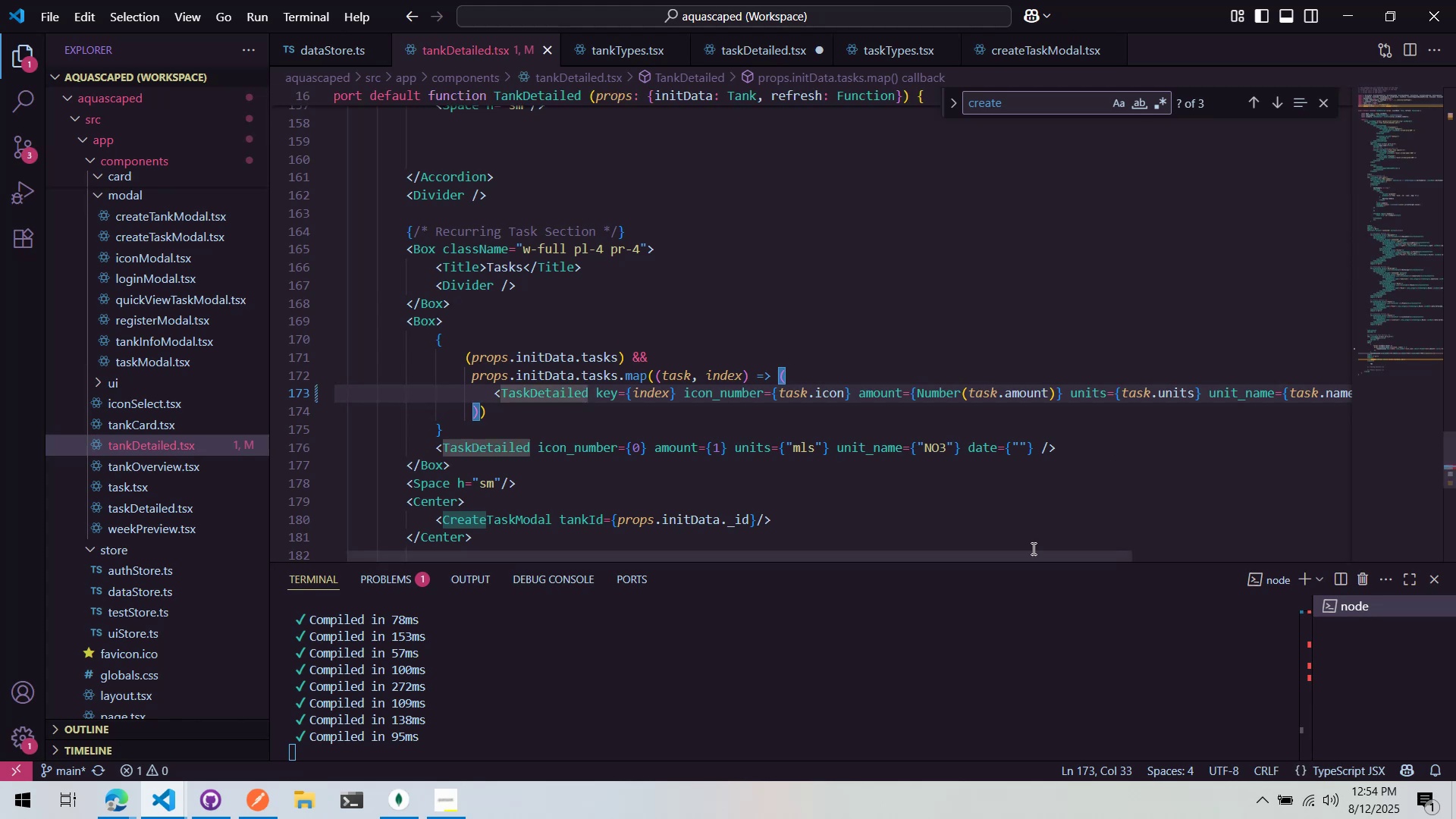 
left_click_drag(start_coordinate=[1005, 553], to_coordinate=[1264, 540])
 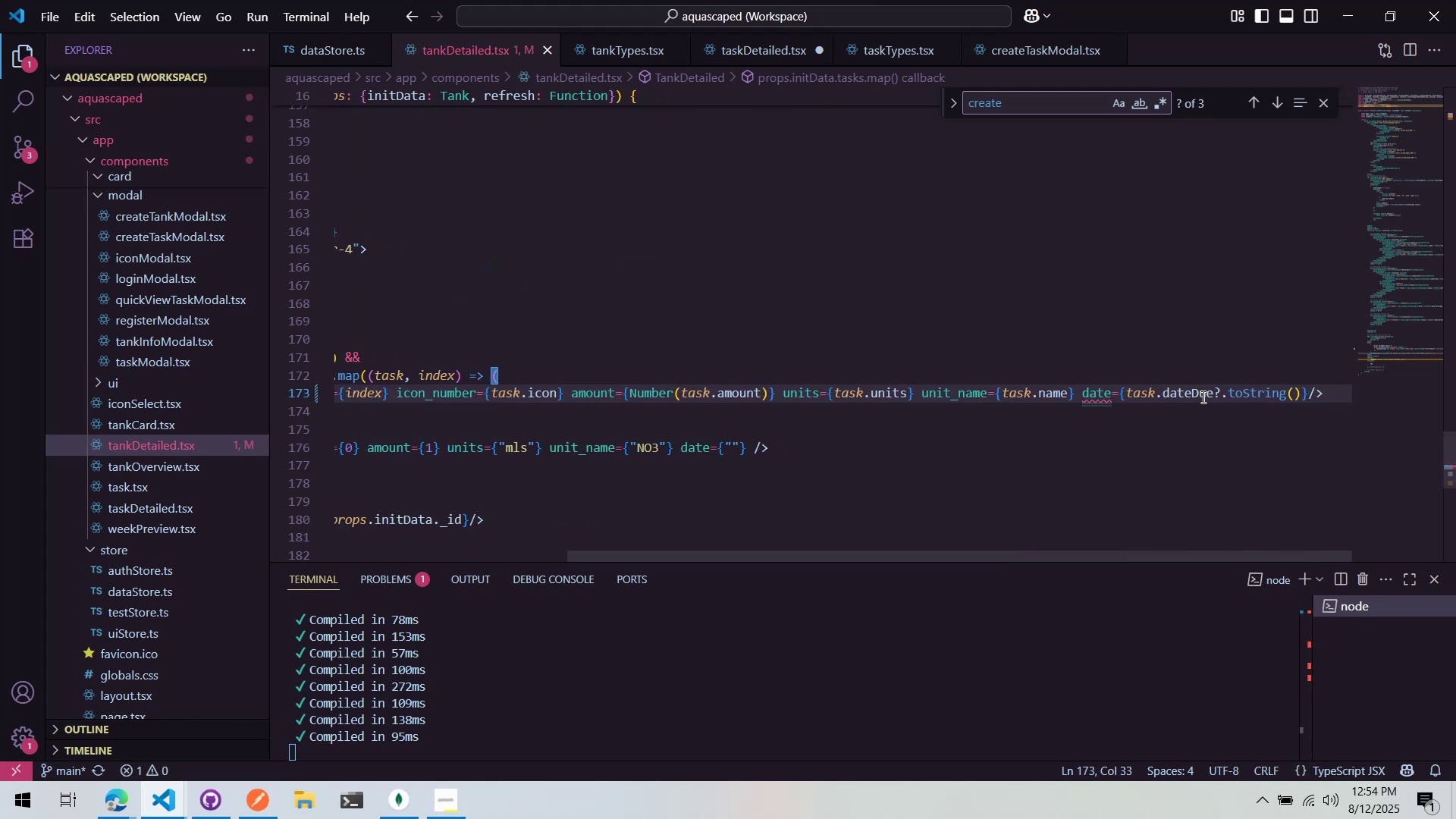 
left_click_drag(start_coordinate=[1213, 389], to_coordinate=[1222, 392])
 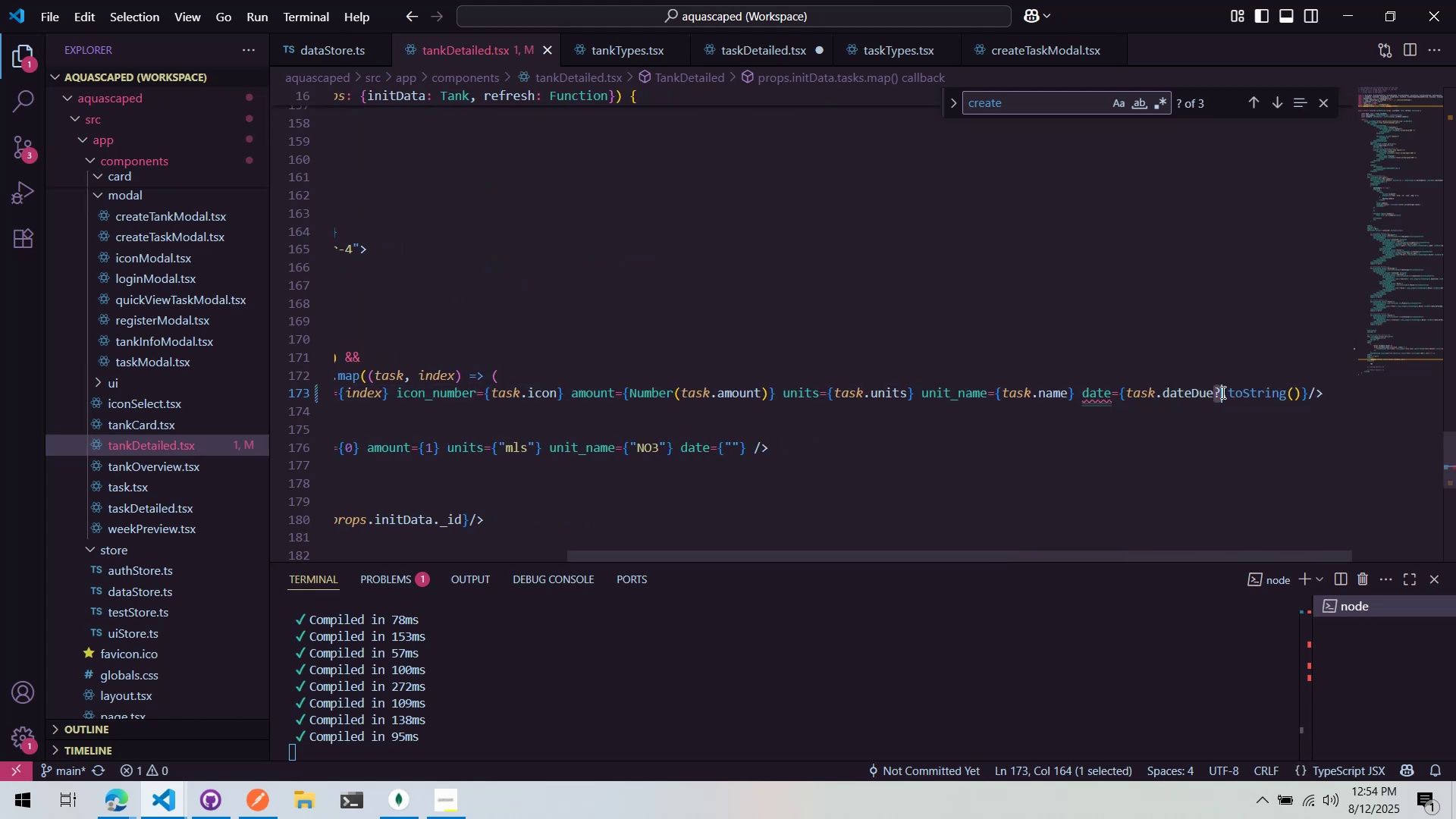 
key(Control+ControlLeft)
 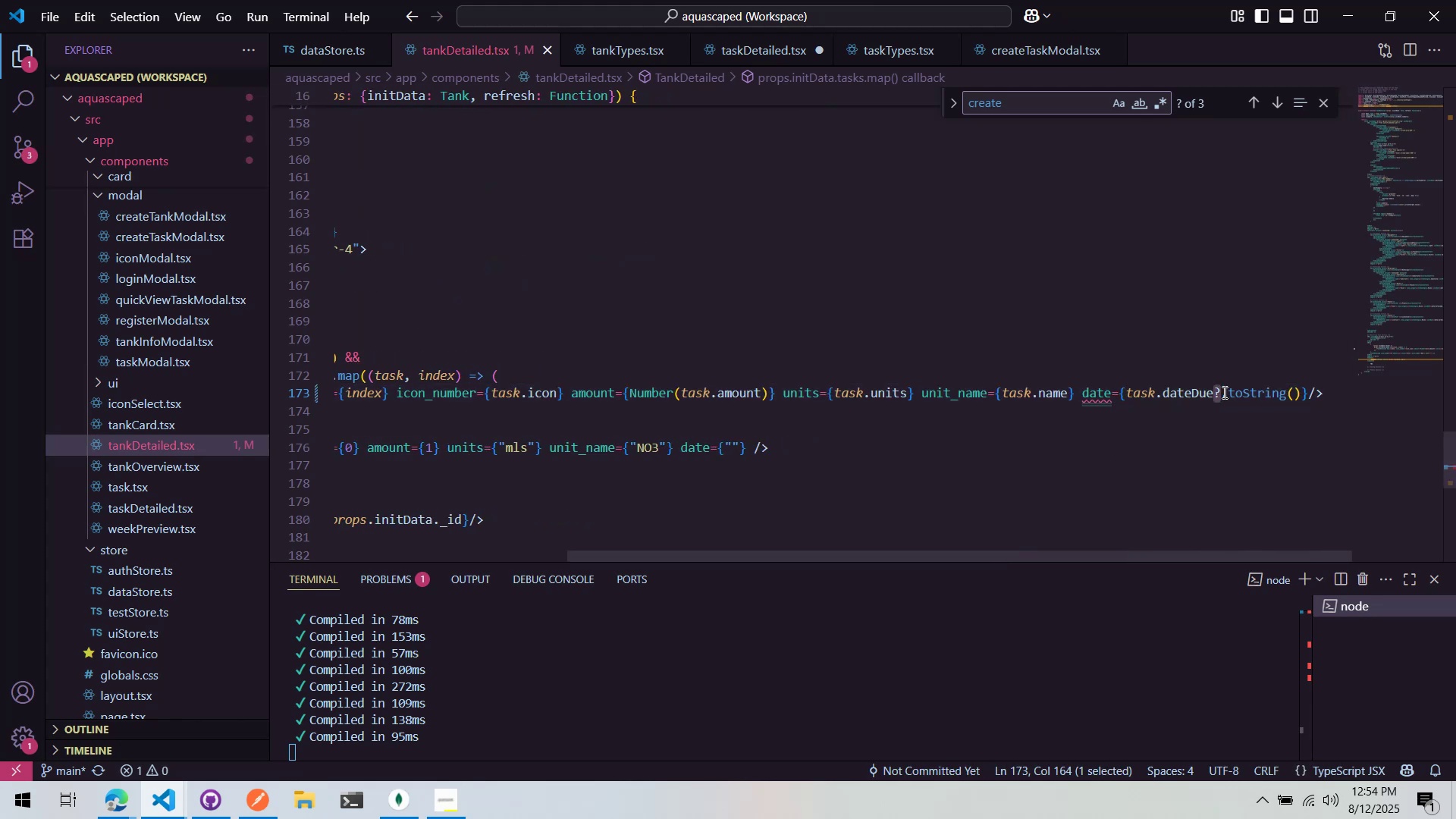 
key(Control+X)
 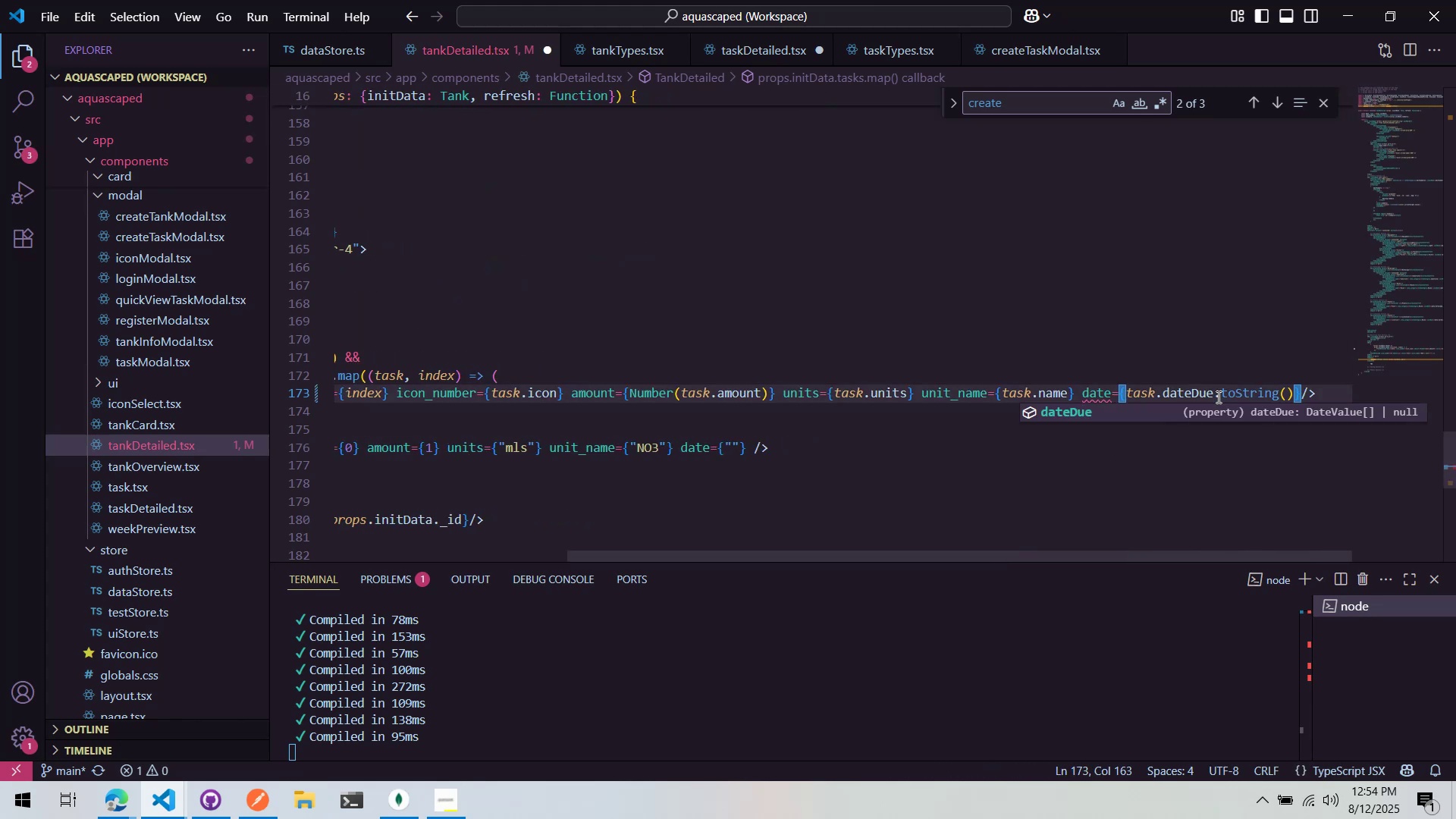 
left_click_drag(start_coordinate=[1212, 397], to_coordinate=[1295, 397])
 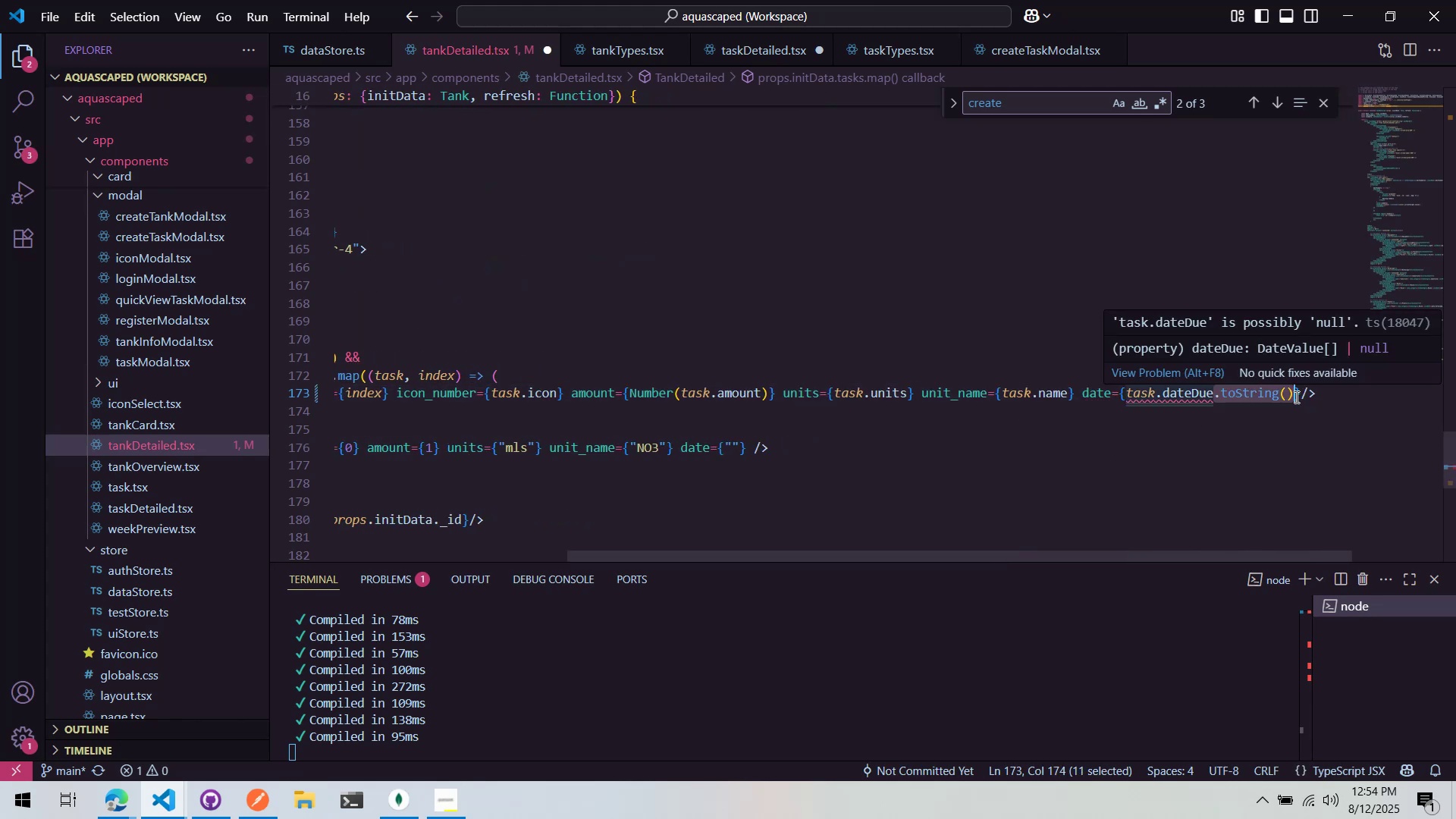 
key(Control+ControlLeft)
 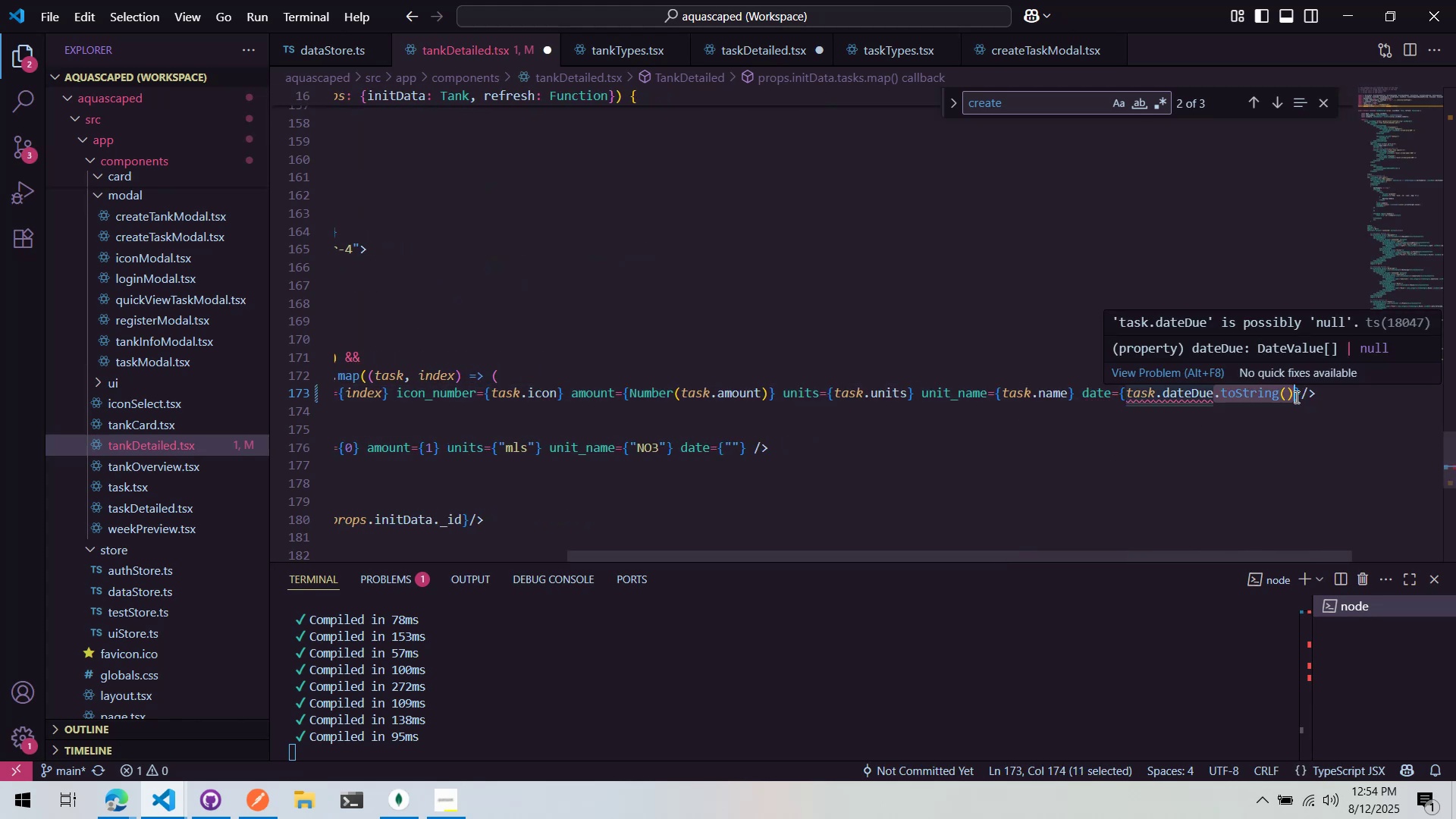 
key(Control+X)
 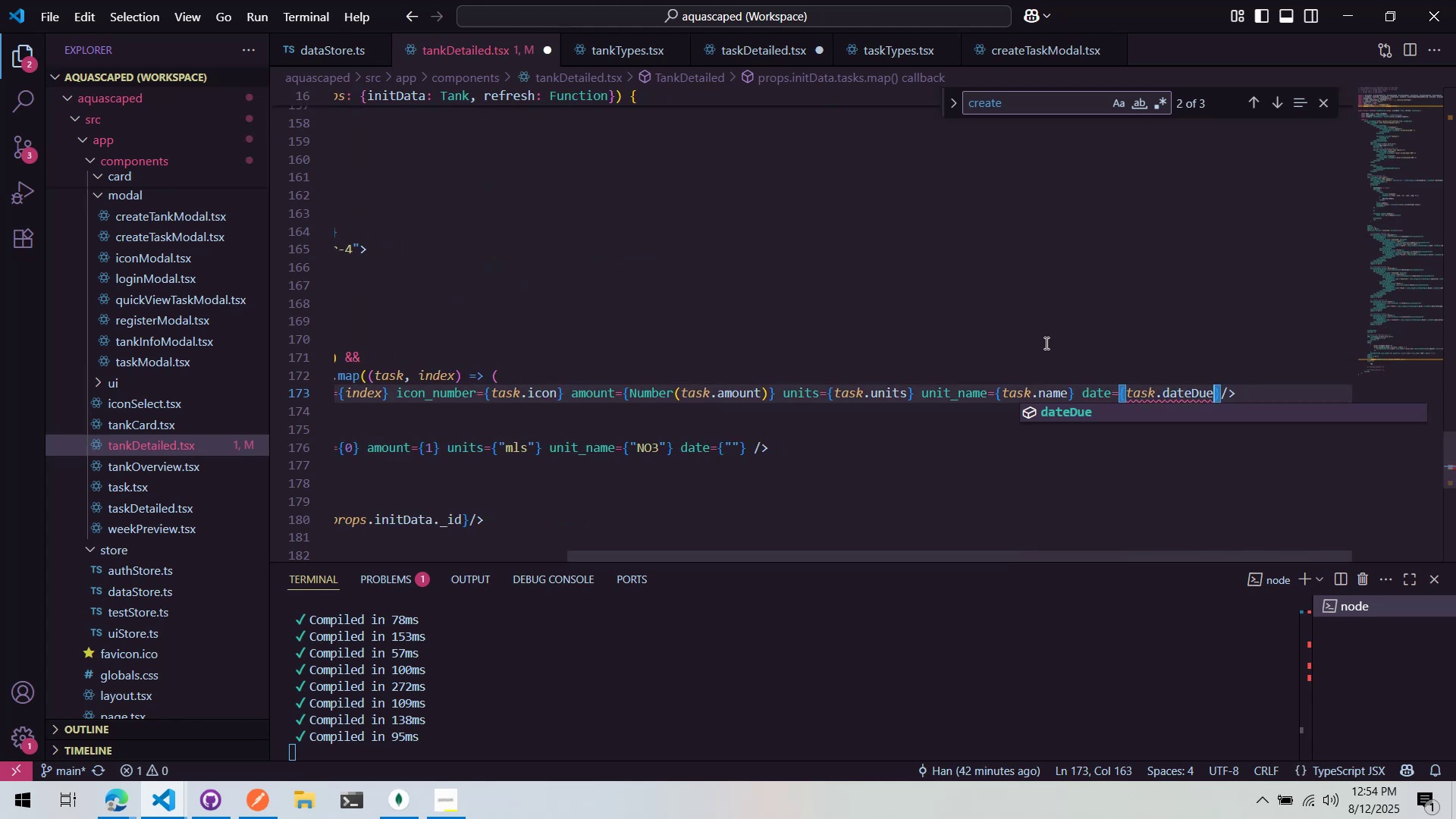 
left_click([1039, 347])
 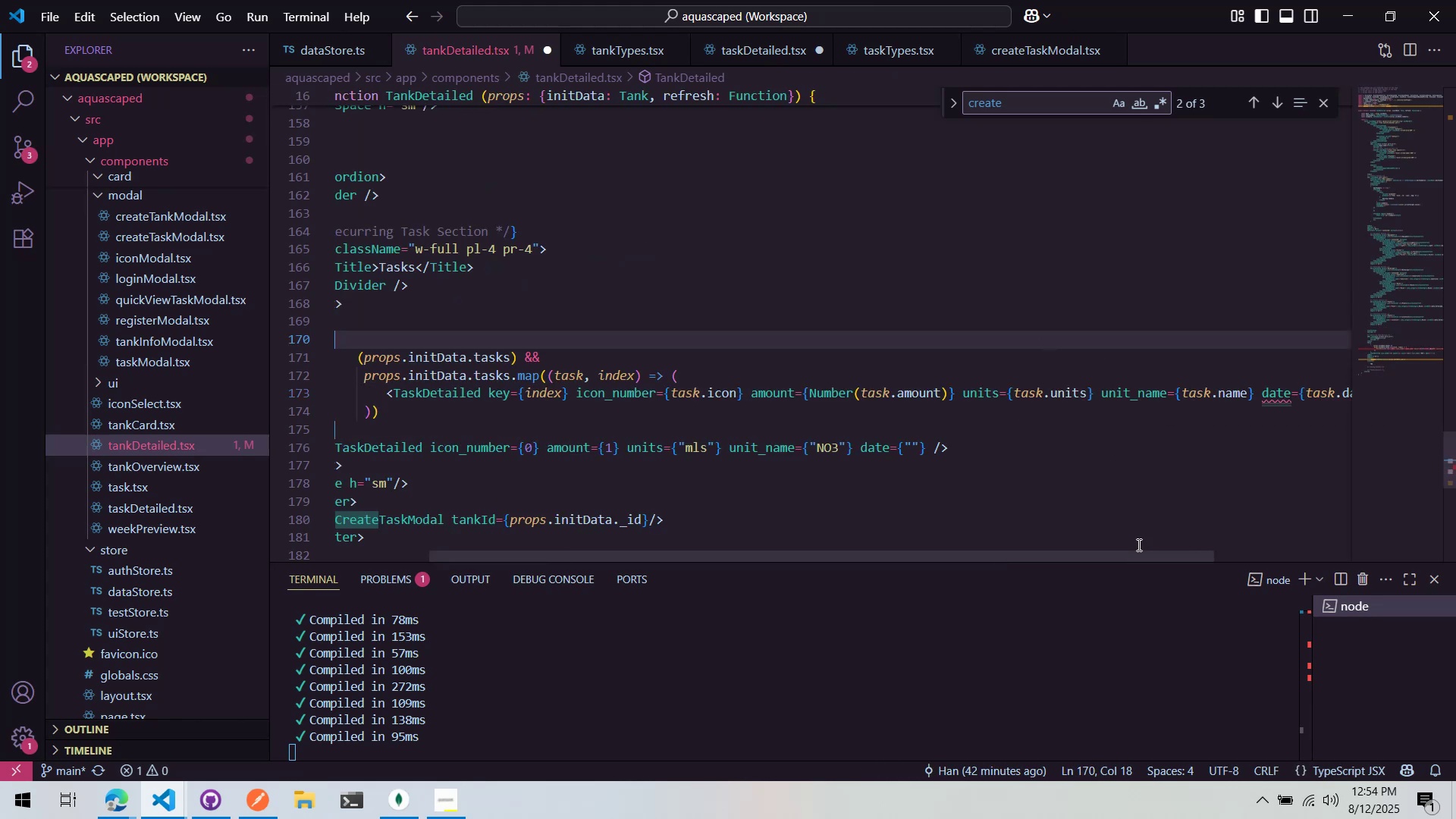 
left_click_drag(start_coordinate=[1107, 560], to_coordinate=[1276, 571])
 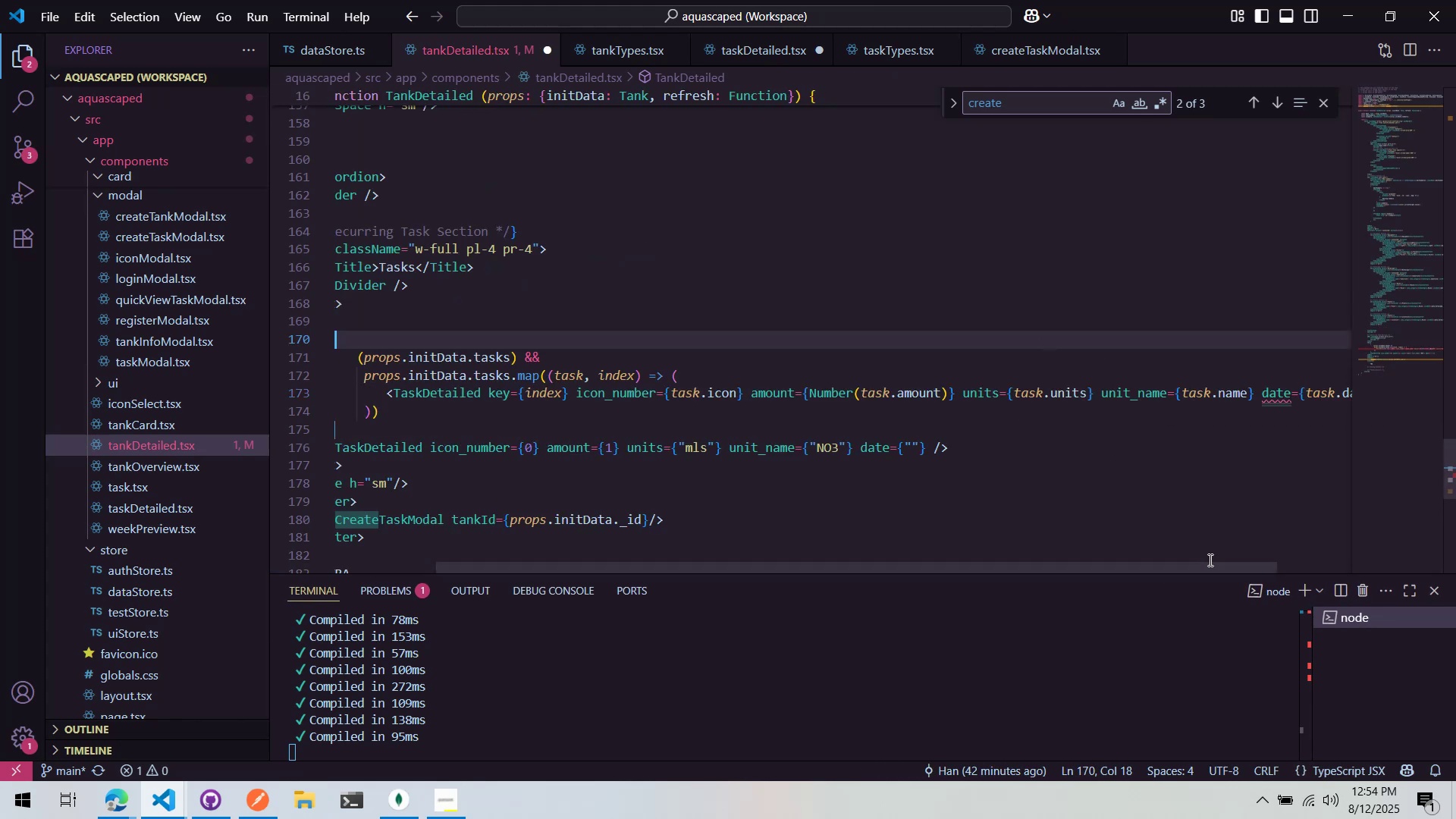 
left_click_drag(start_coordinate=[1188, 568], to_coordinate=[1294, 562])
 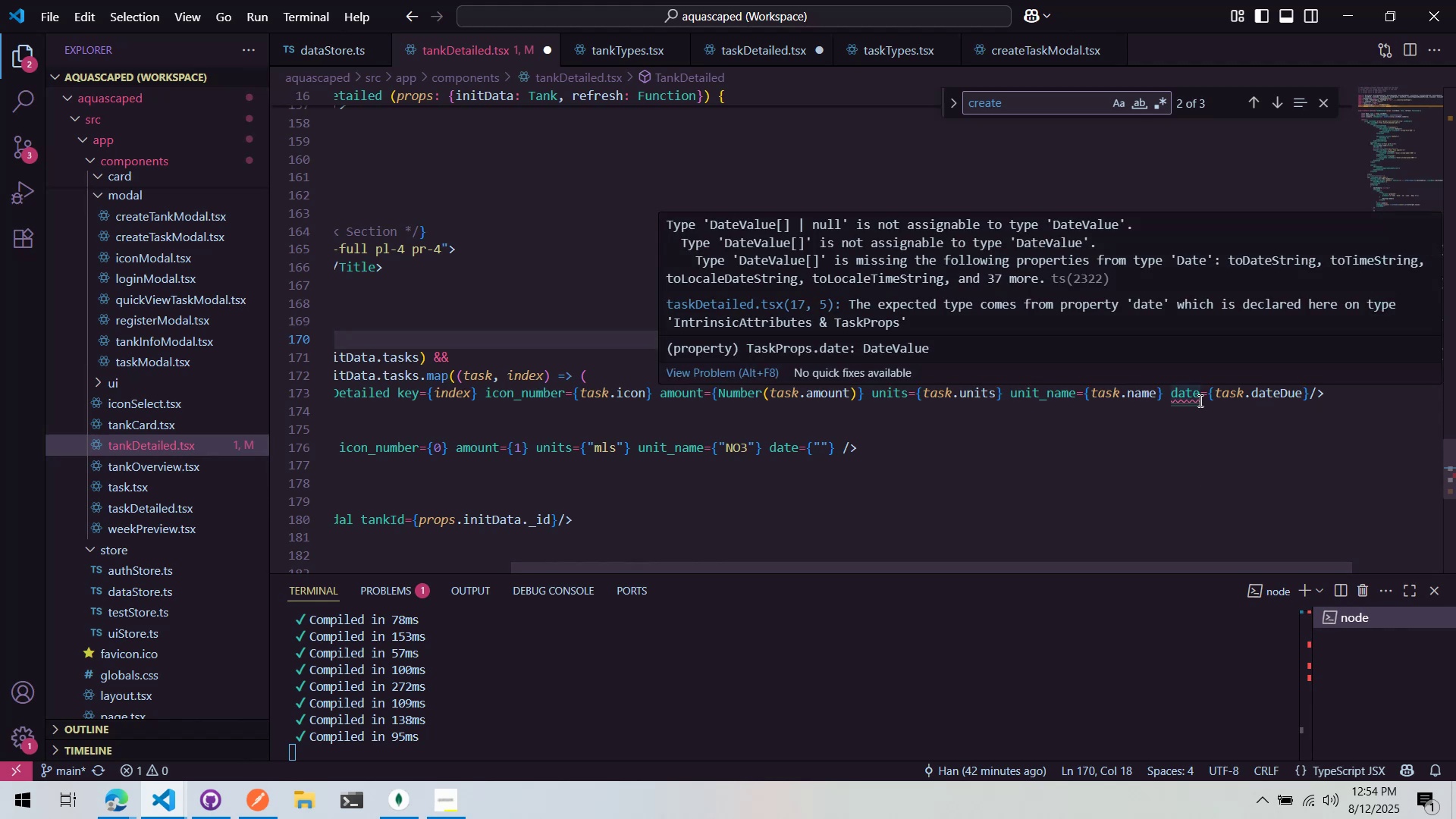 
mouse_move([607, 68])
 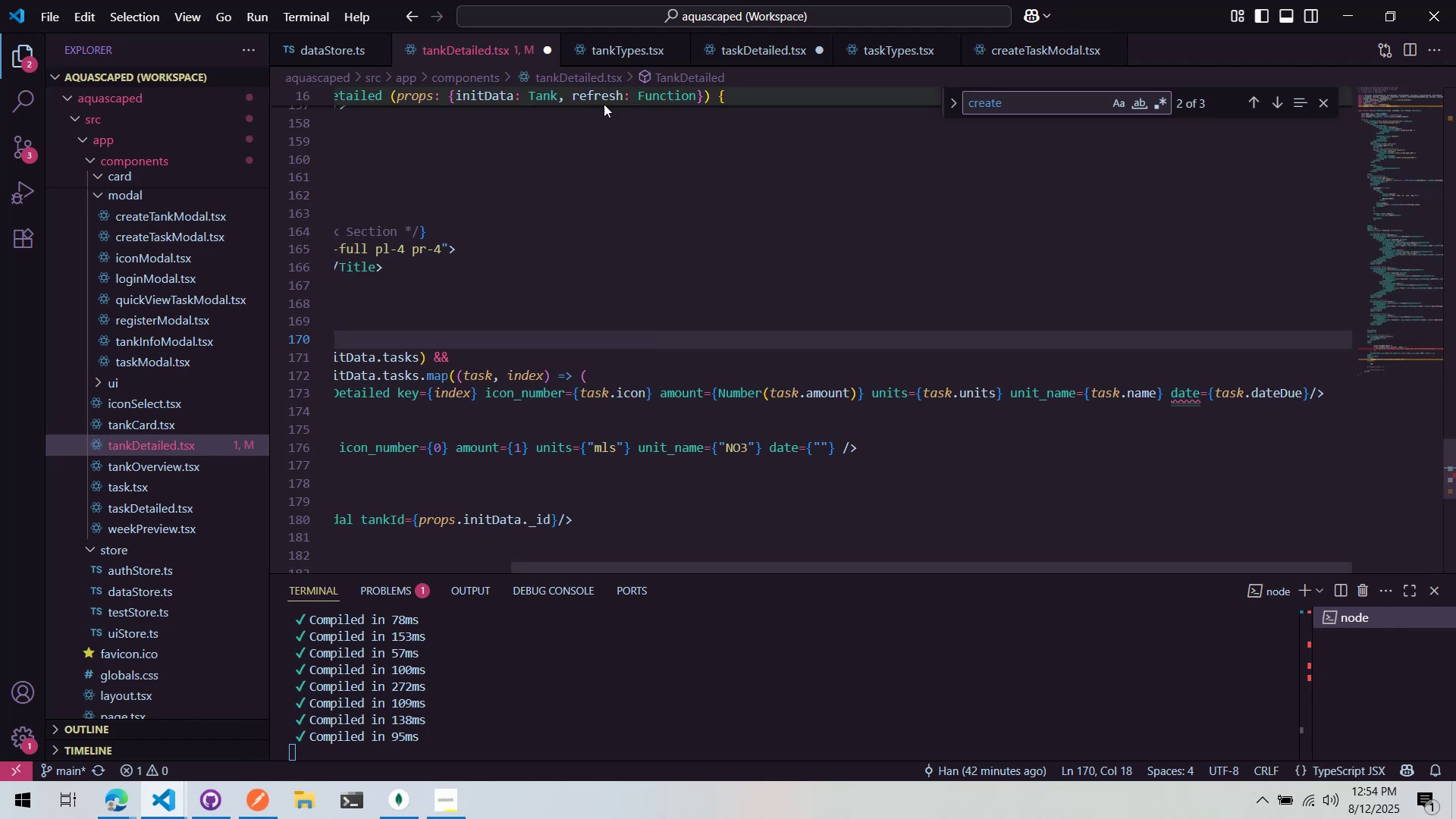 
mouse_move([618, 69])
 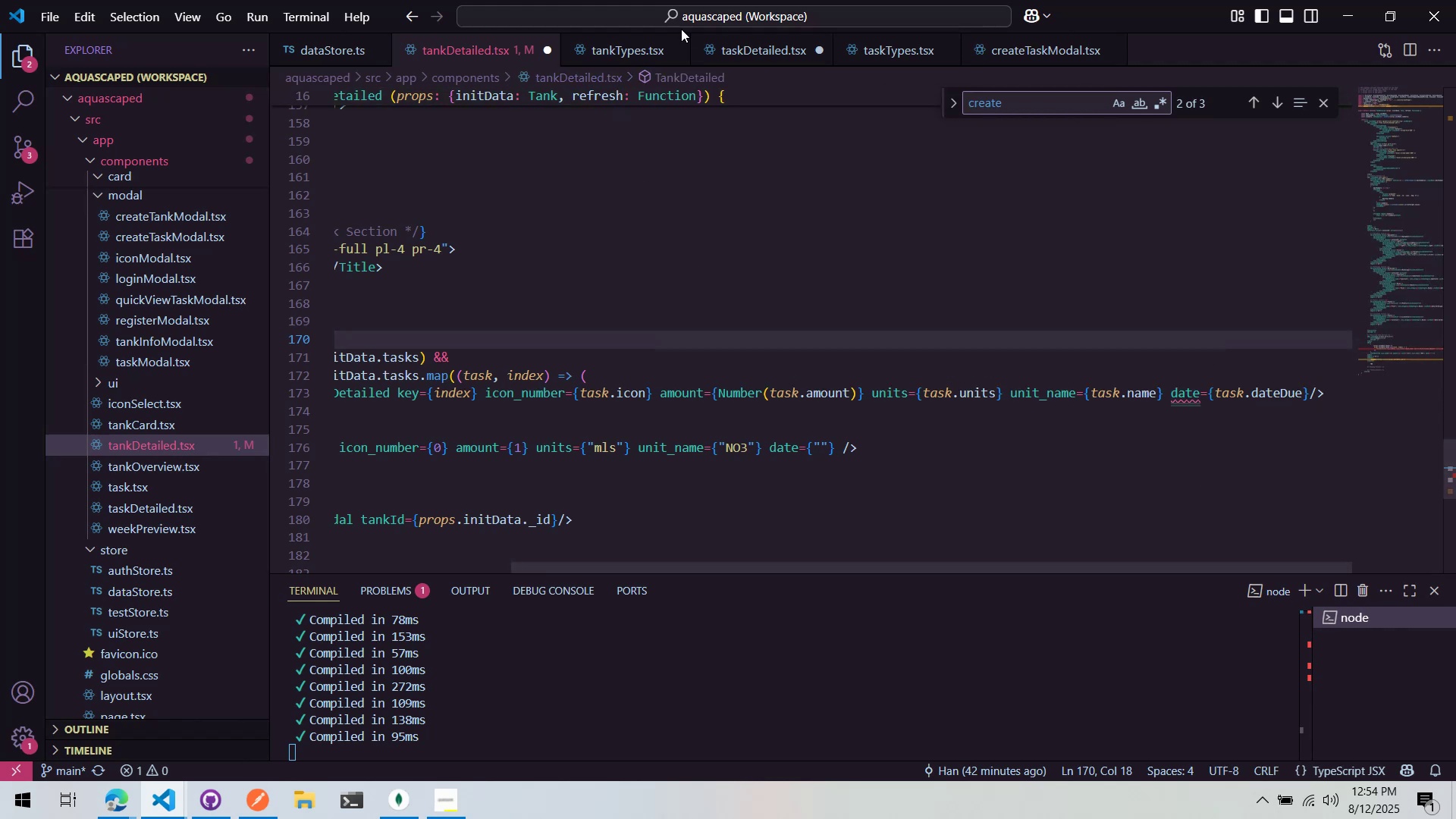 
left_click([632, 42])
 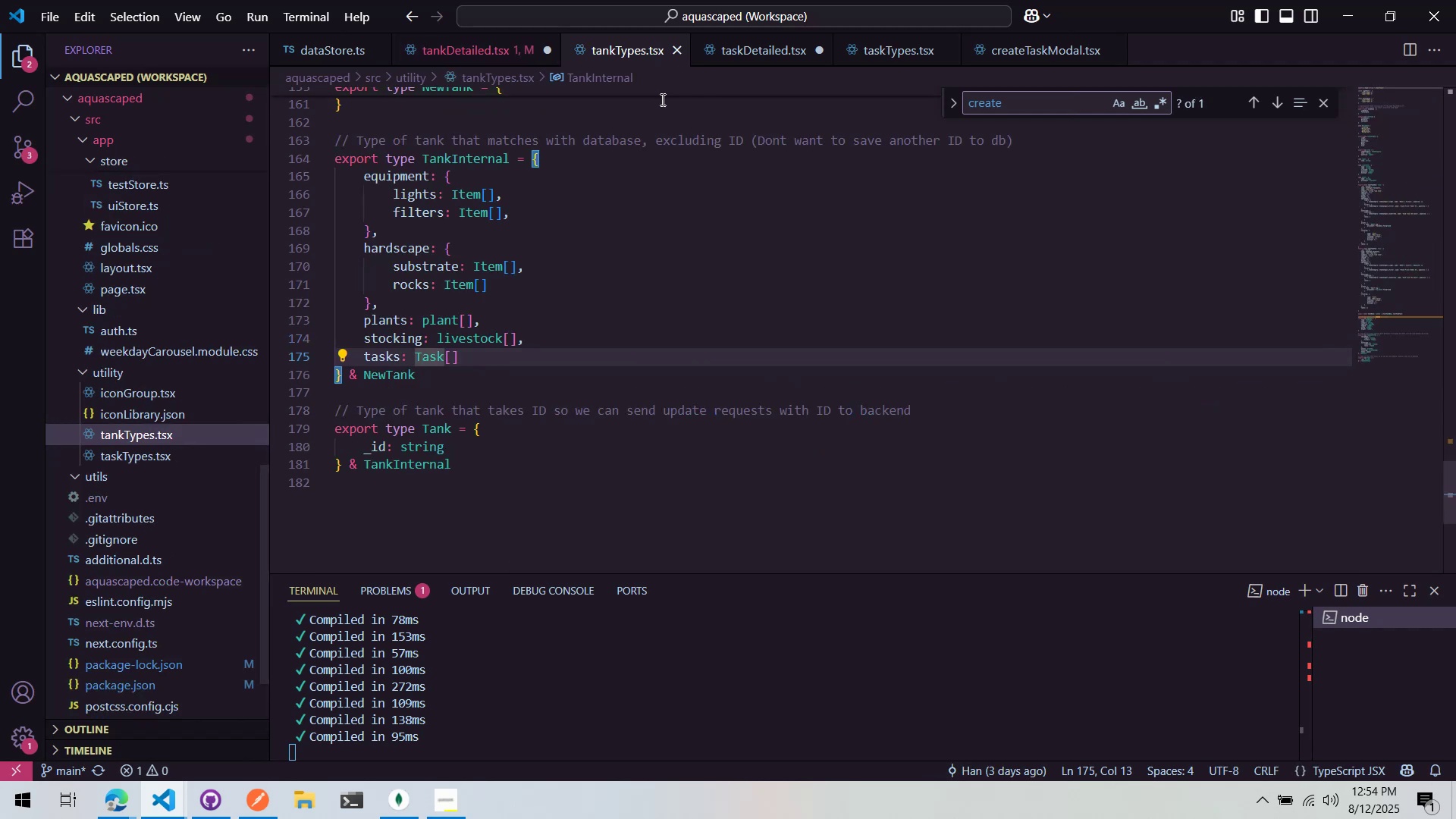 
scroll: coordinate [698, 214], scroll_direction: up, amount: 3.0
 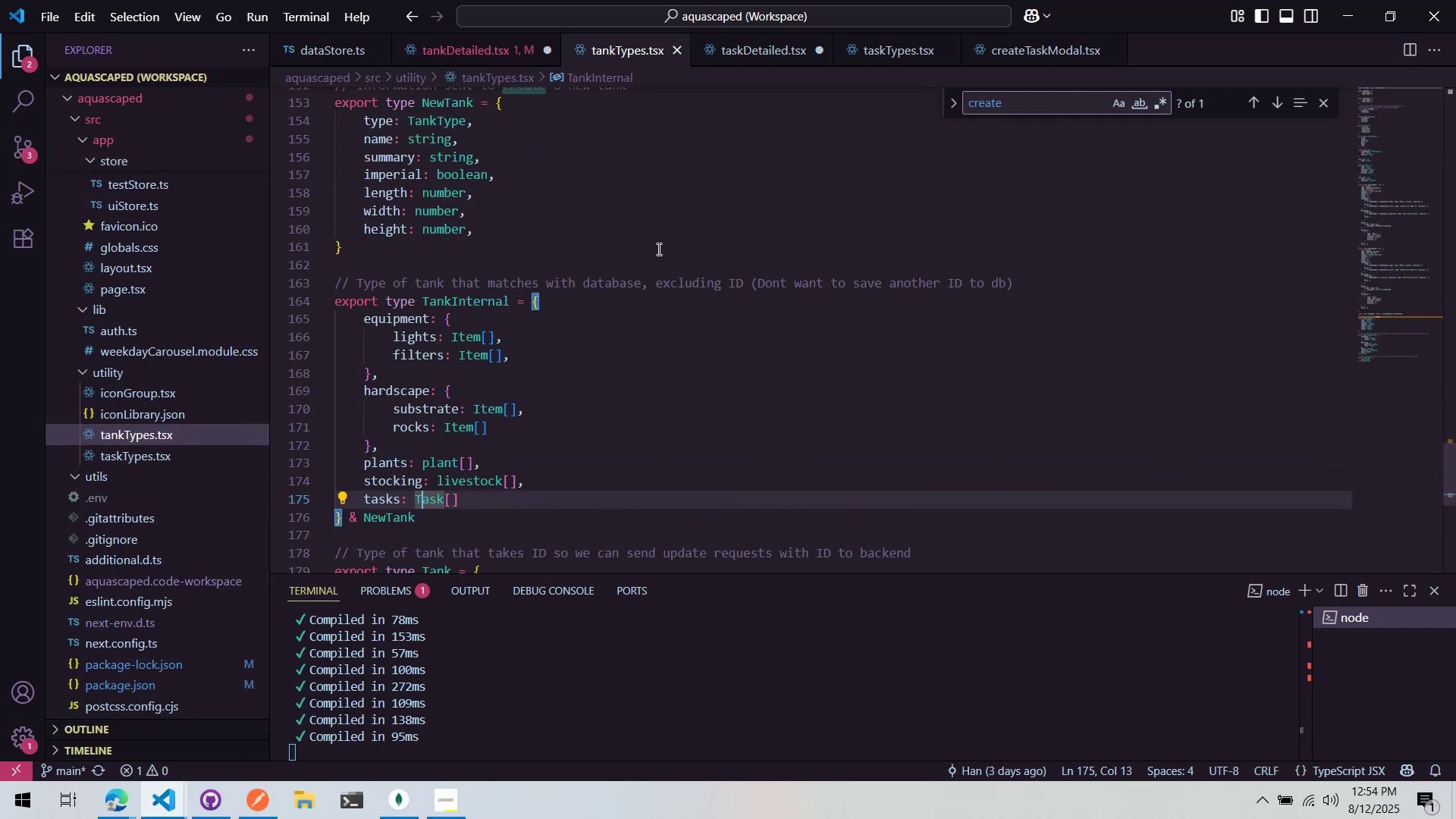 
left_click([502, 57])
 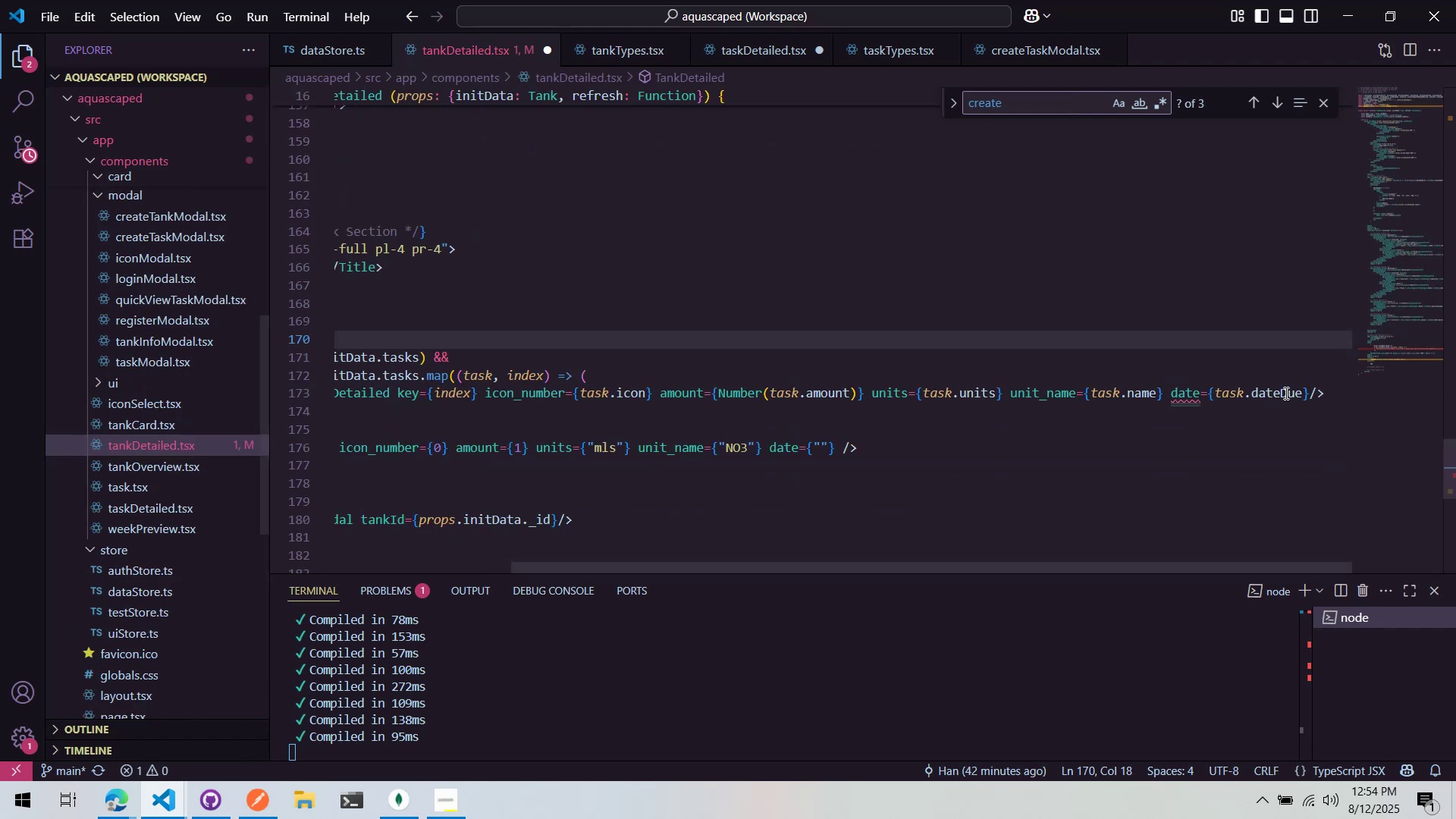 
left_click([1298, 394])
 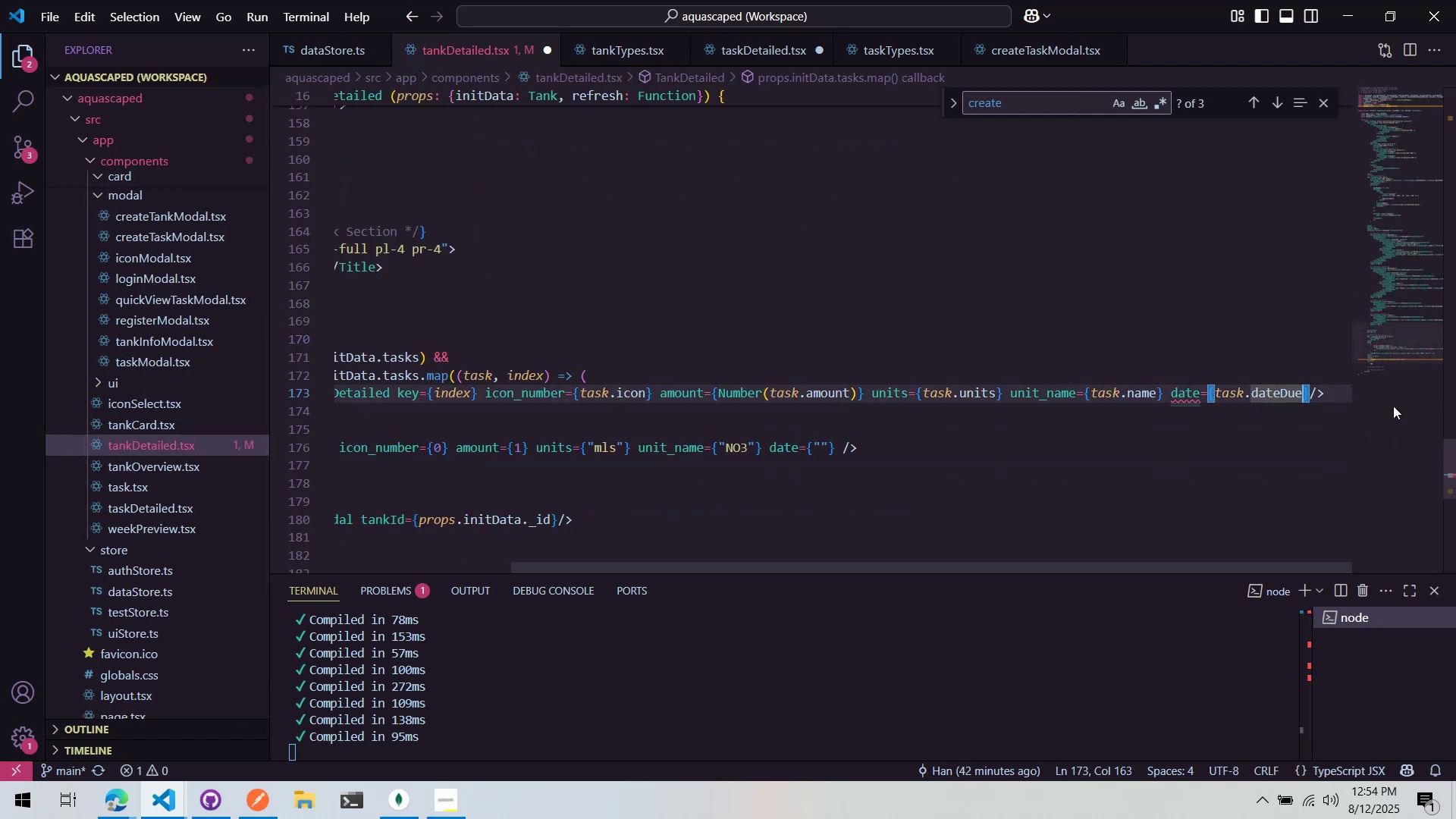 
key(BracketLeft)
 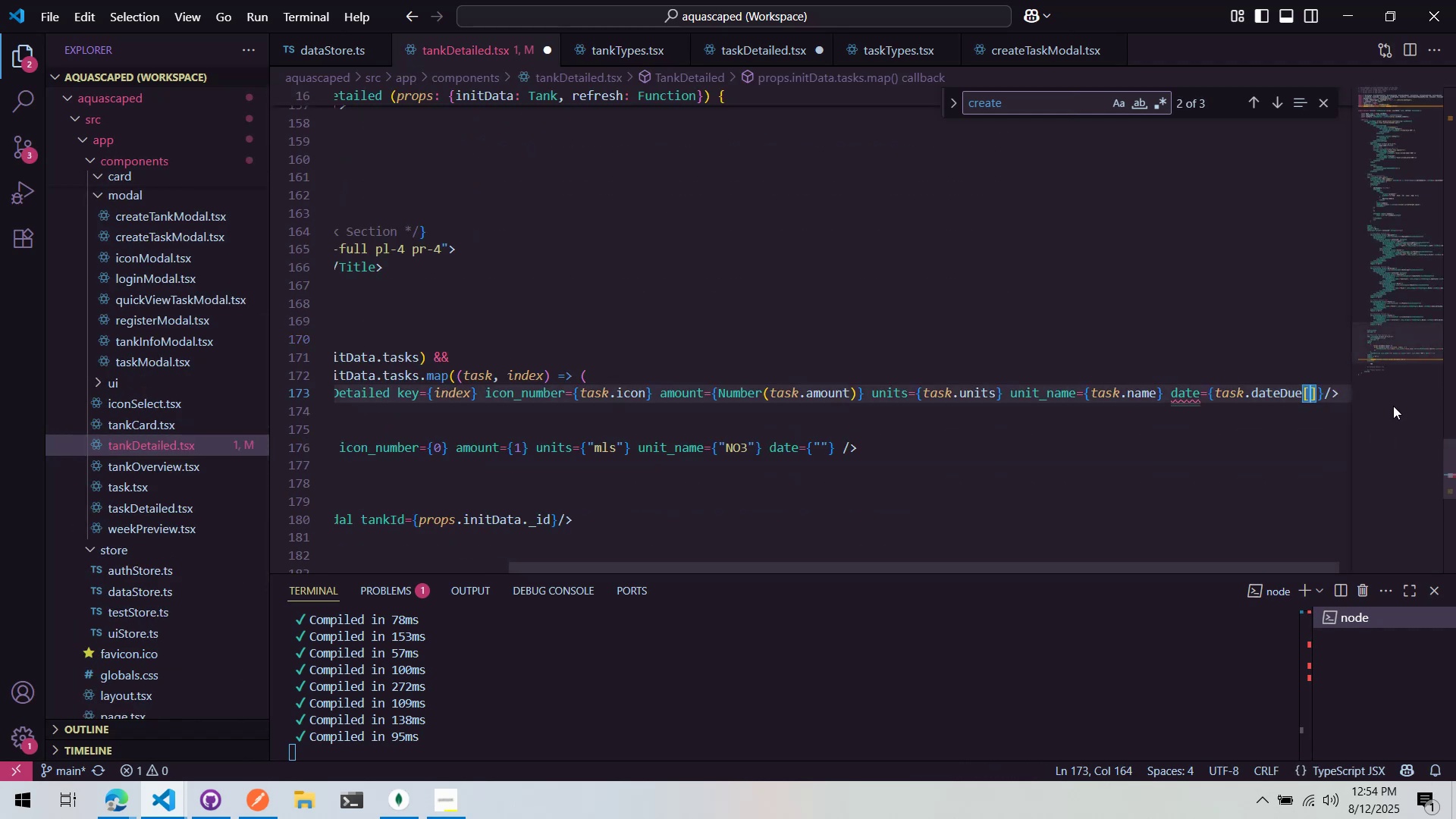 
key(0)
 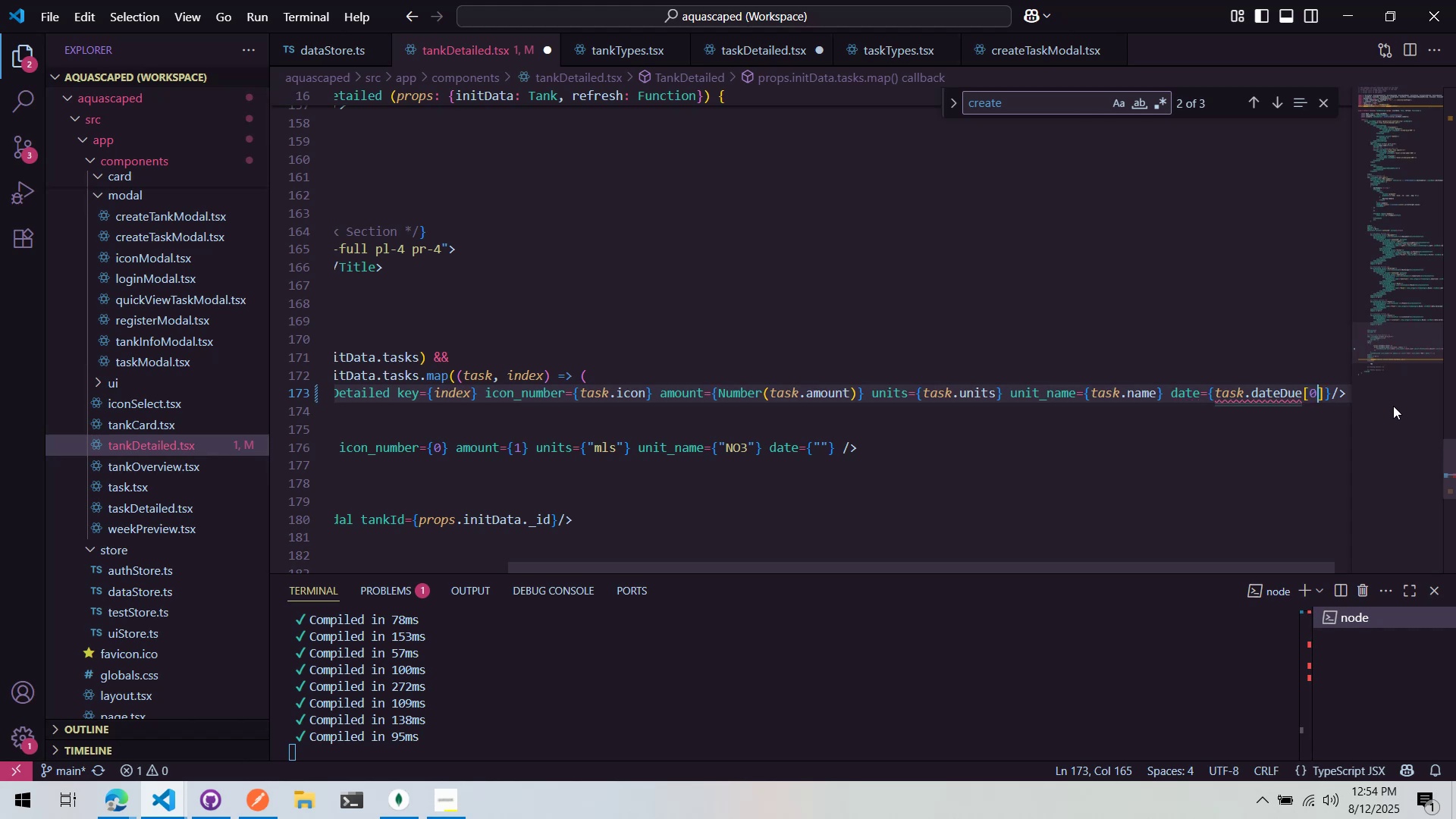 
mouse_move([1281, 408])
 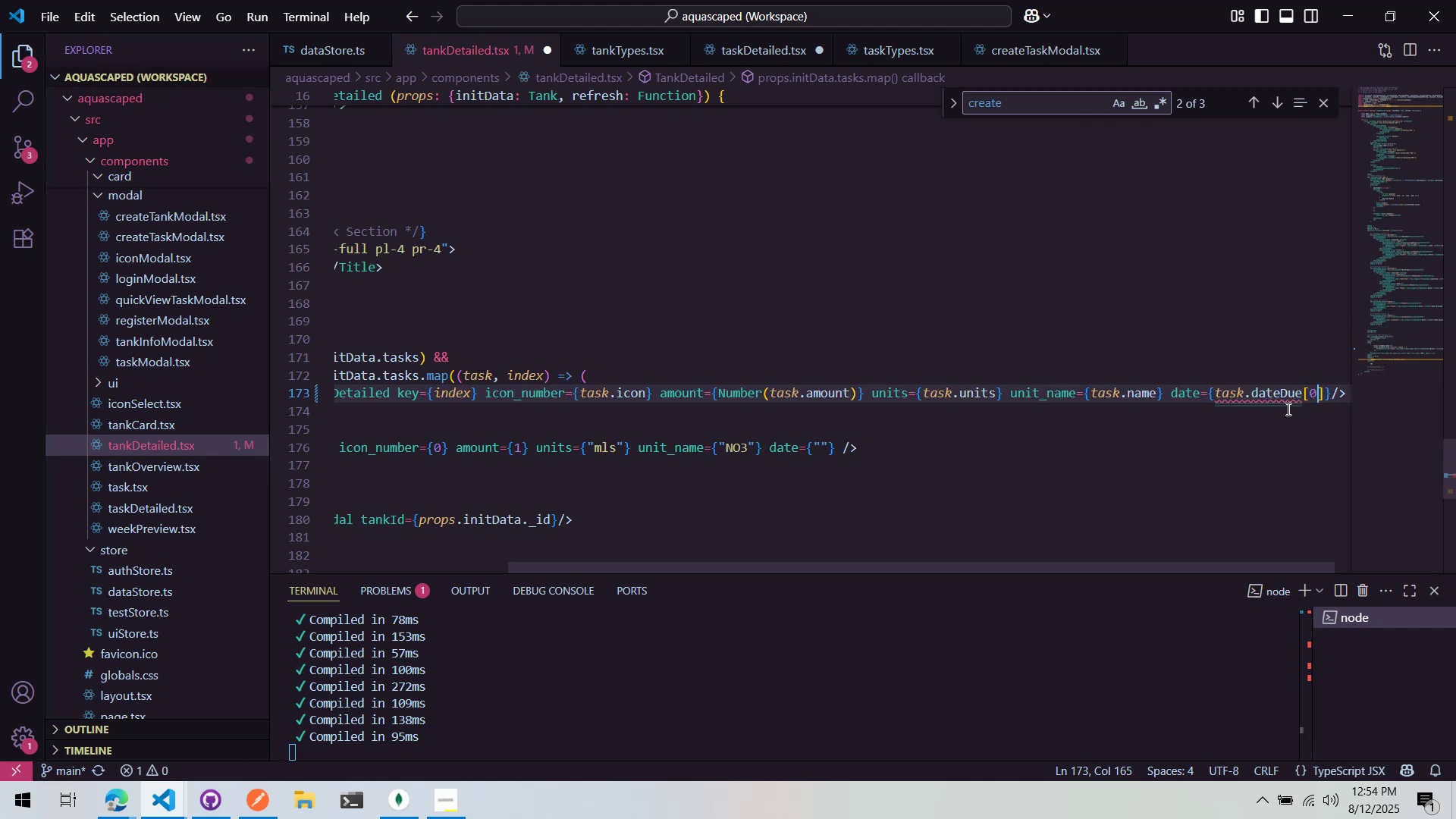 
left_click([1287, 409])
 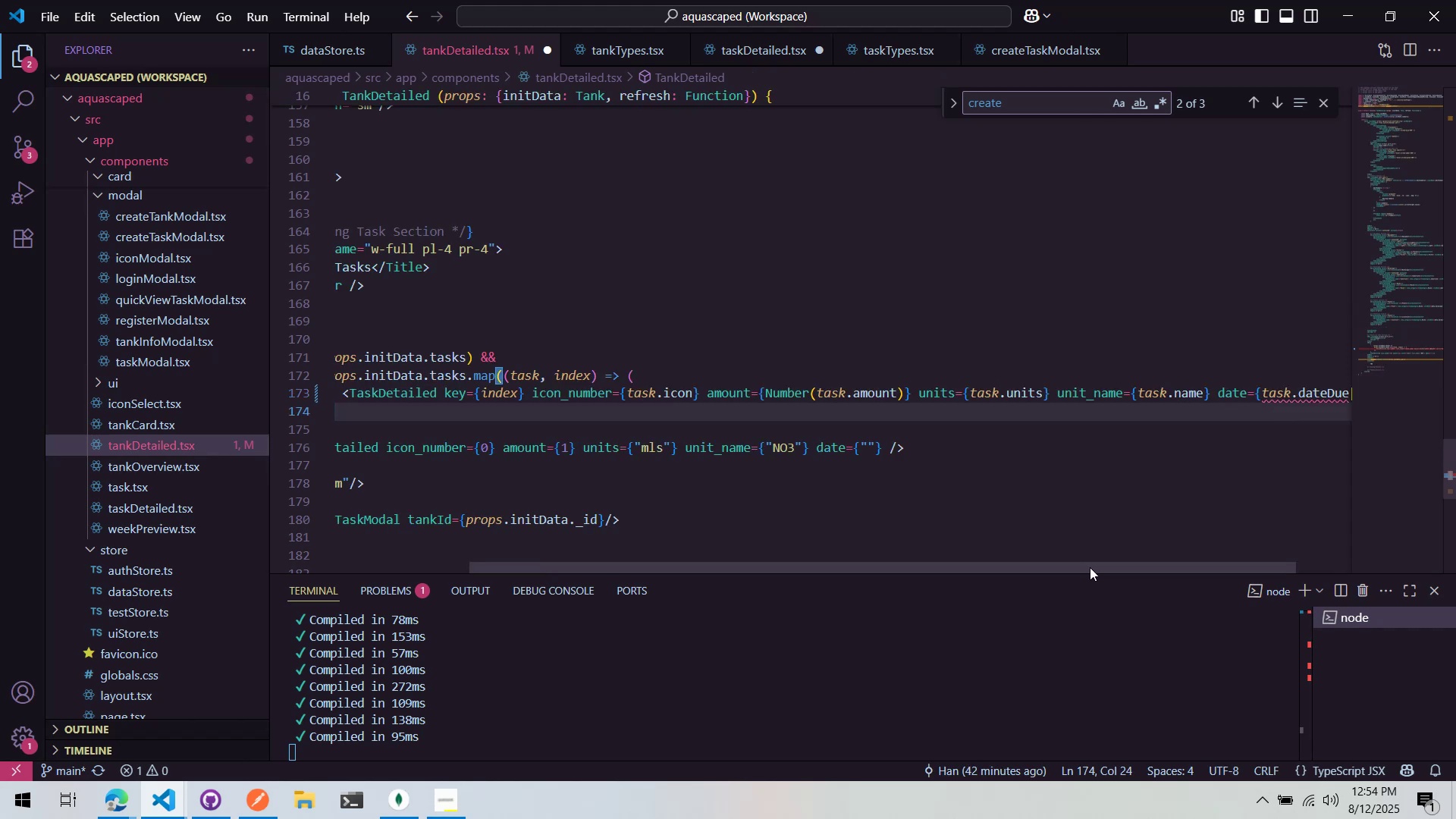 
left_click_drag(start_coordinate=[1097, 572], to_coordinate=[1106, 570])
 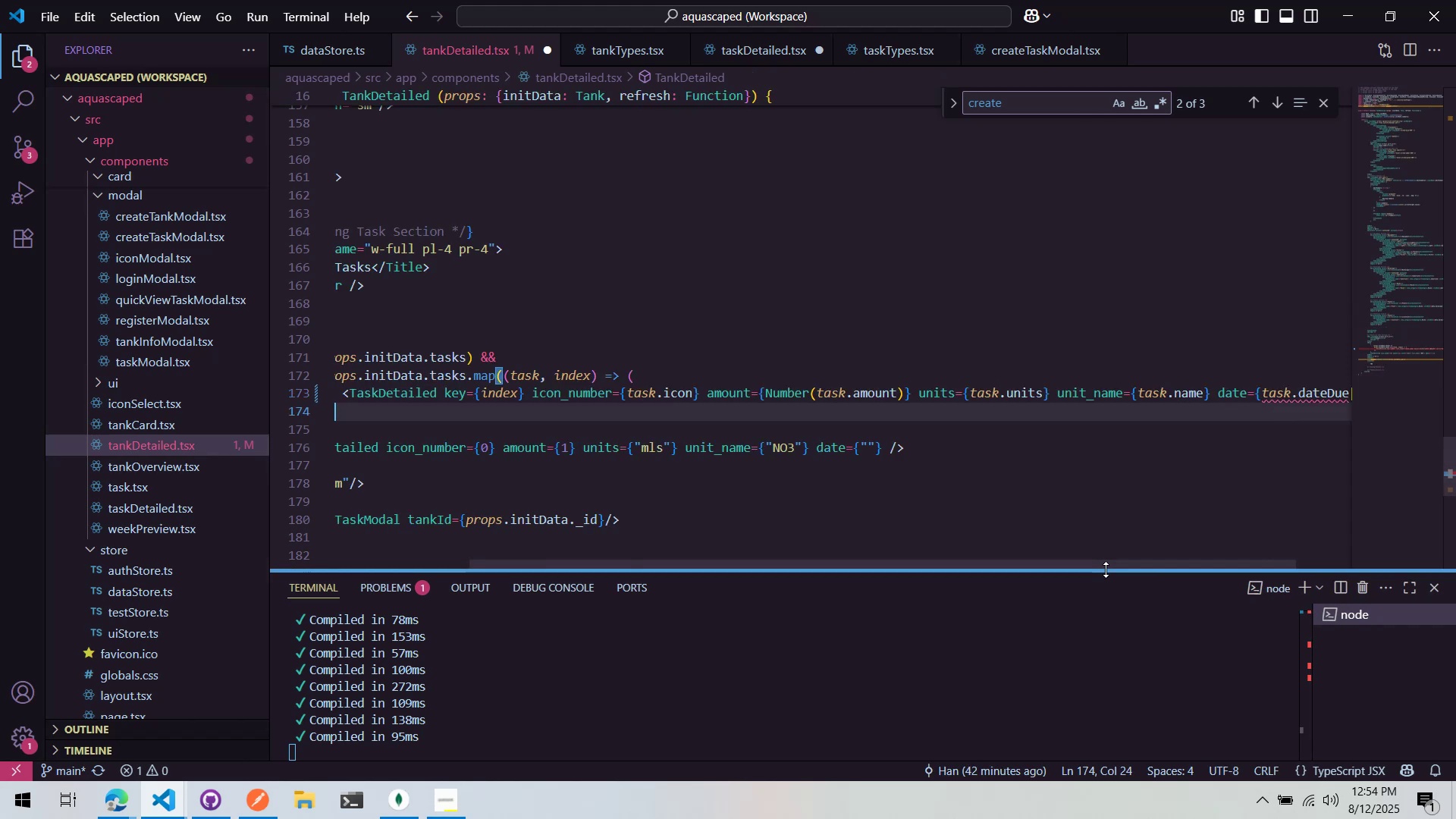 
left_click_drag(start_coordinate=[1106, 570], to_coordinate=[1153, 571])
 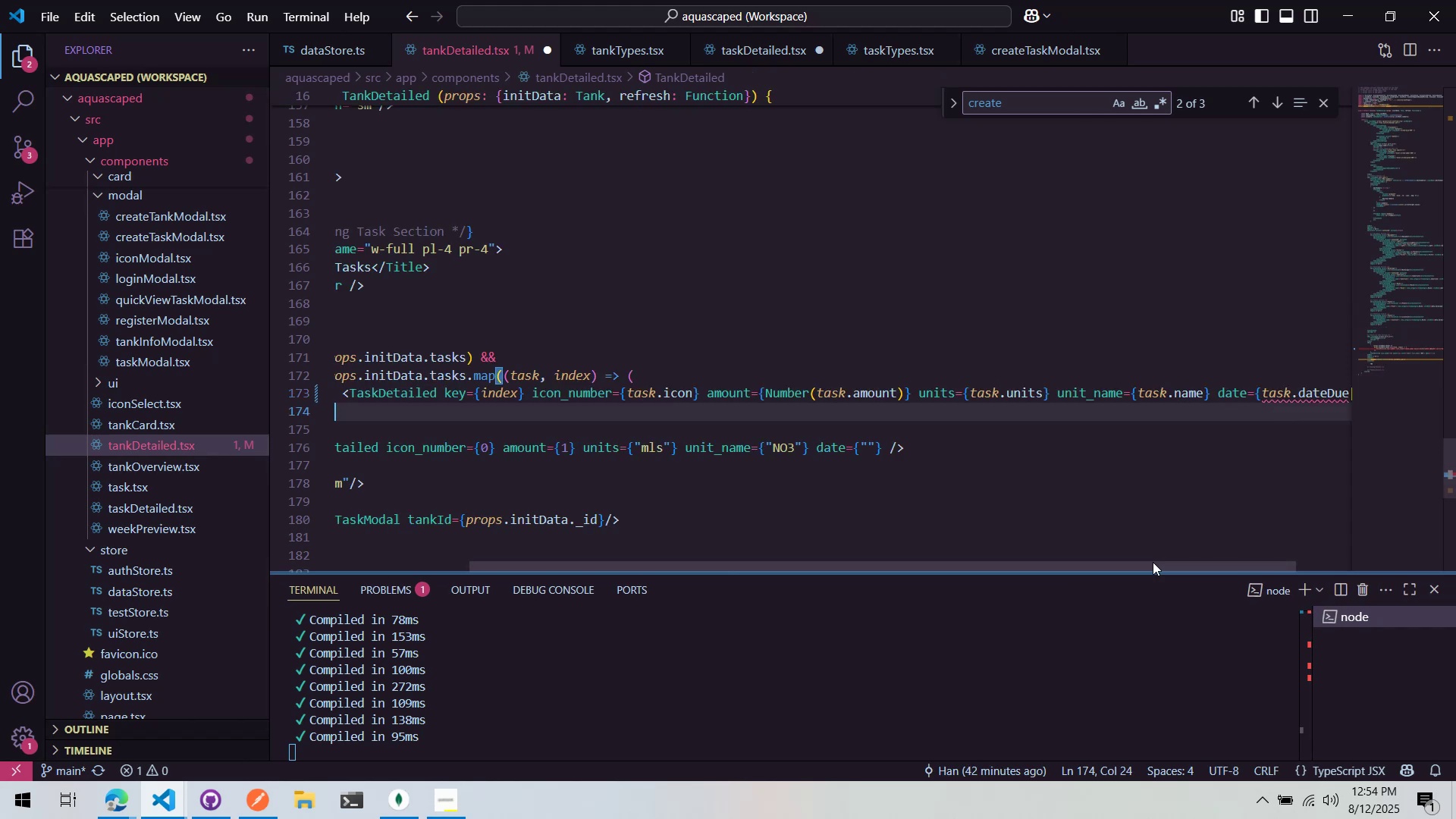 
left_click_drag(start_coordinate=[1153, 562], to_coordinate=[1268, 560])
 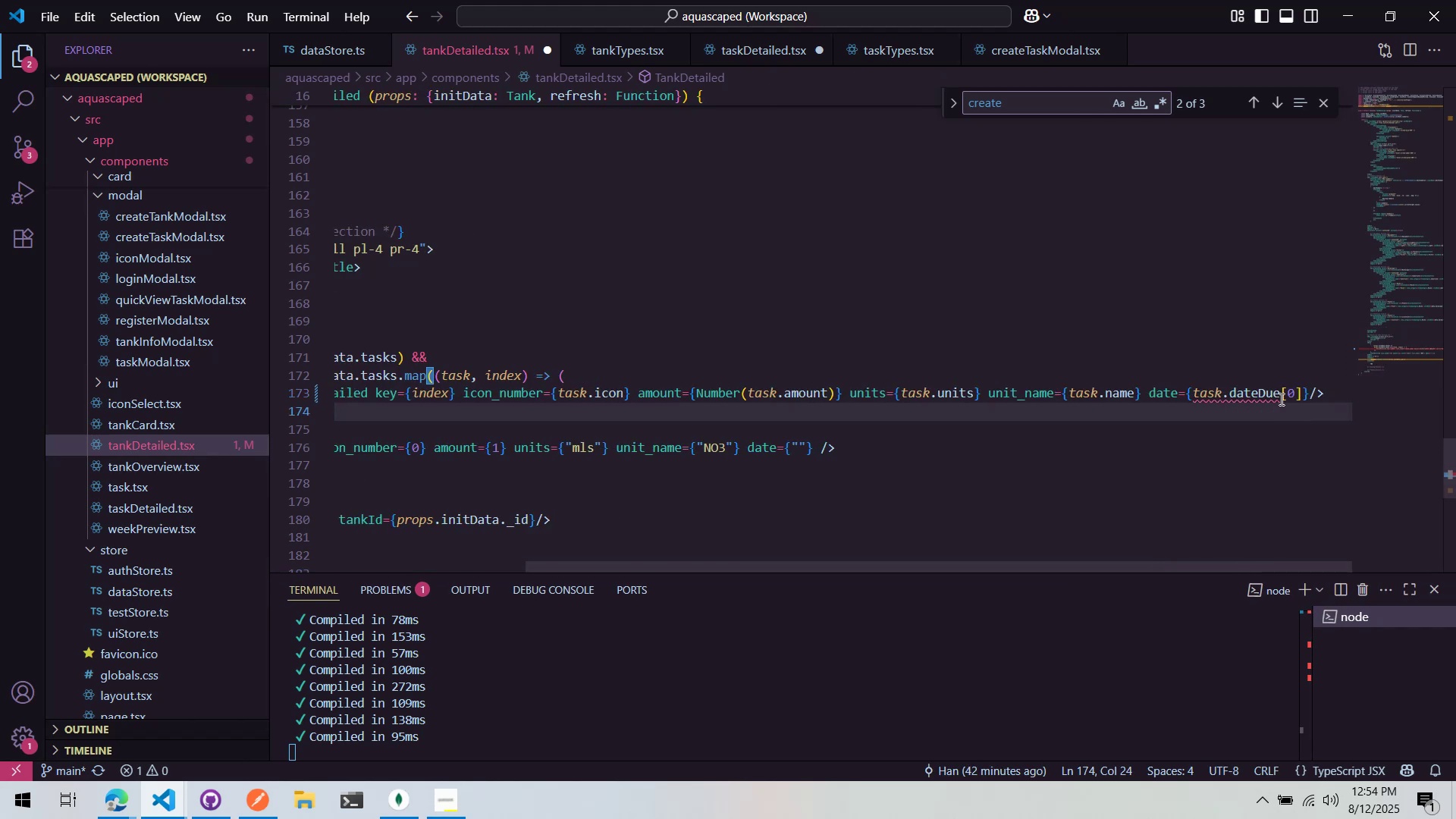 
left_click_drag(start_coordinate=[1280, 398], to_coordinate=[1300, 395])
 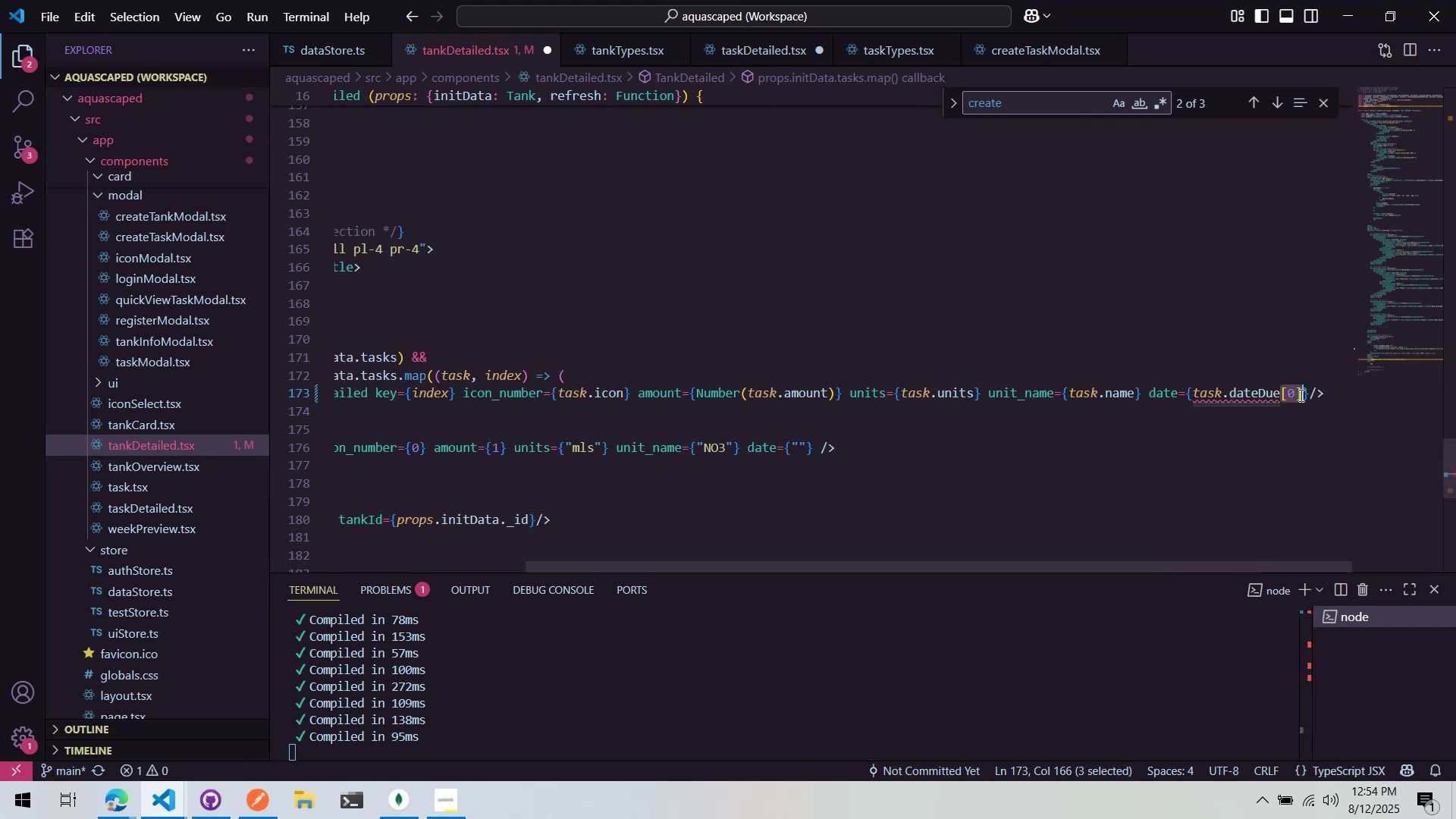 
key(Control+ControlLeft)
 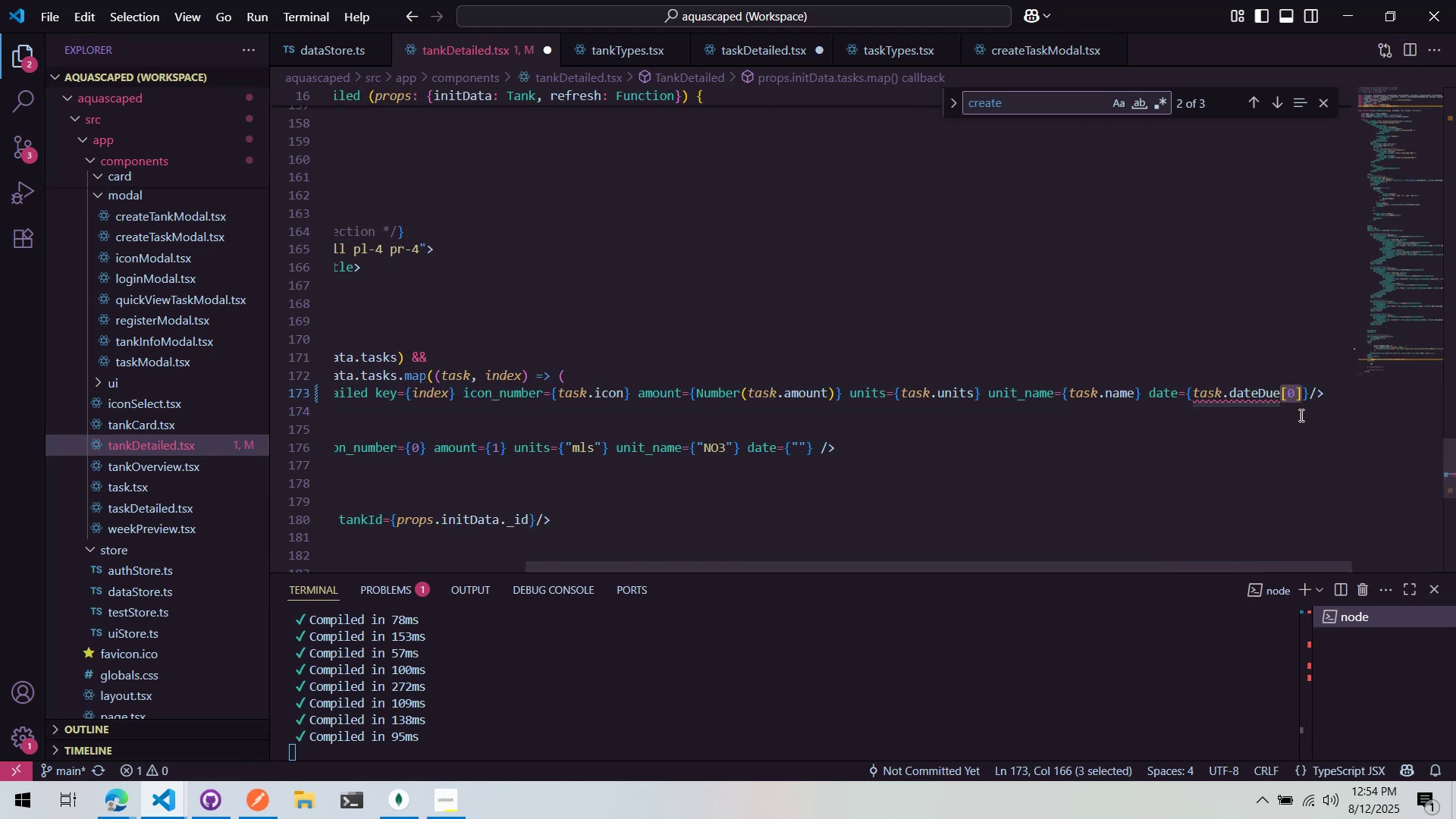 
key(Control+X)
 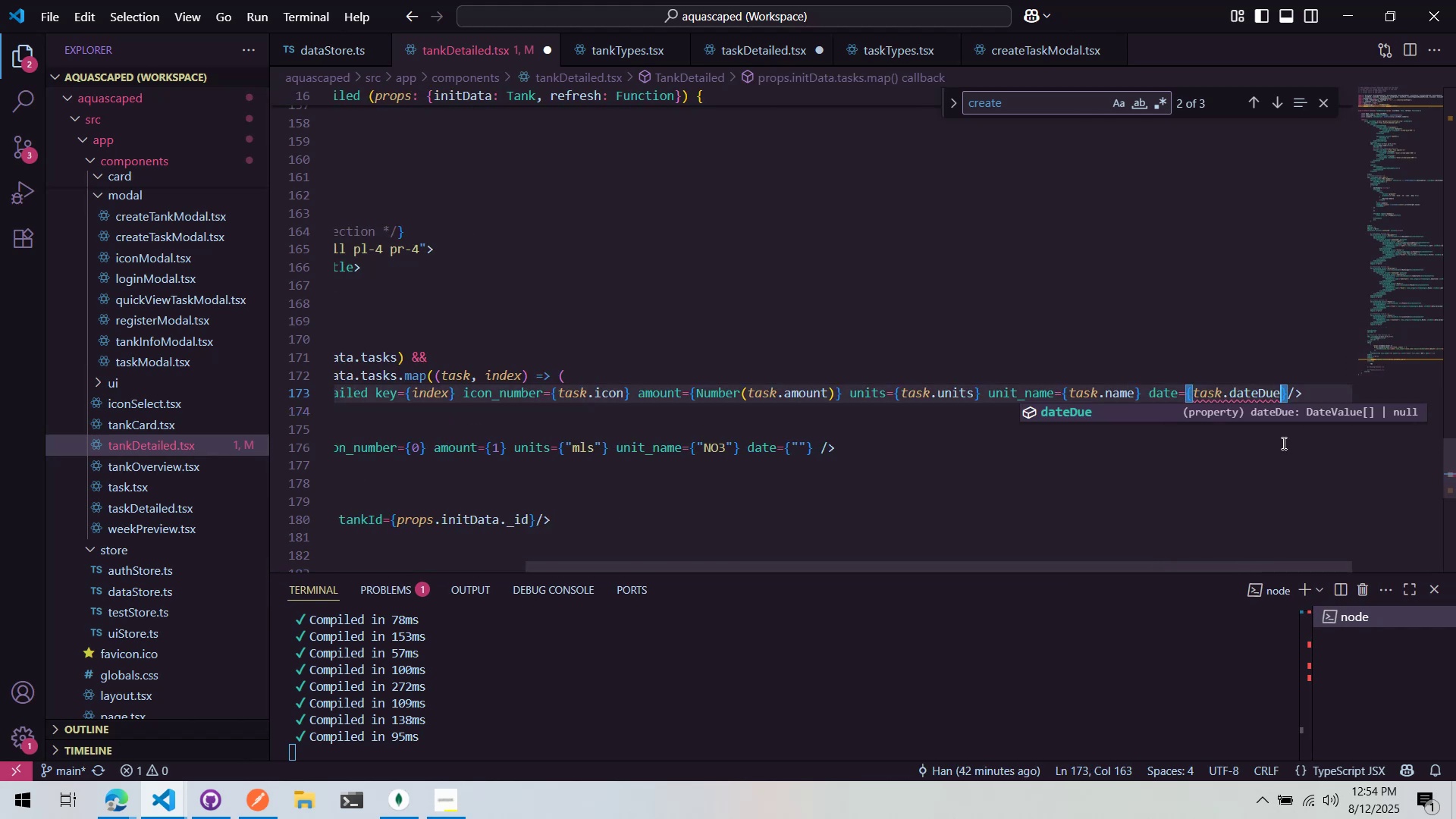 
left_click([1282, 443])
 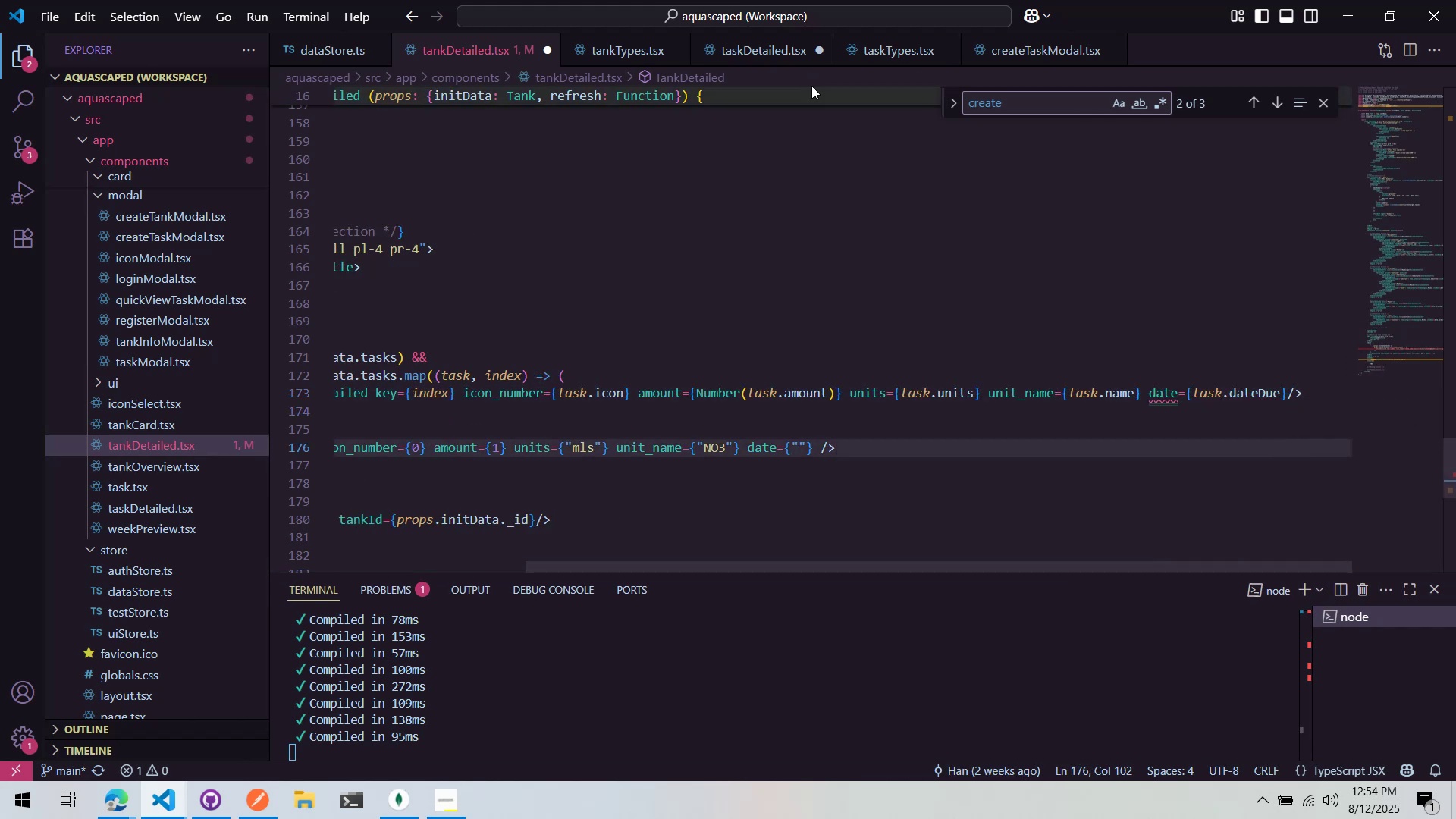 
key(Control+ControlLeft)
 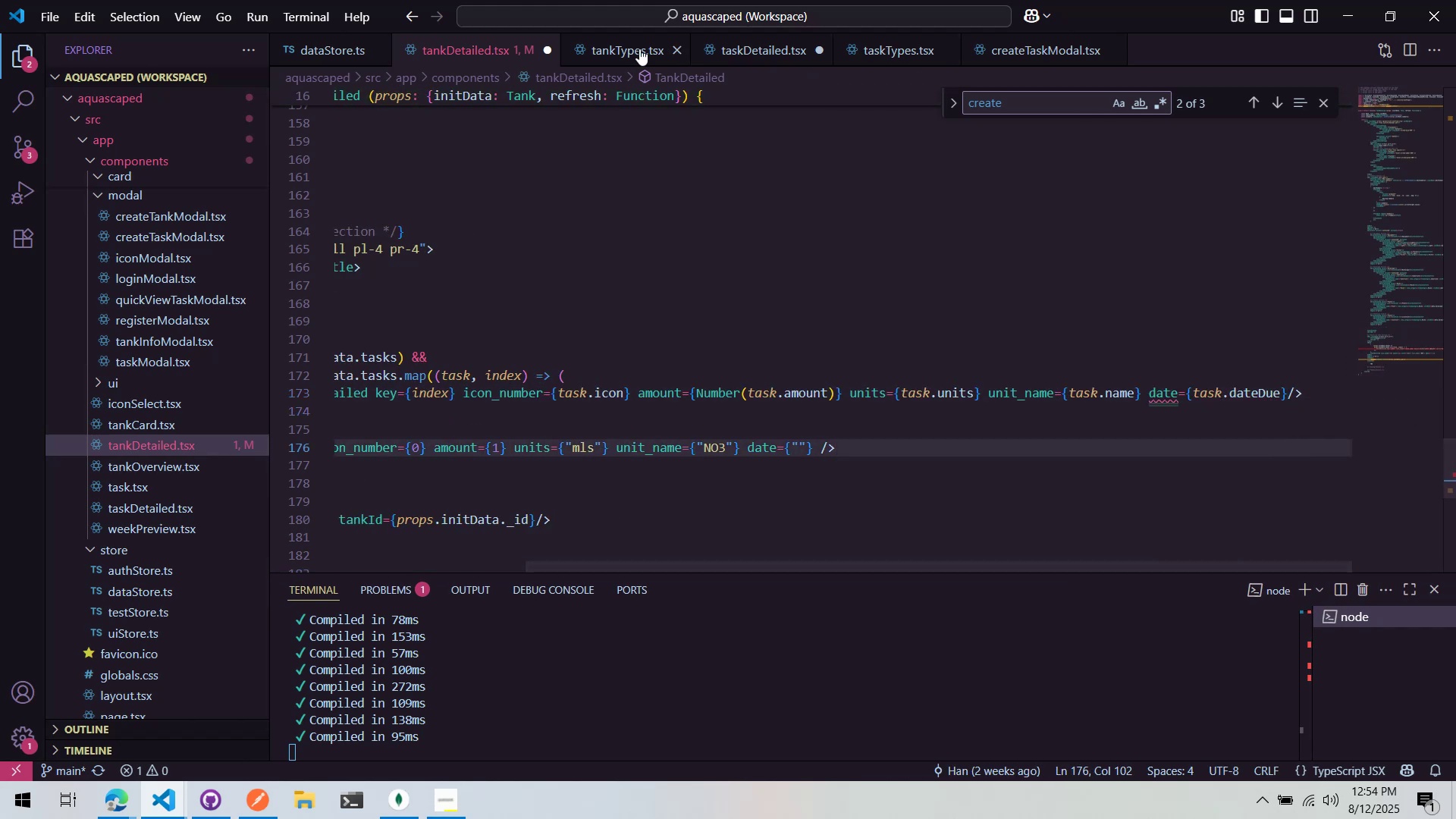 
key(Control+S)
 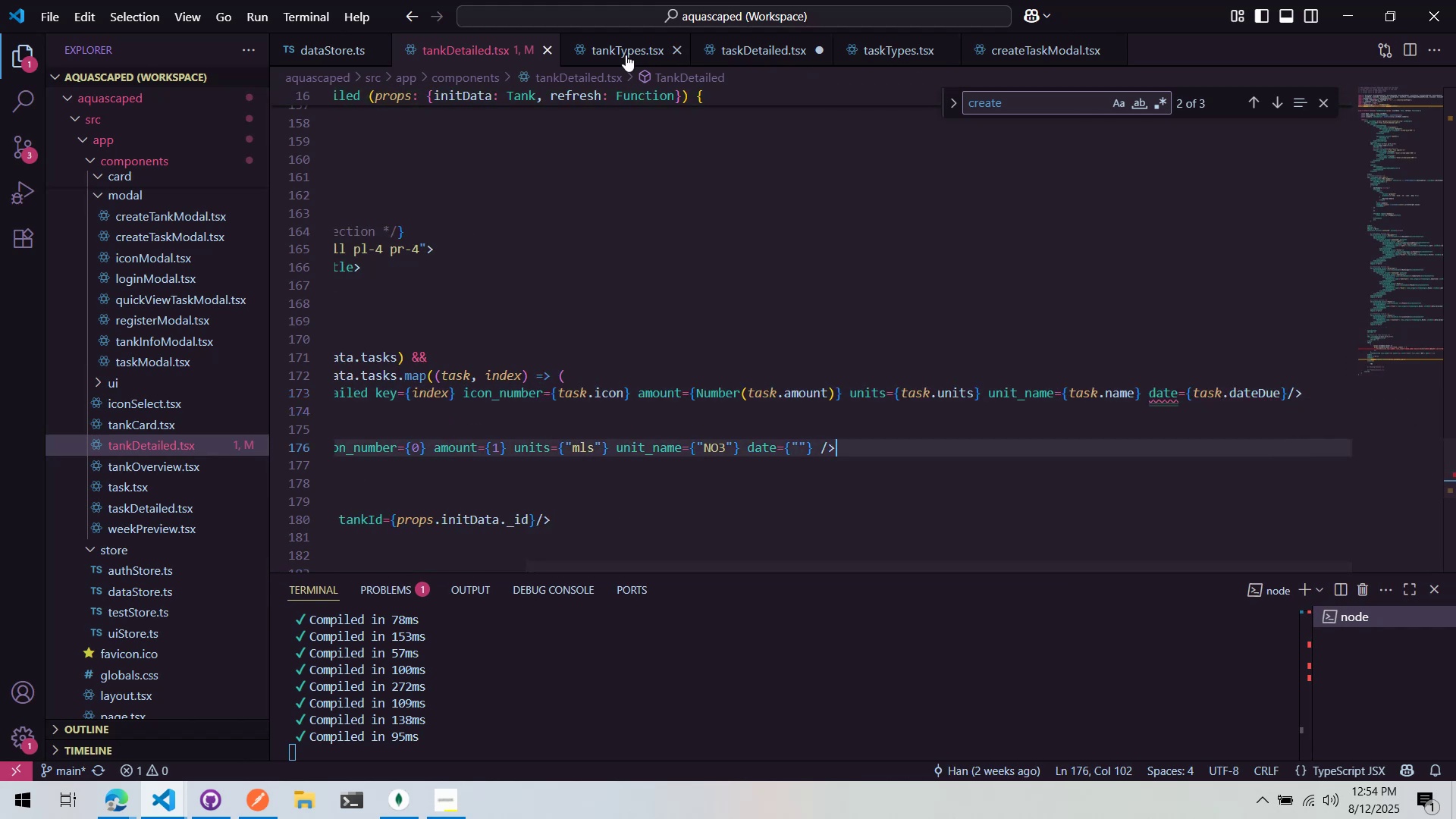 
left_click([626, 55])
 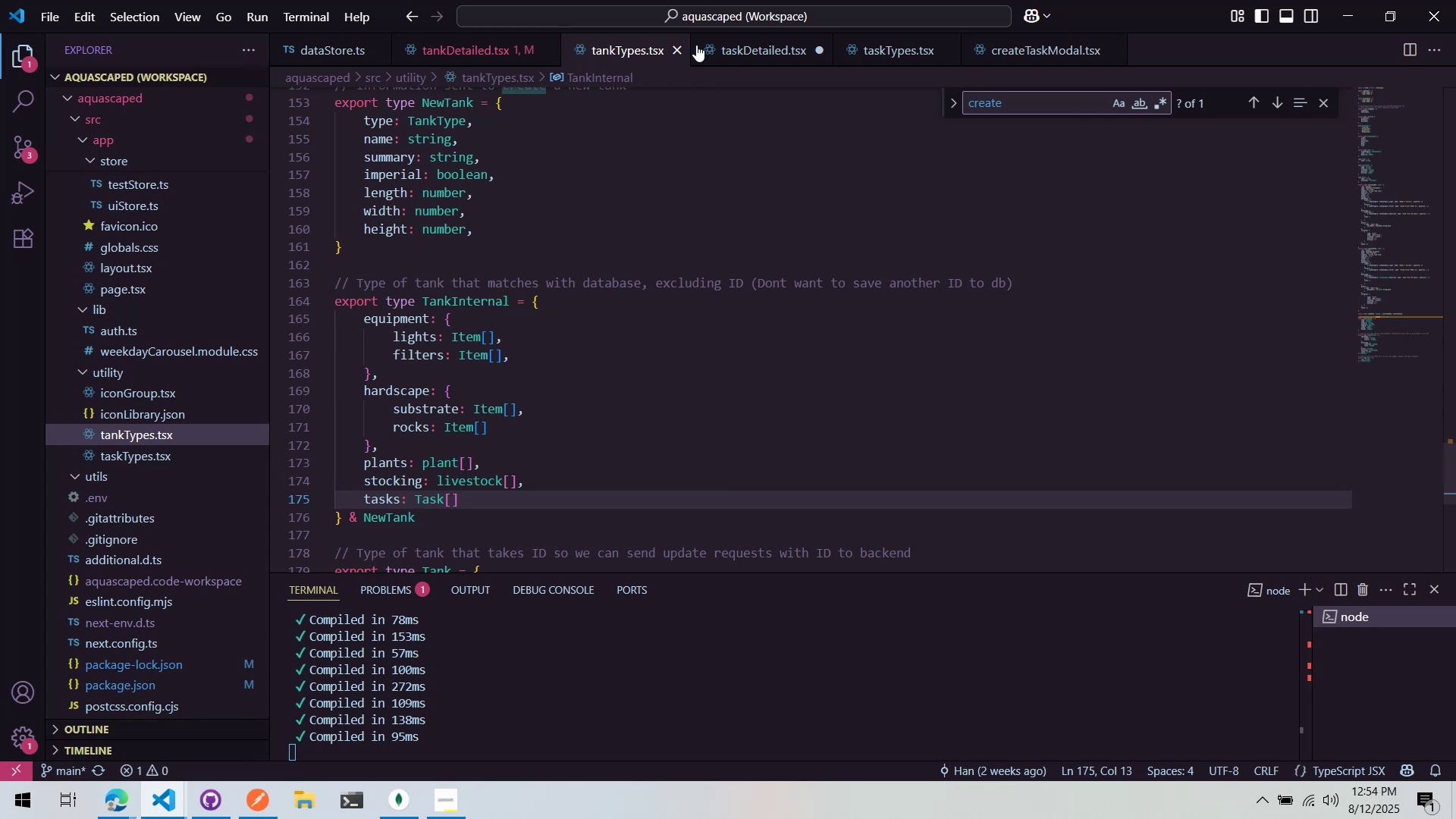 
left_click([706, 45])
 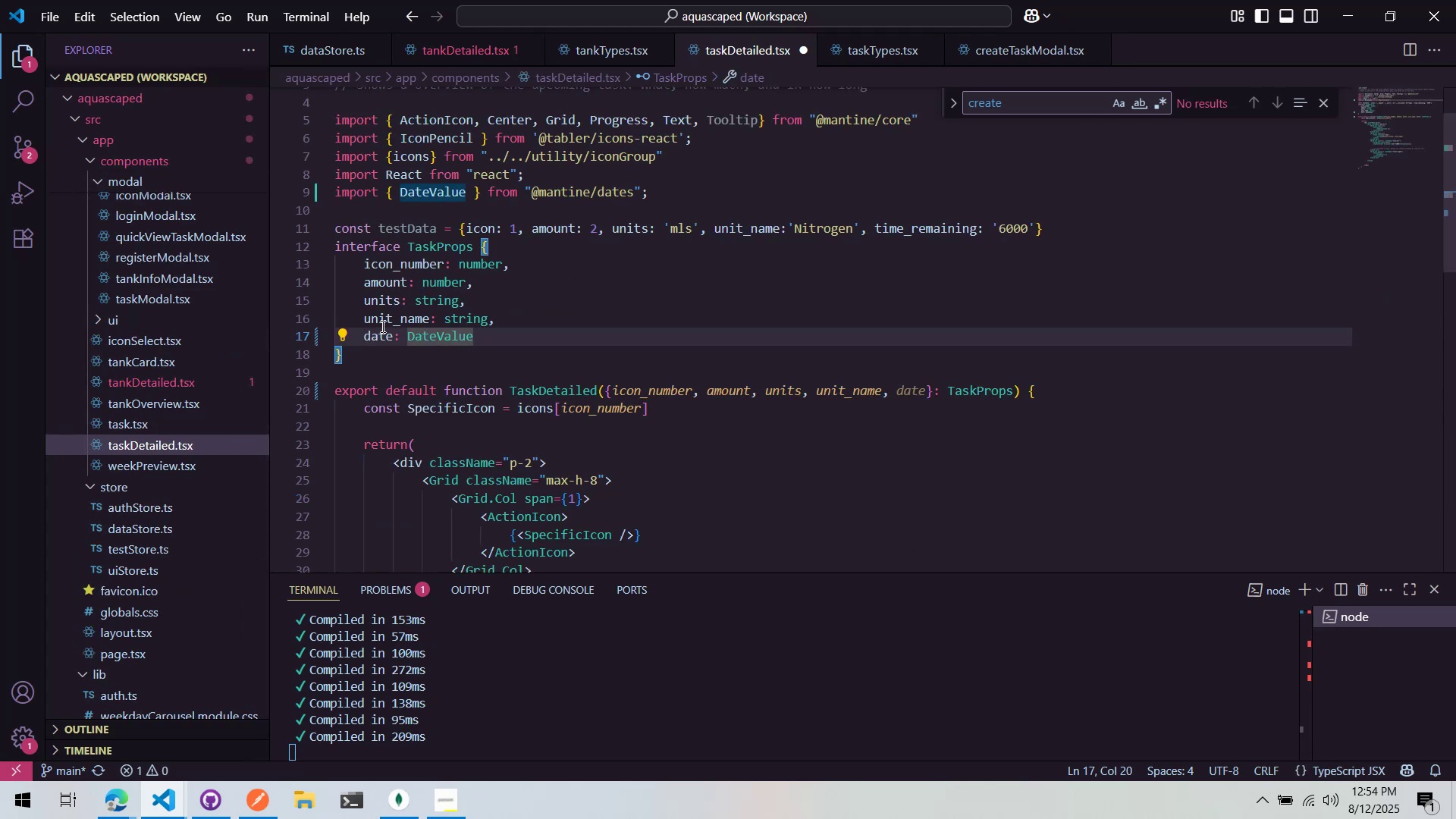 
double_click([380, 330])
 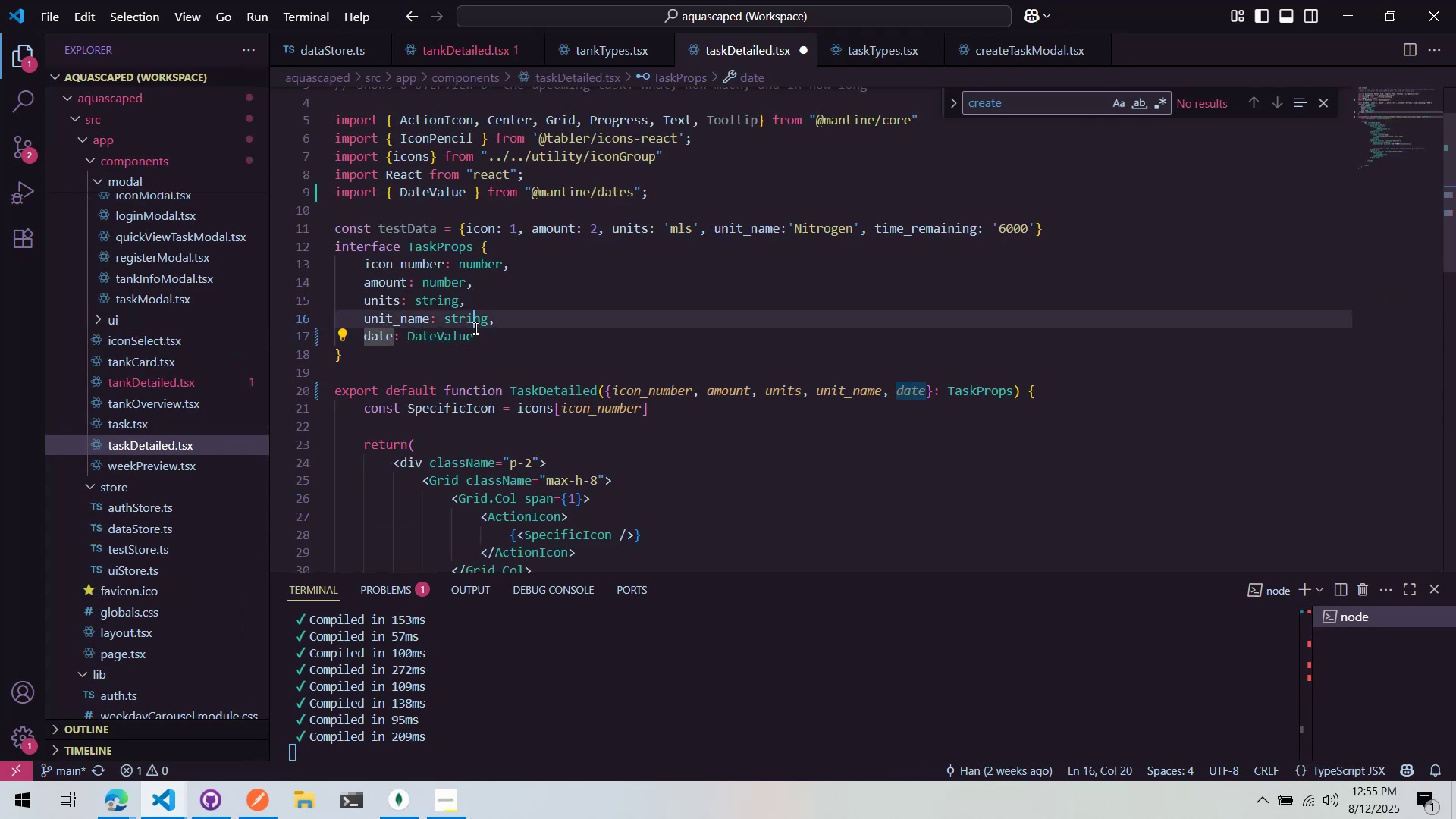 
double_click([476, 336])
 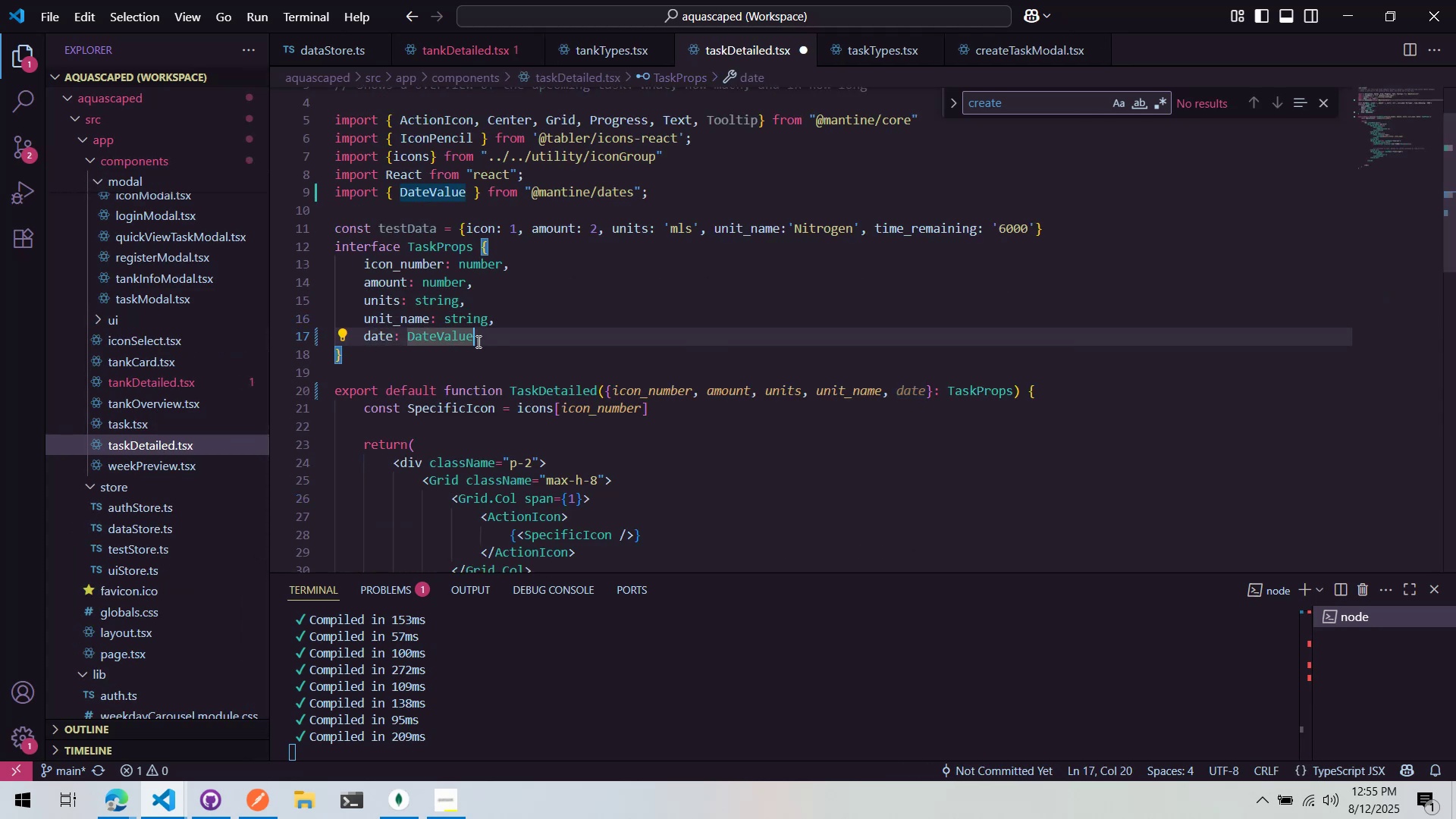 
type([]  :)
key(Backspace)
key(Backspace)
type(")
key(Backspace)
type(| null)
 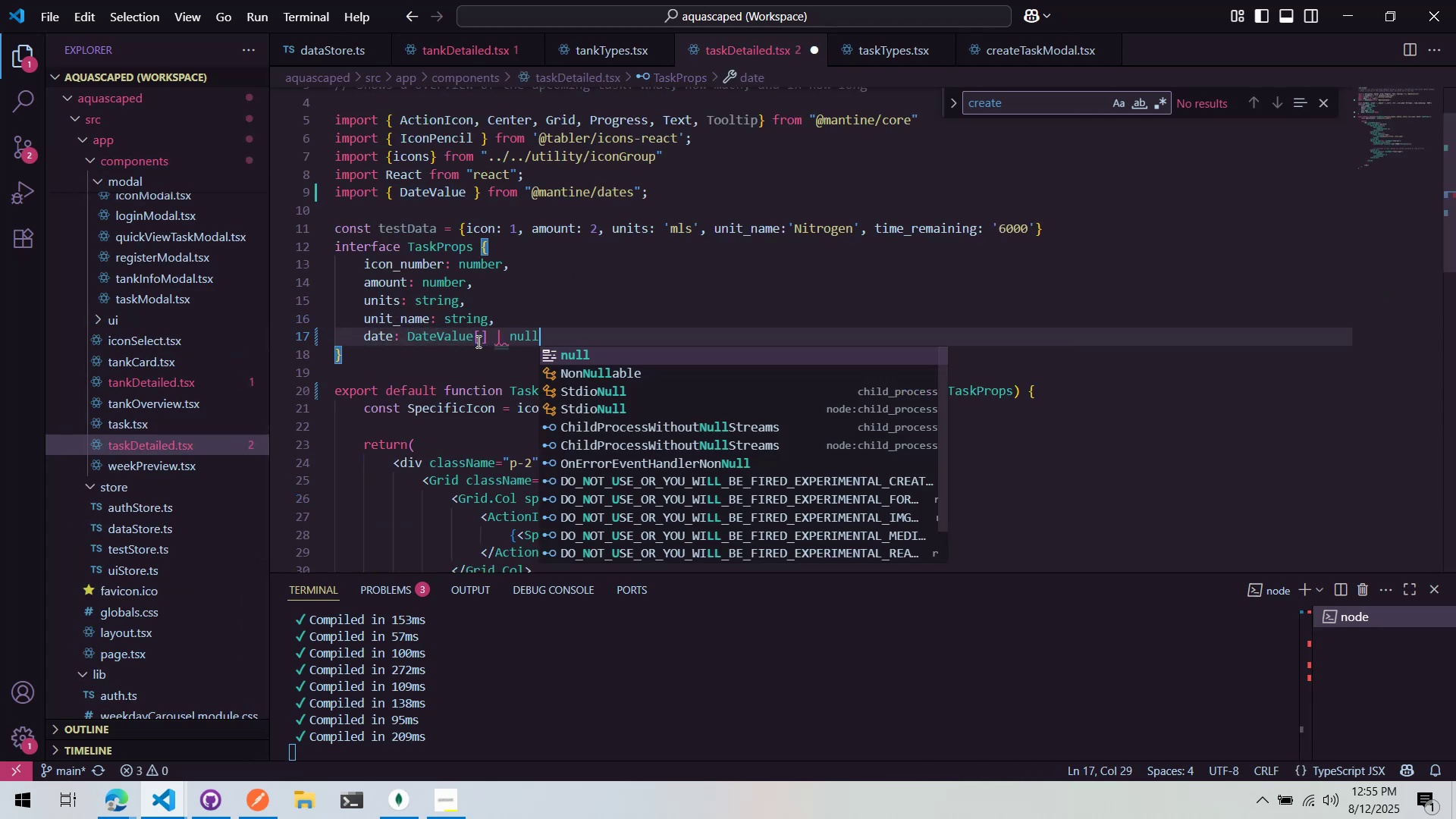 
left_click([570, 298])
 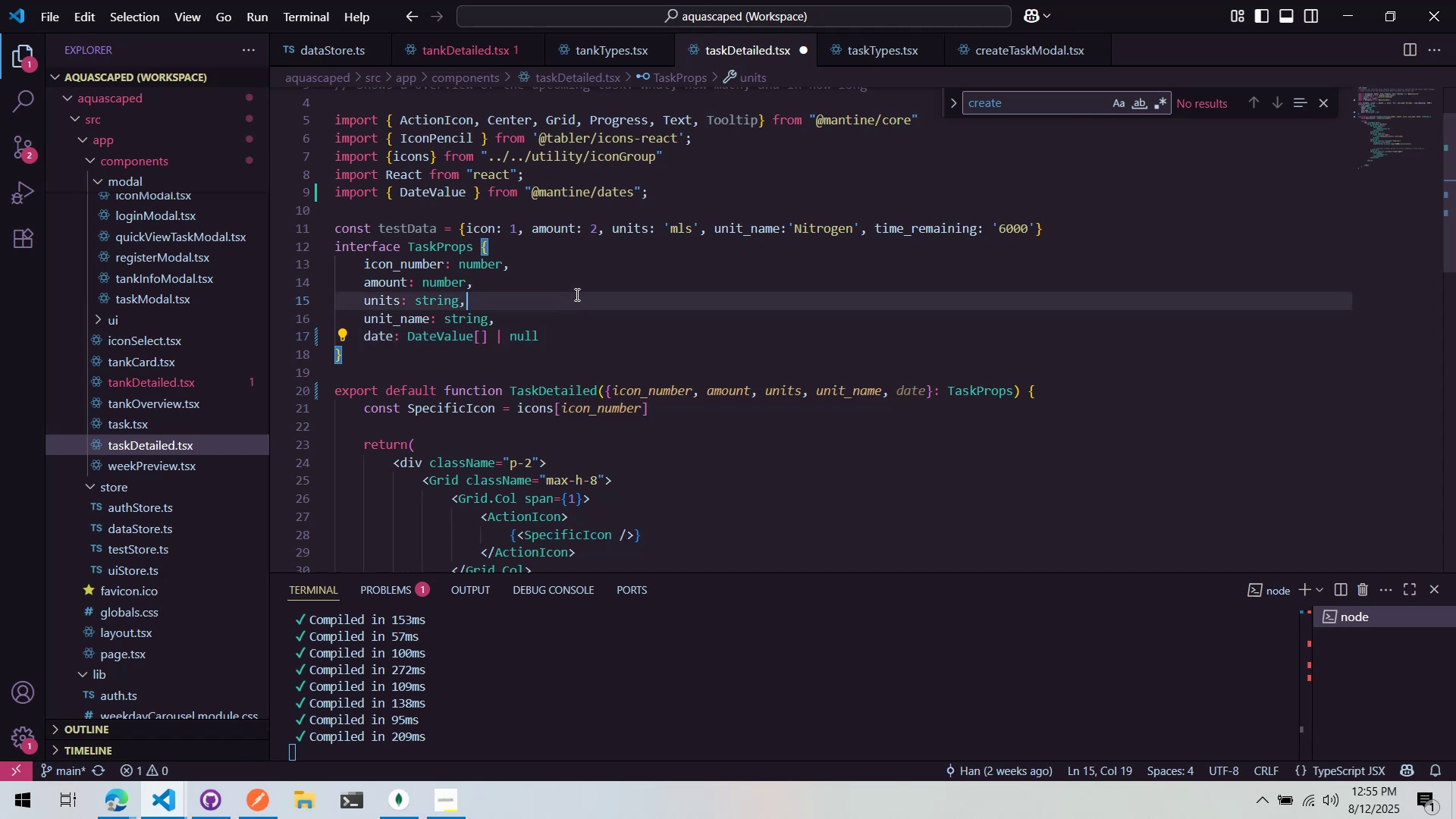 
key(Control+ControlLeft)
 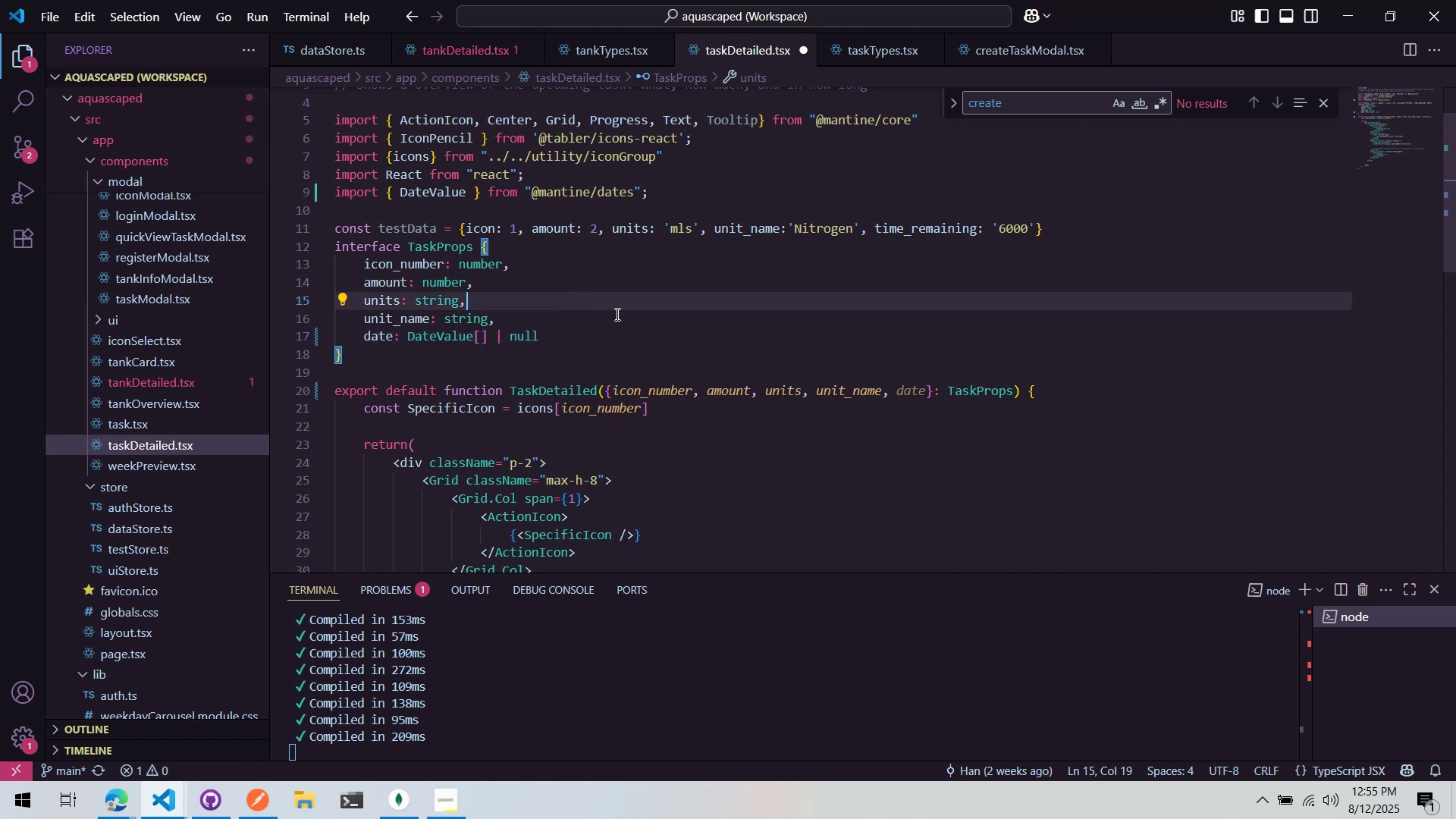 
key(Control+S)
 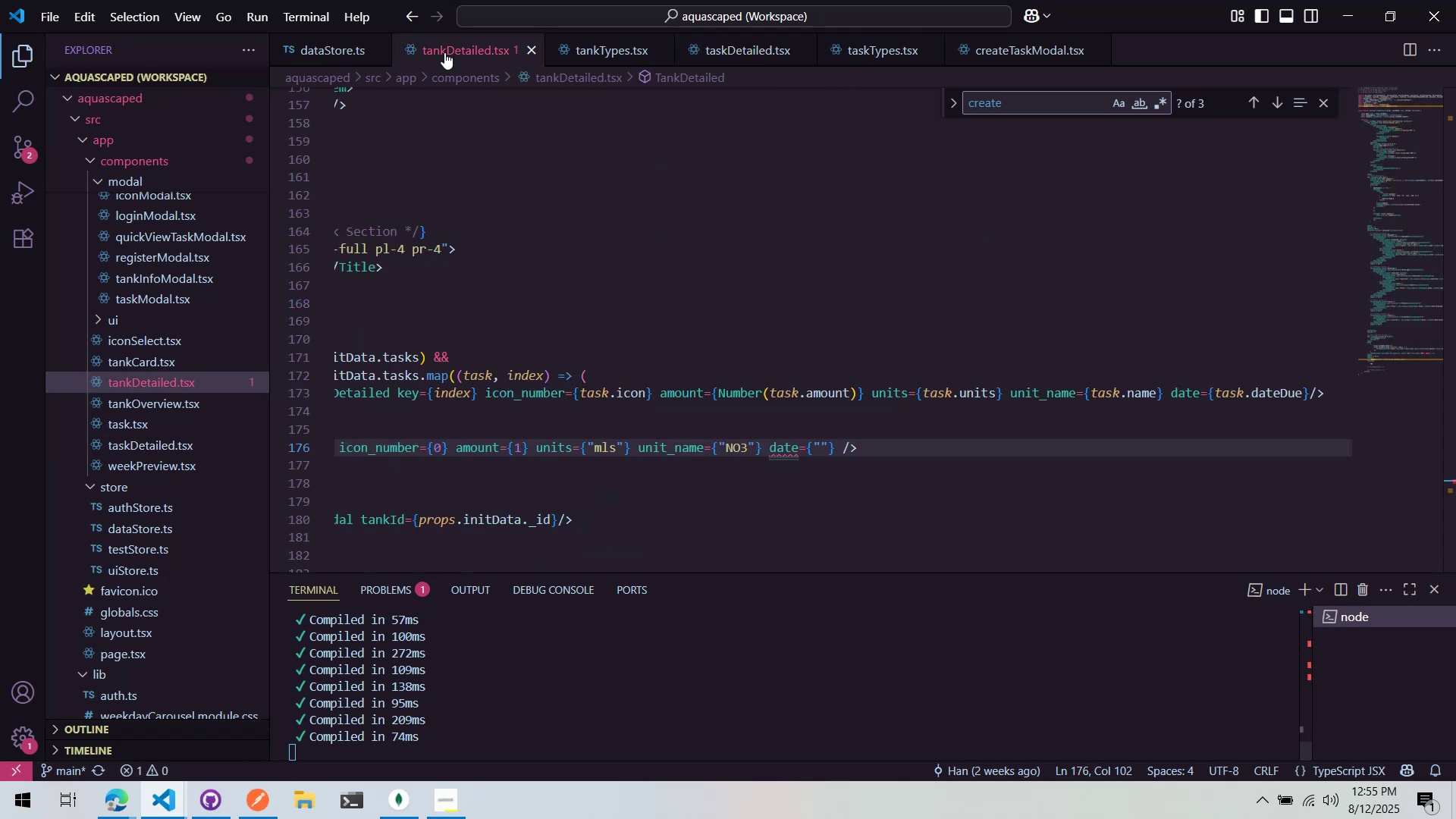 
double_click([1054, 230])
 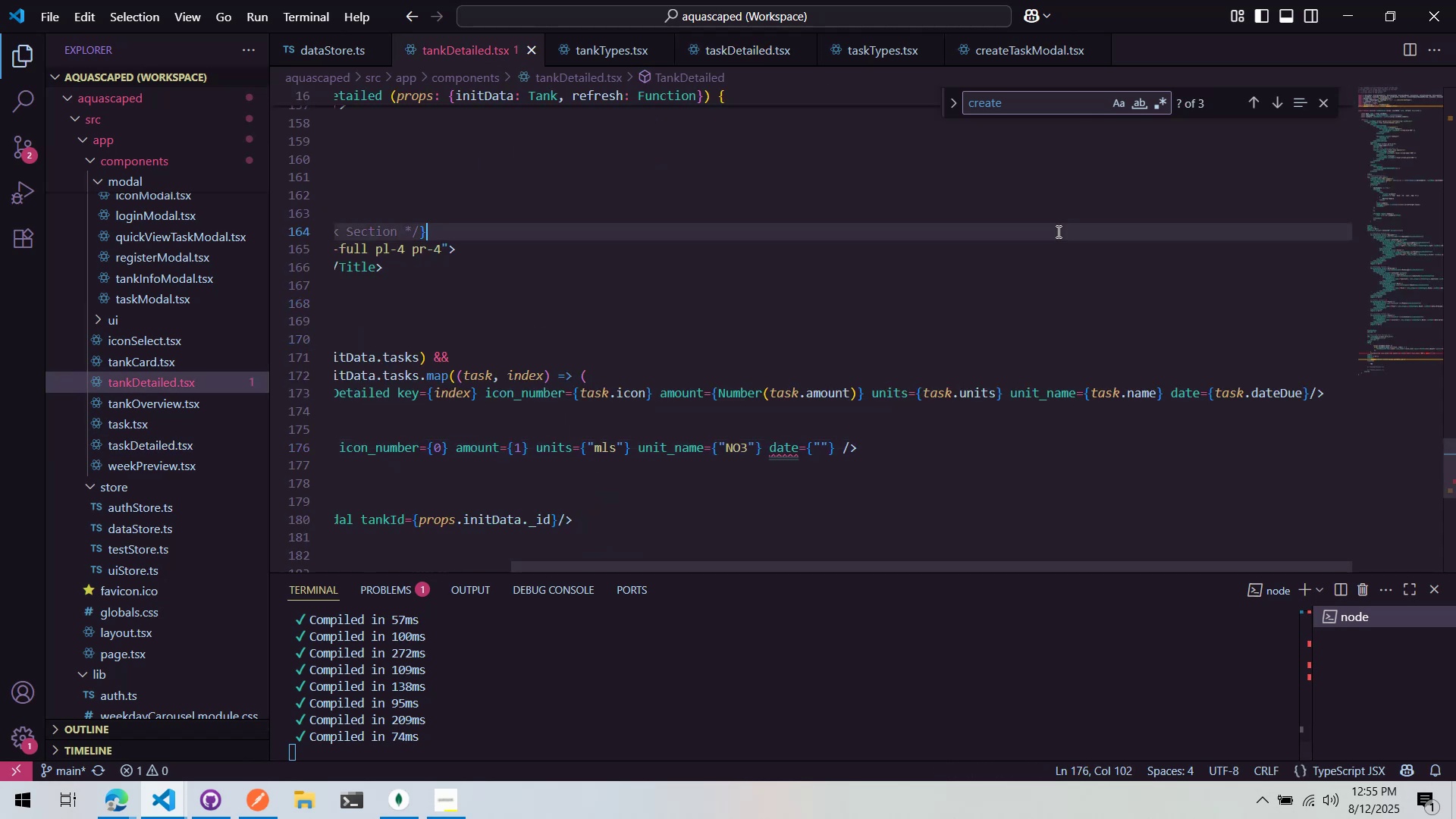 
key(Control+ControlLeft)
 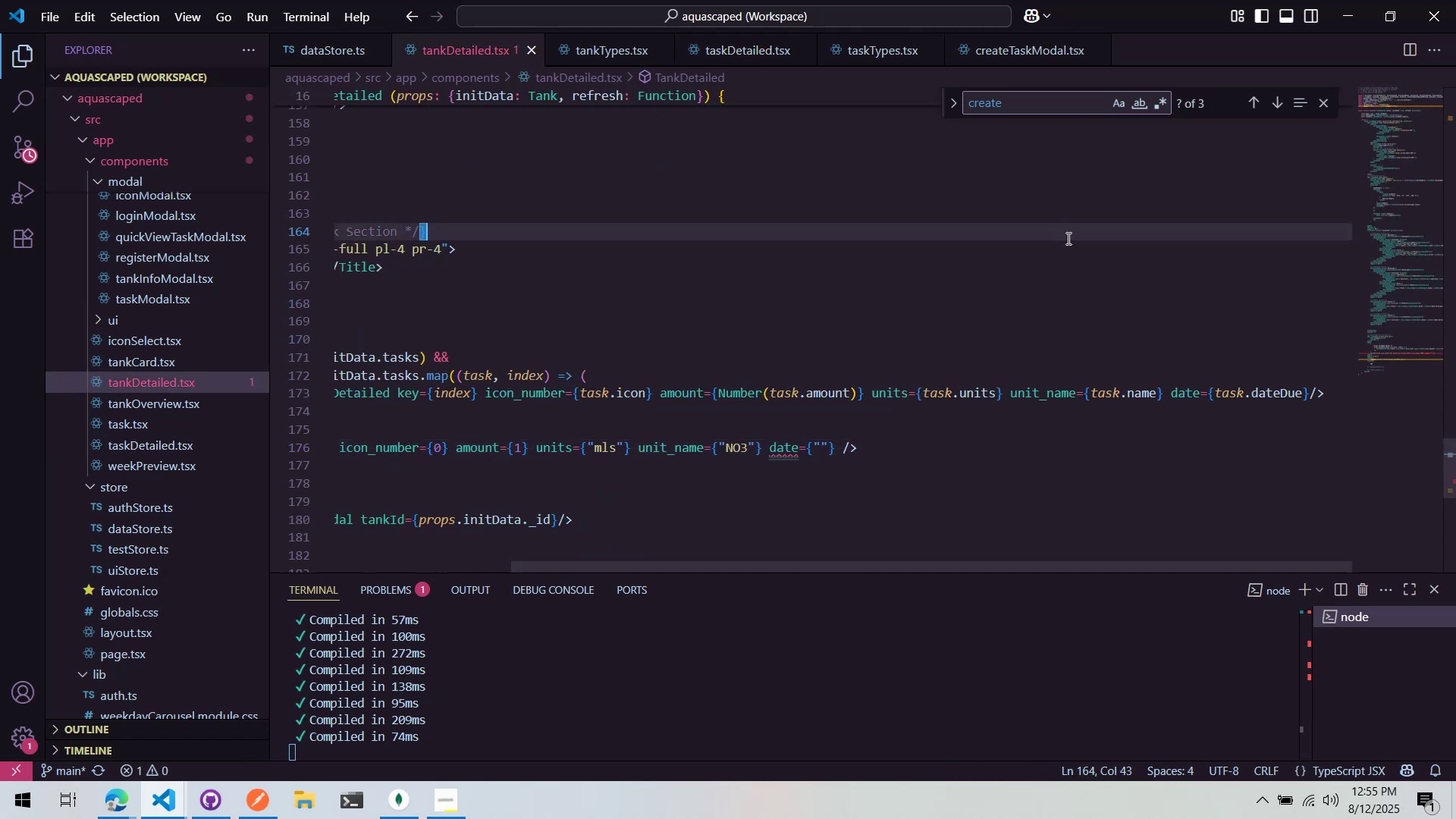 
key(Control+S)
 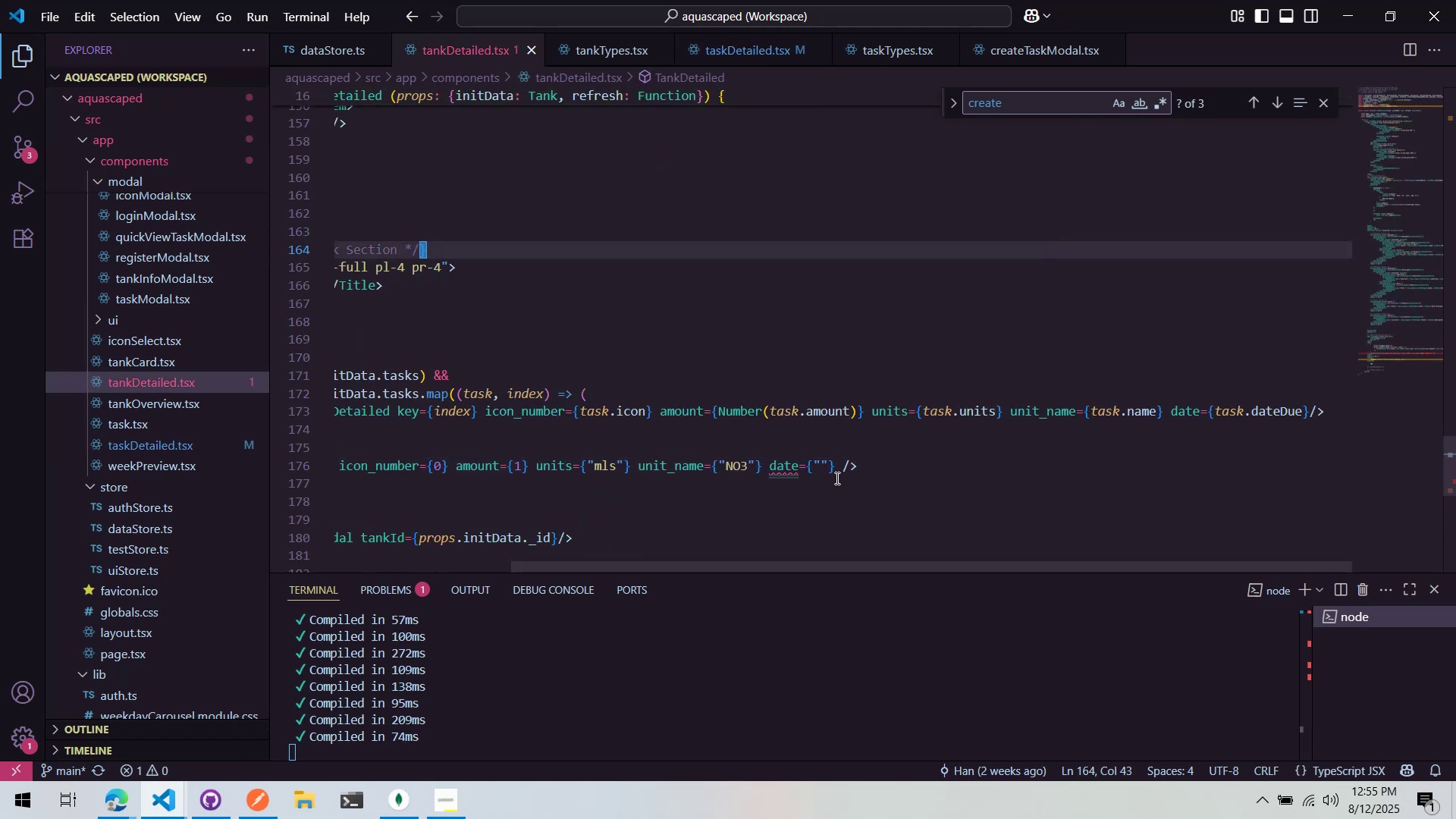 
left_click([828, 463])
 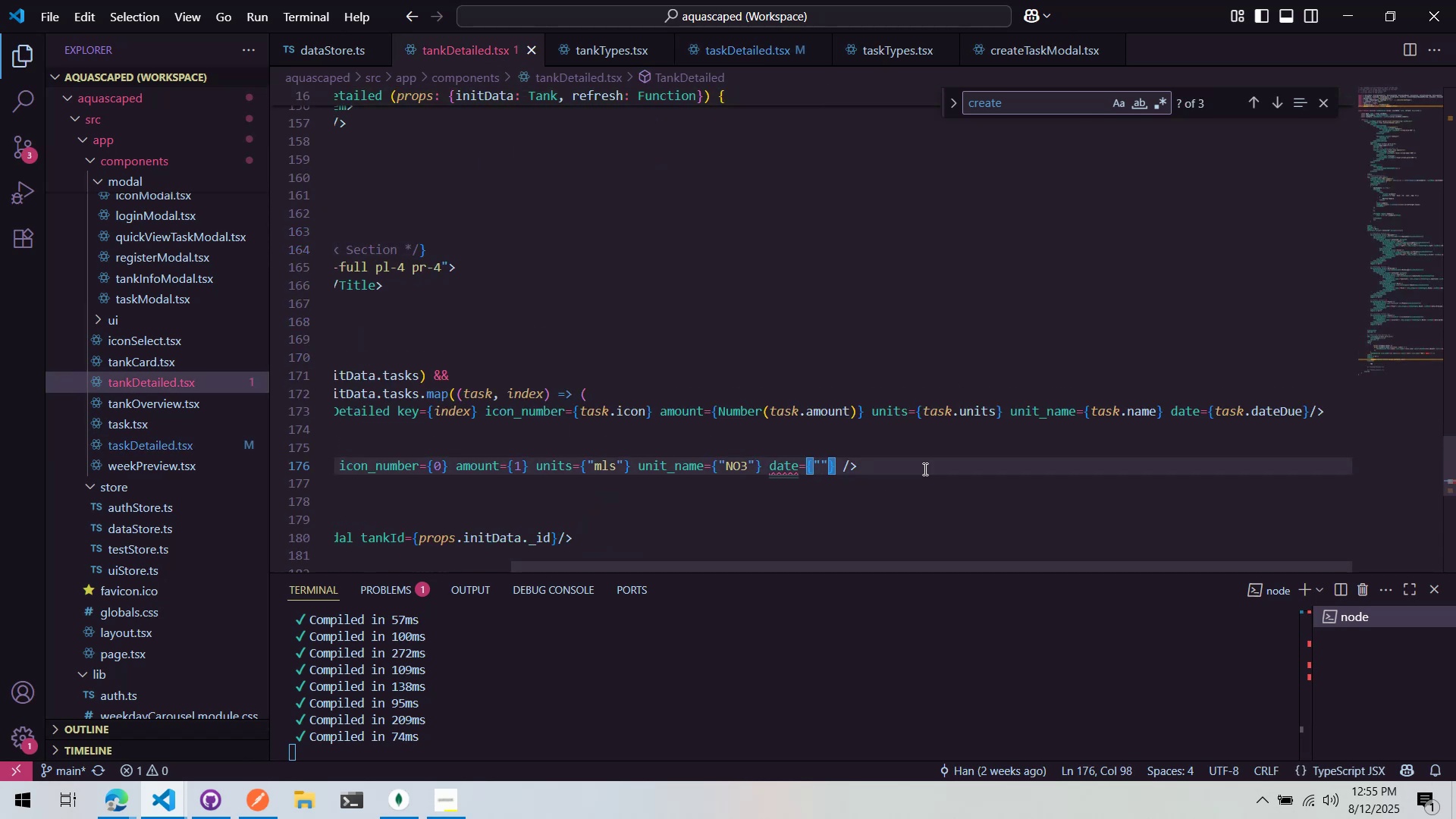 
key(Backspace)
 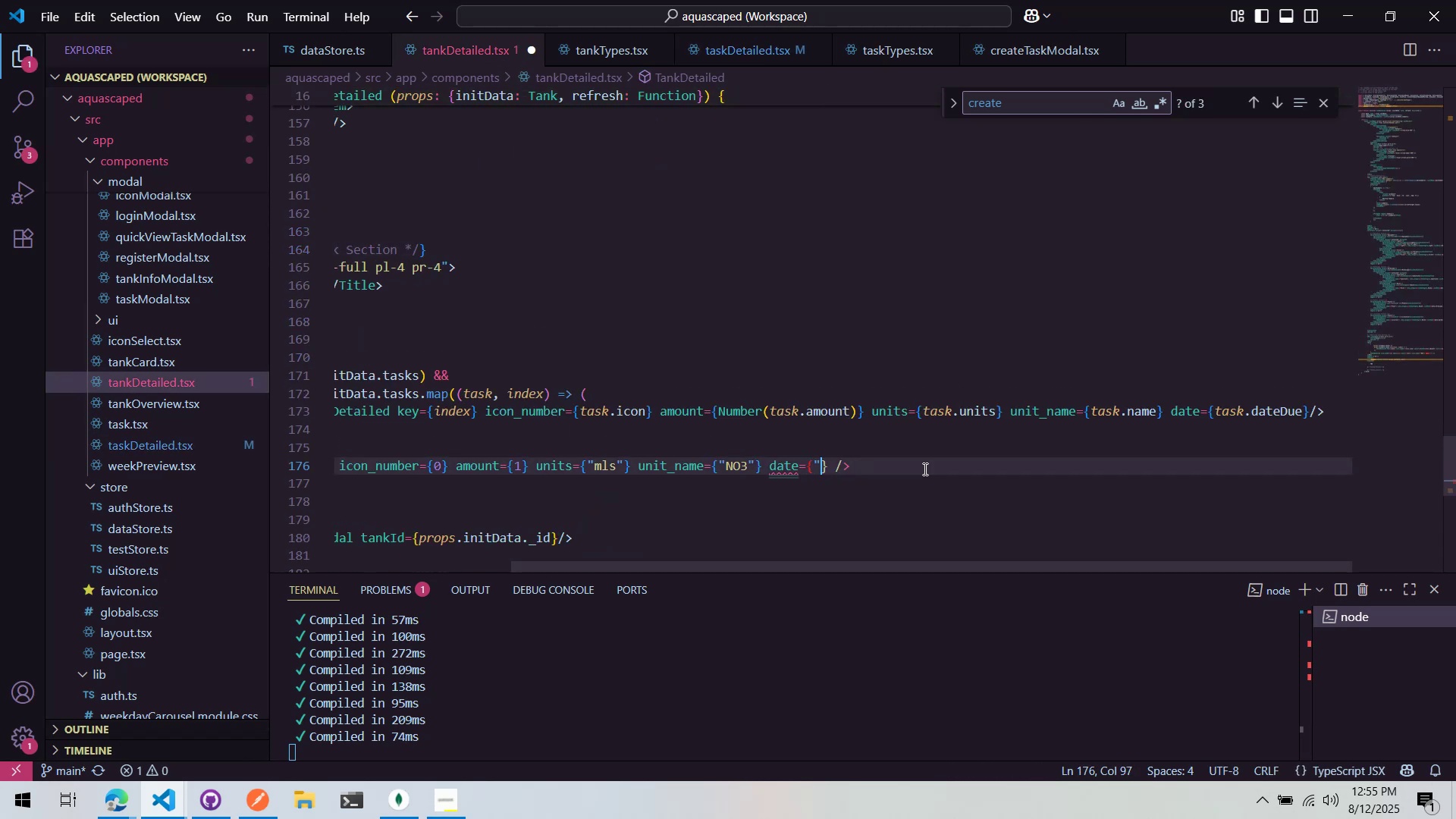 
key(Backspace)
 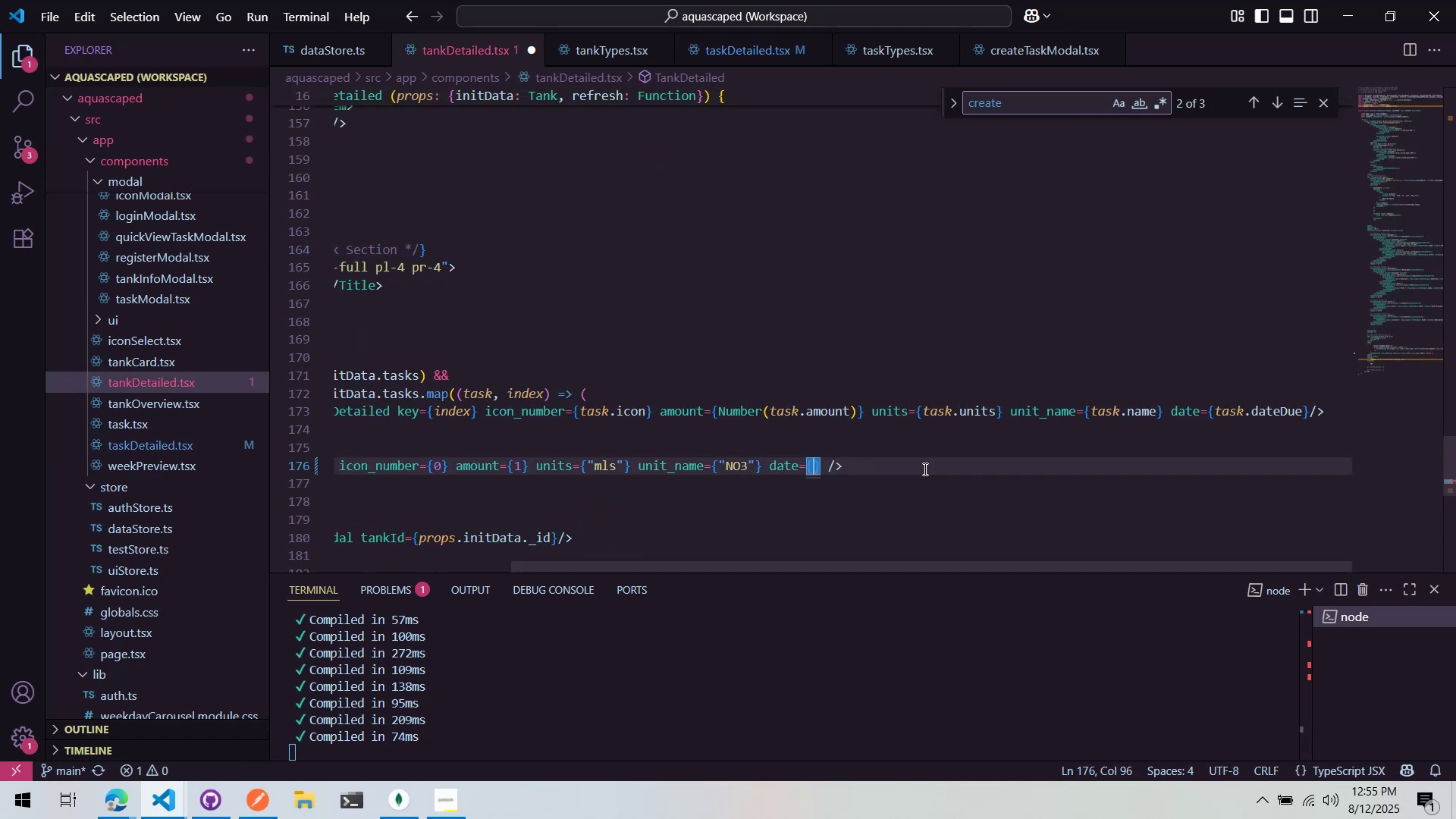 
left_click([924, 469])
 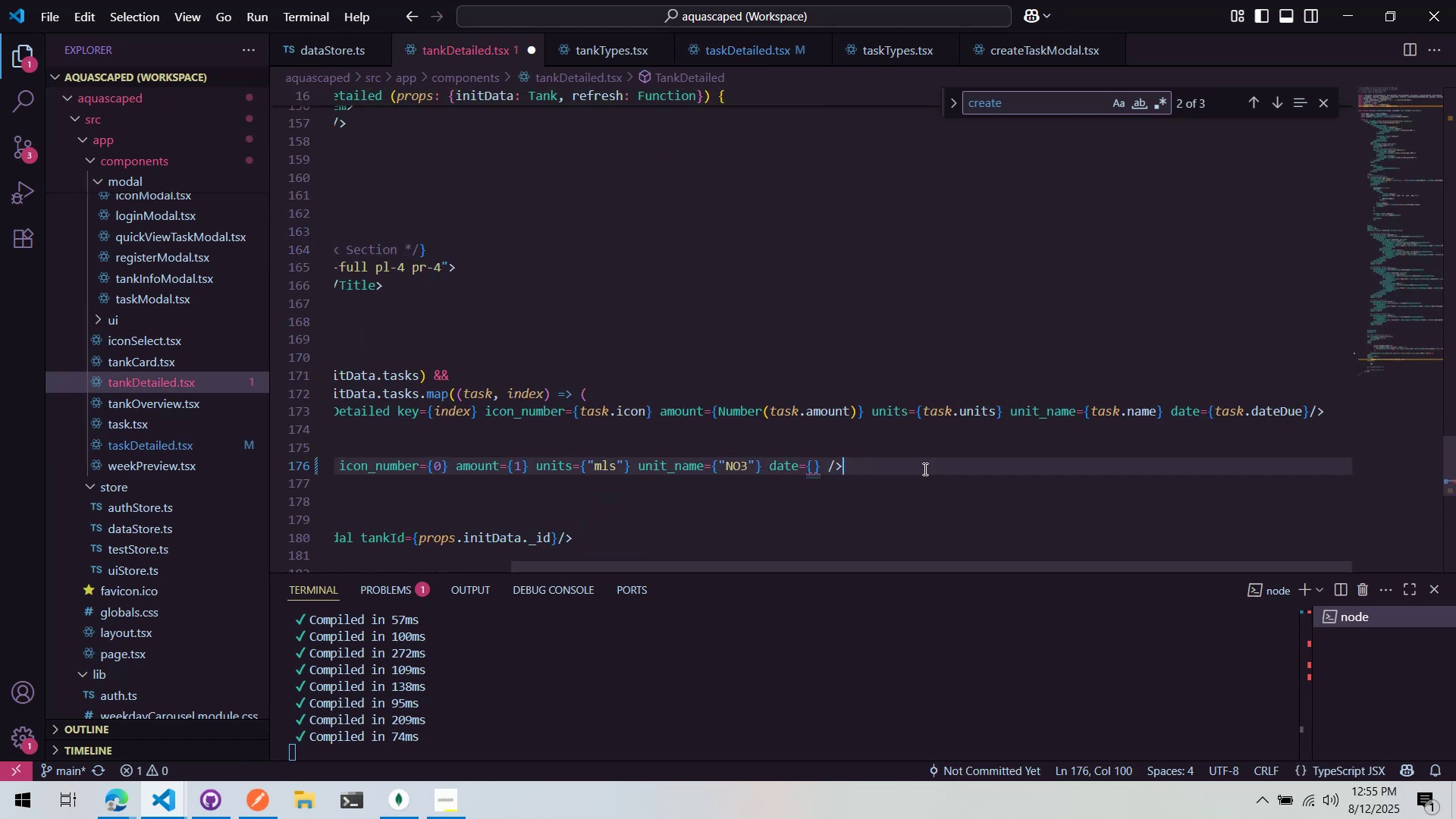 
key(Control+ControlLeft)
 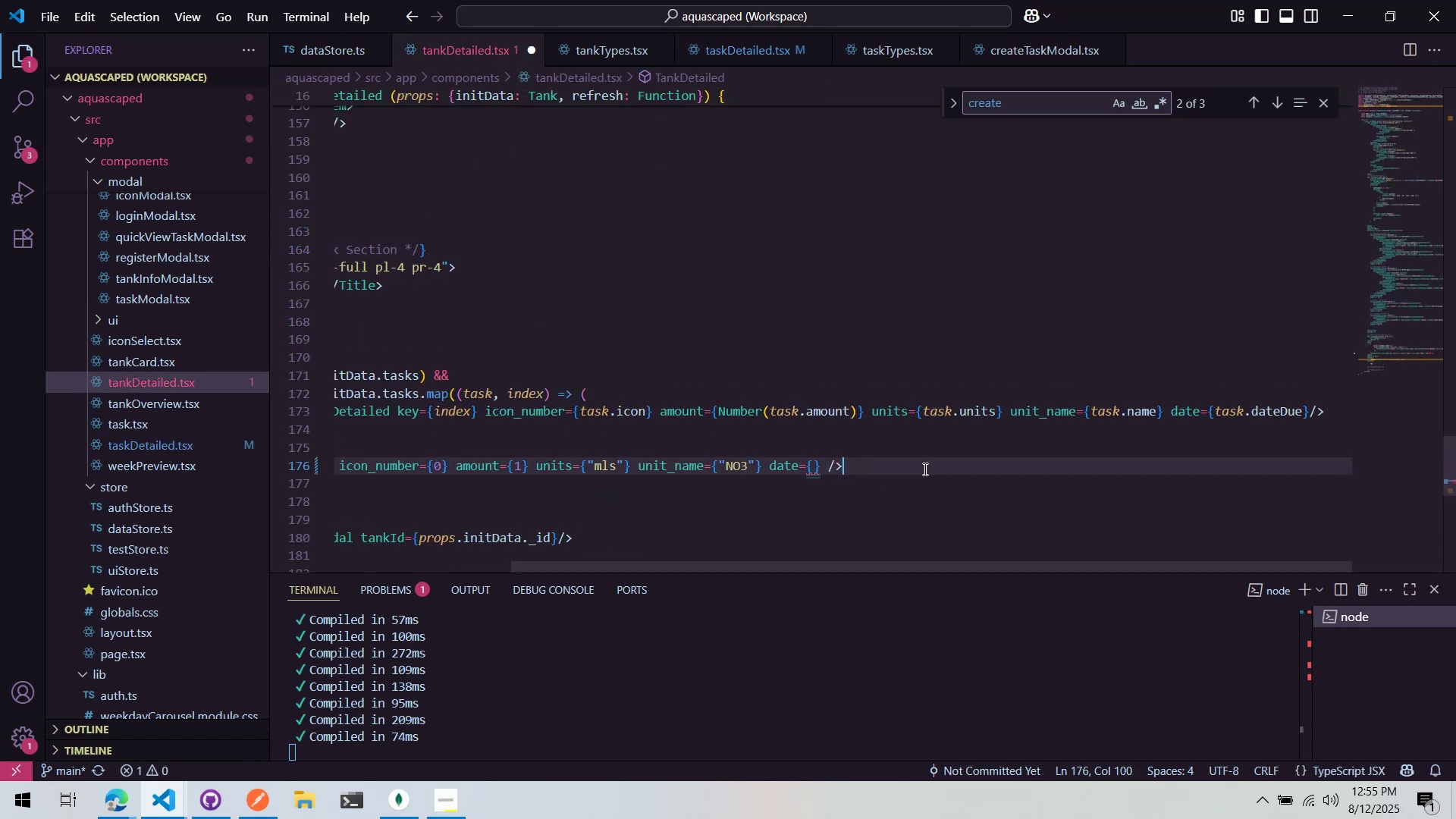 
key(Control+X)
 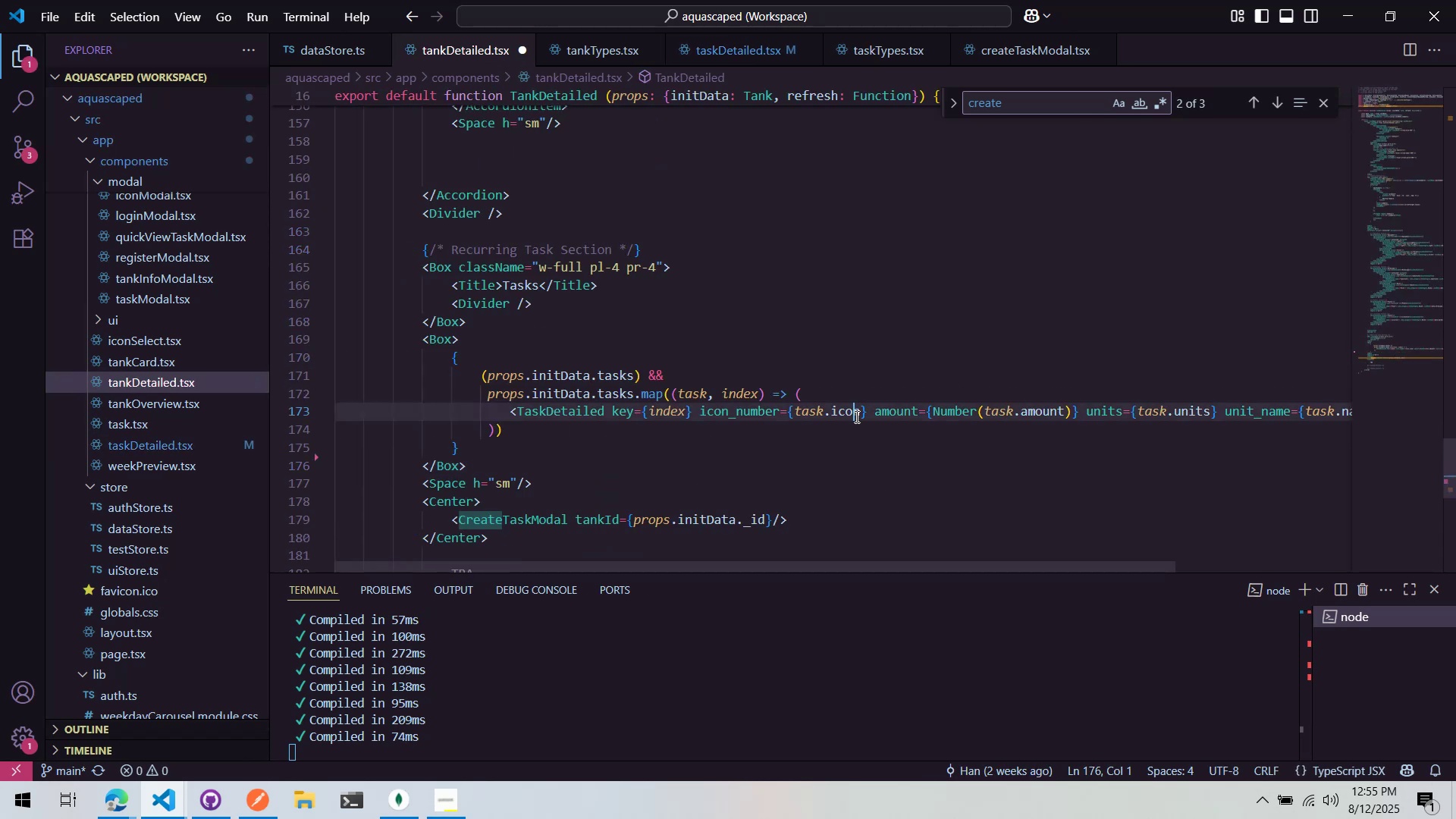 
key(Control+ControlLeft)
 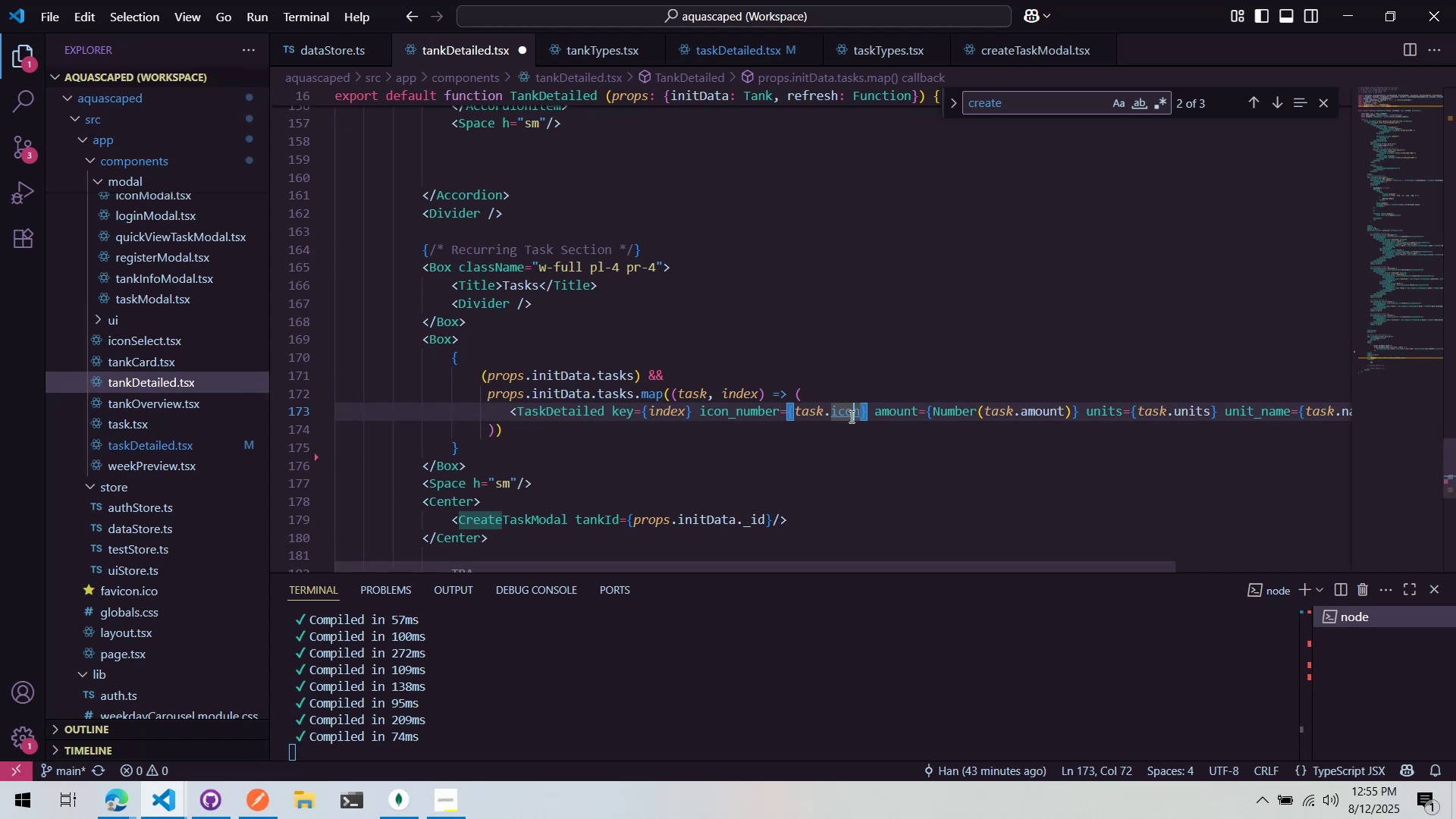 
key(Control+S)
 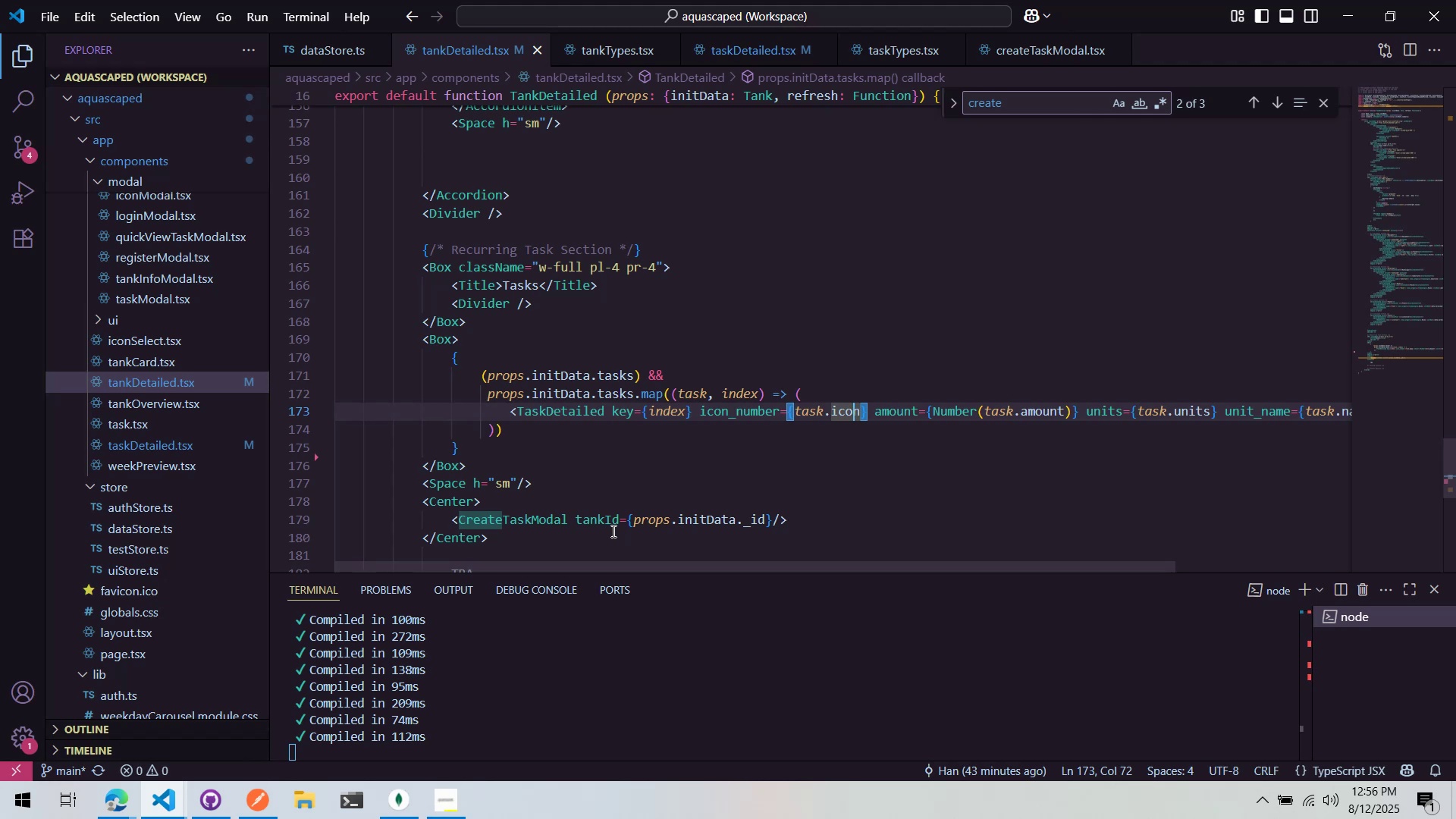 
wait(57.64)
 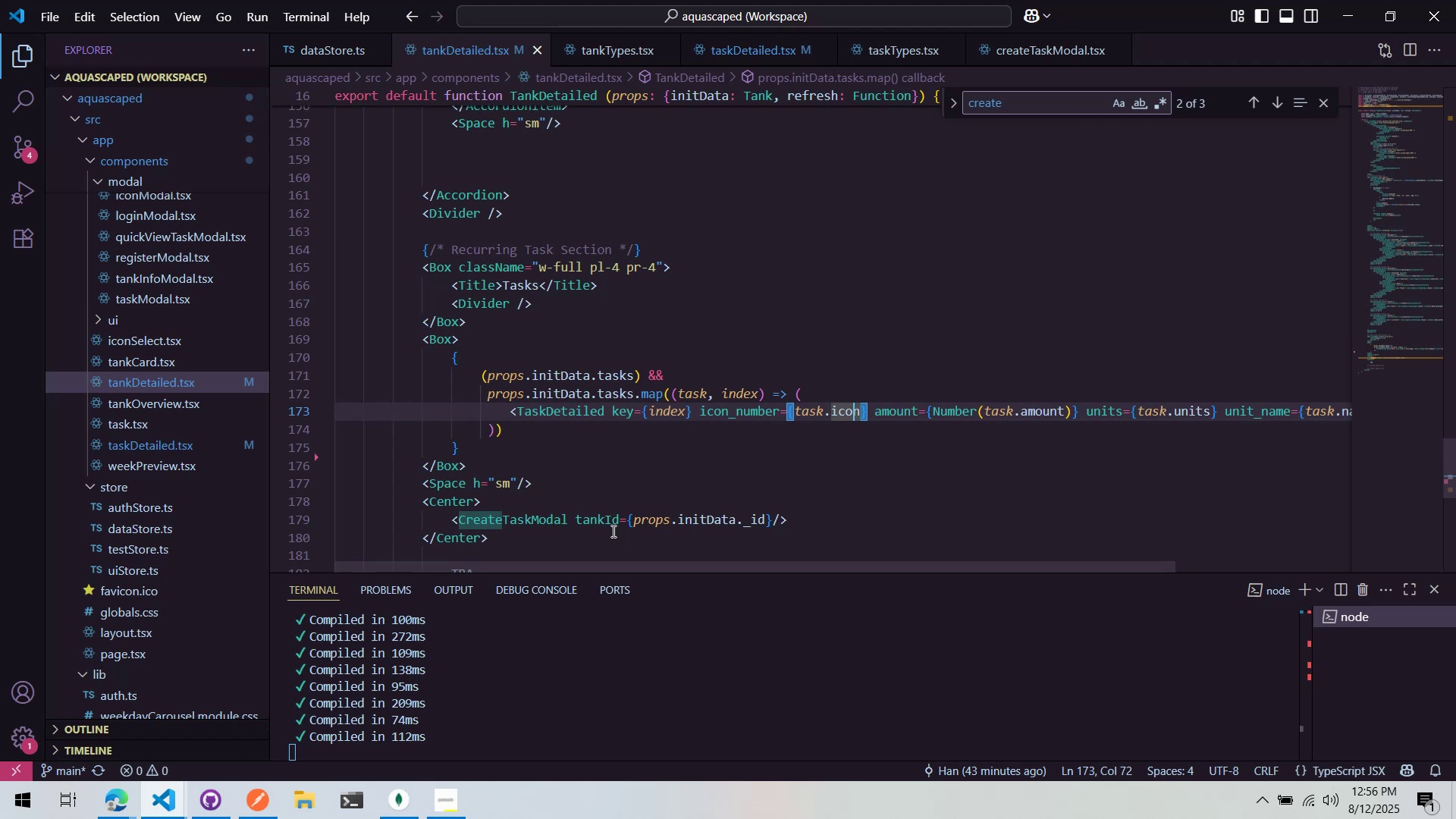 
hold_key(key=ControlLeft, duration=0.85)
left_click([548, 409])
 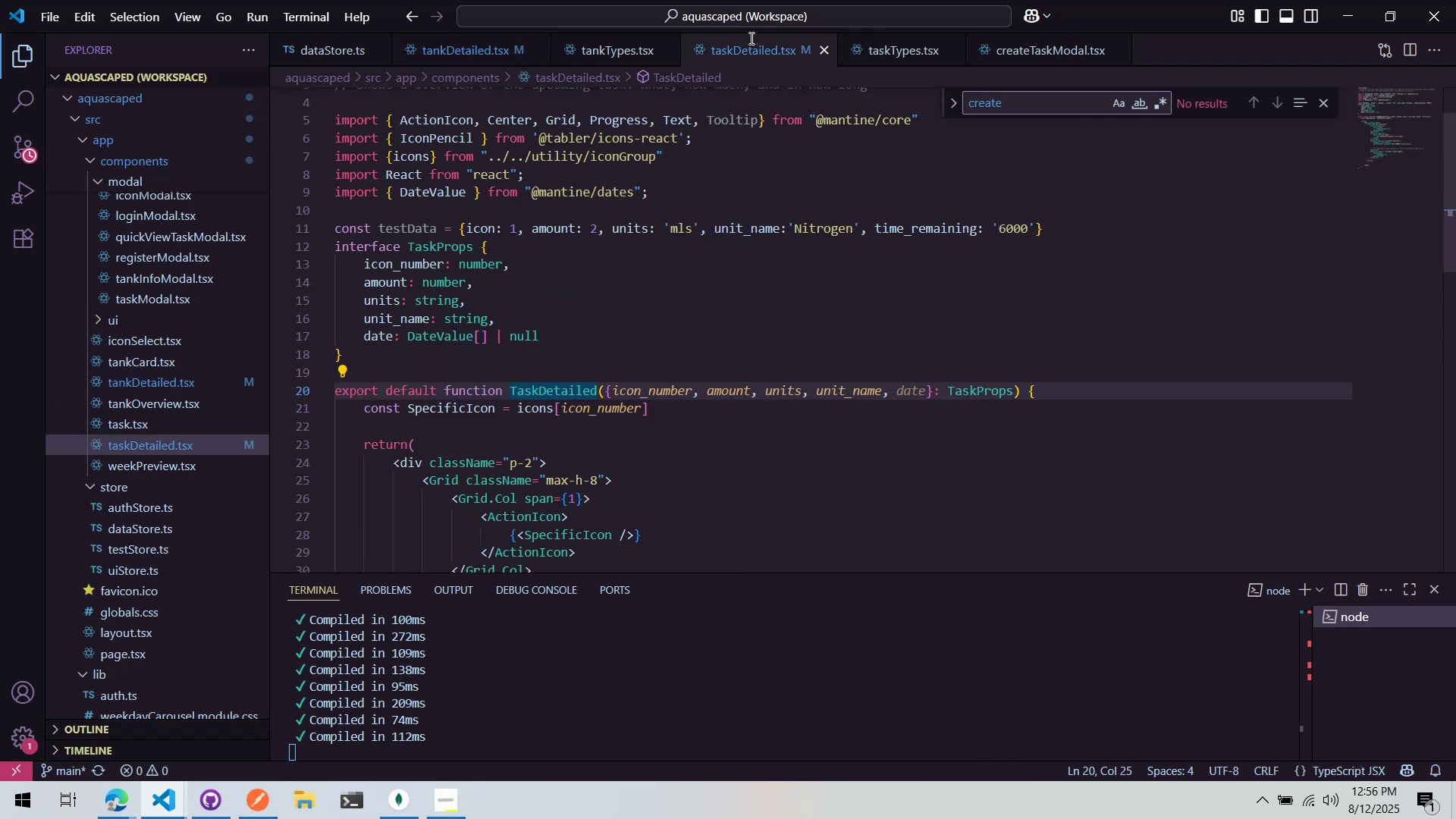 
left_click_drag(start_coordinate=[752, 37], to_coordinate=[592, 45])
 